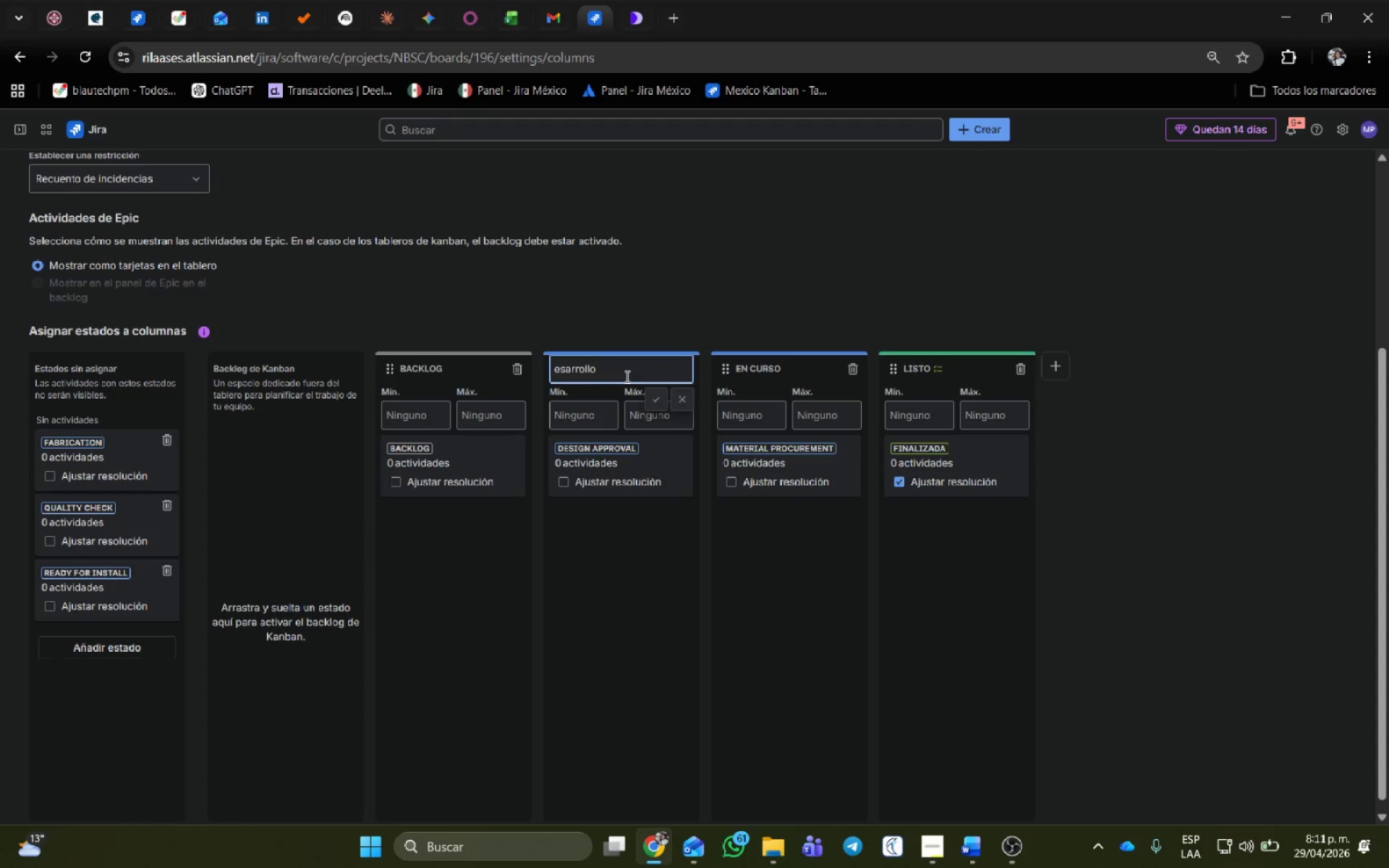 
hold_key(key=Delete, duration=1.03)
 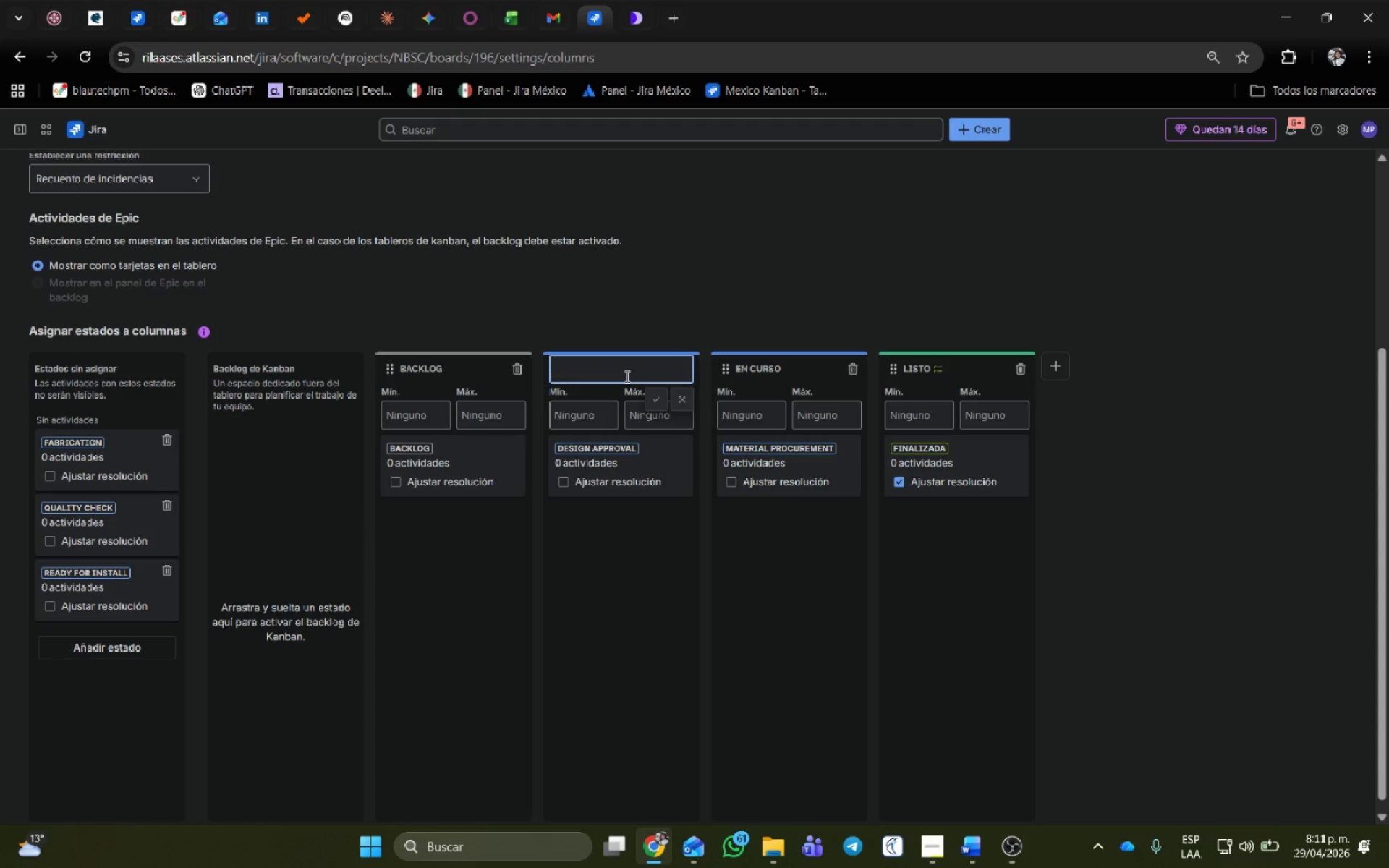 
type(Design Approval)
 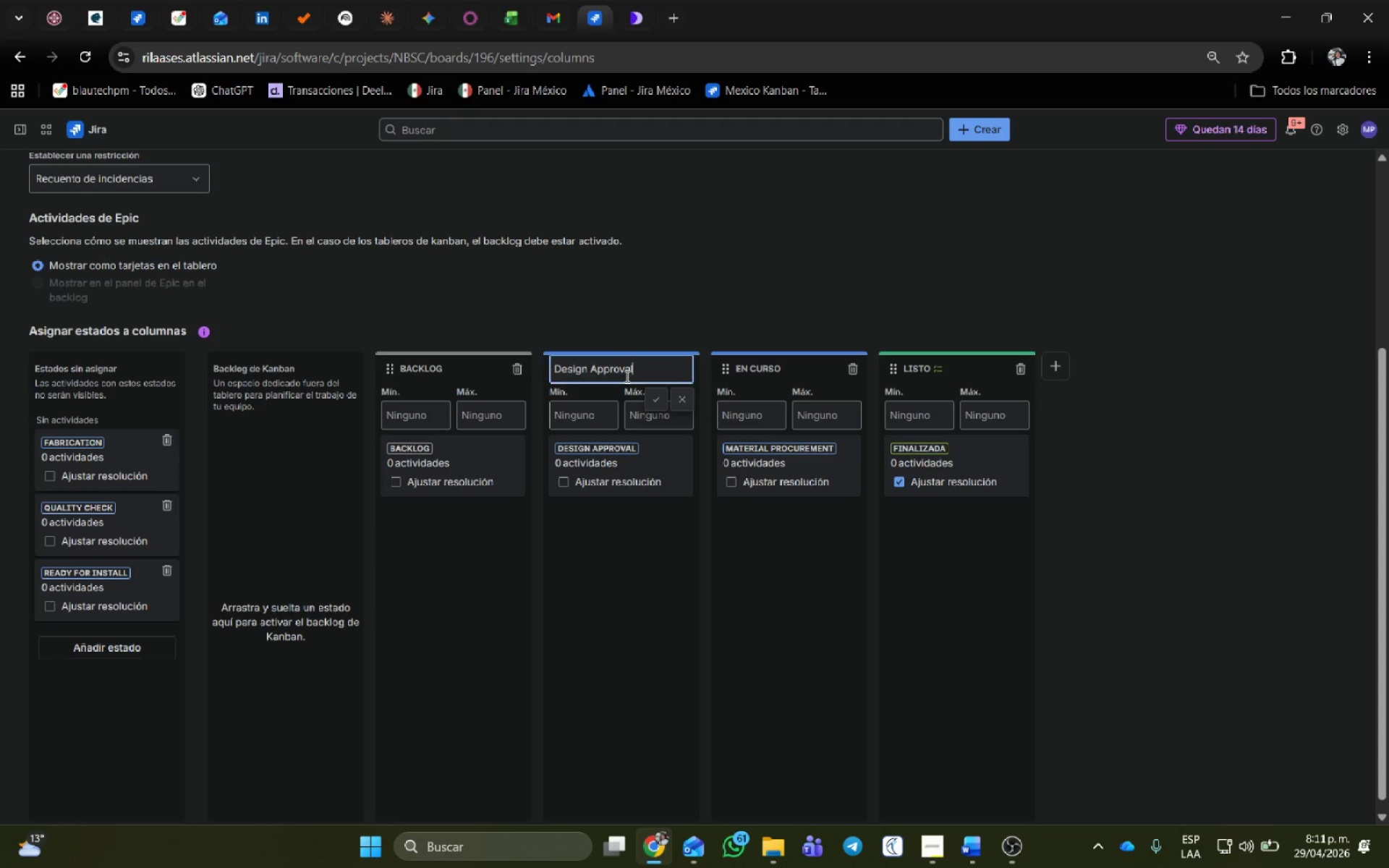 
key(Enter)
 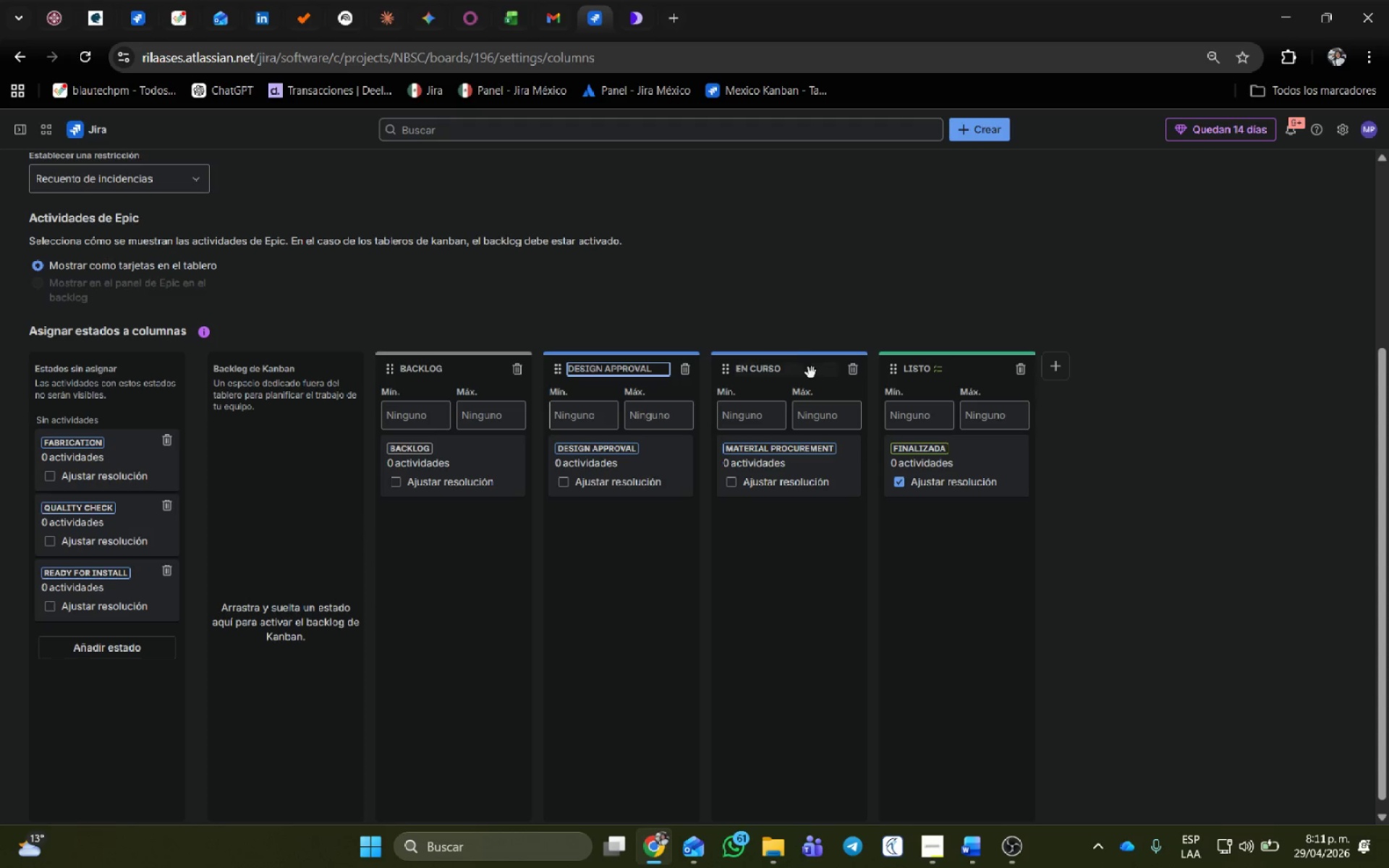 
double_click([781, 373])
 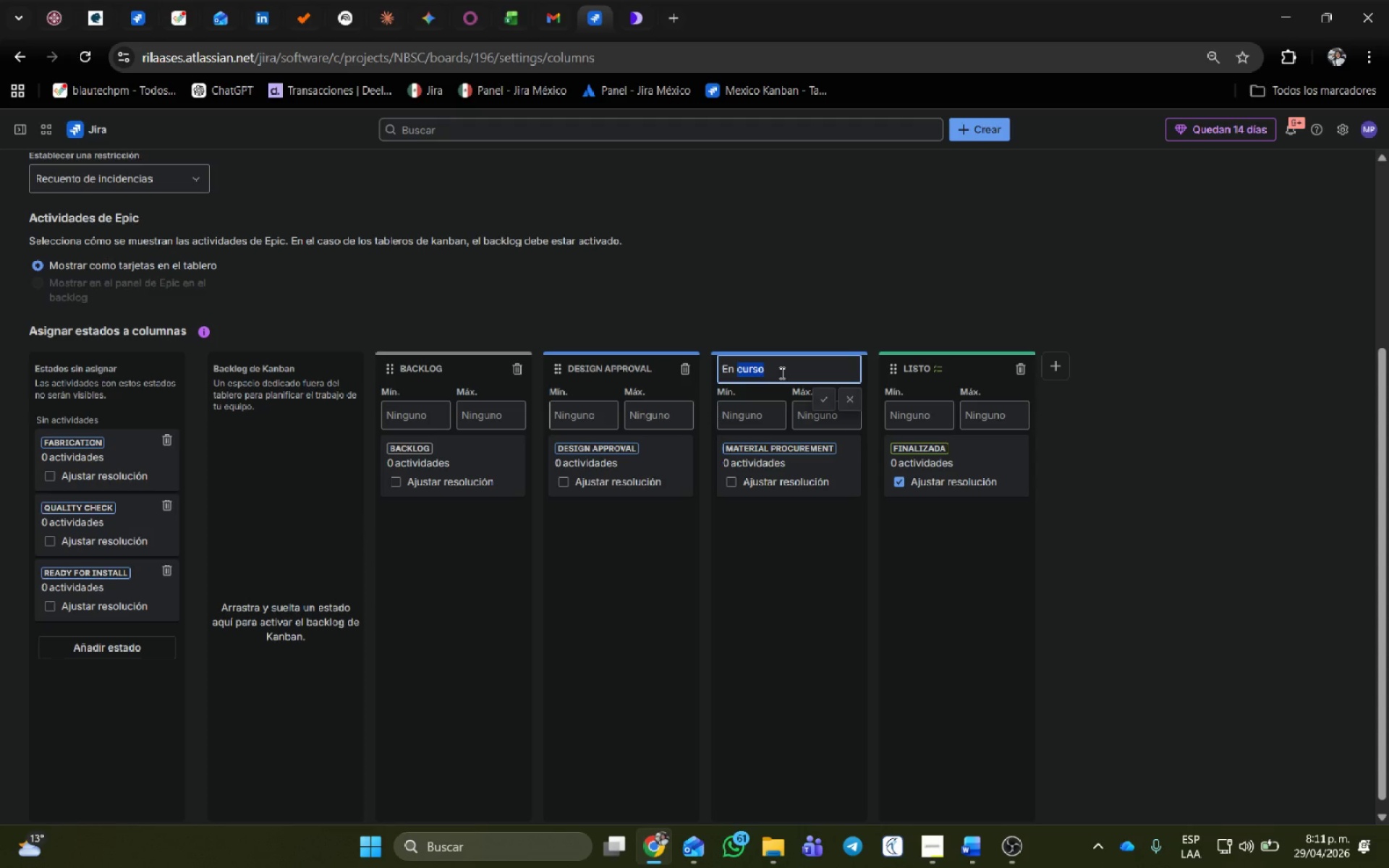 
type(MateriaMaterial procurement)
 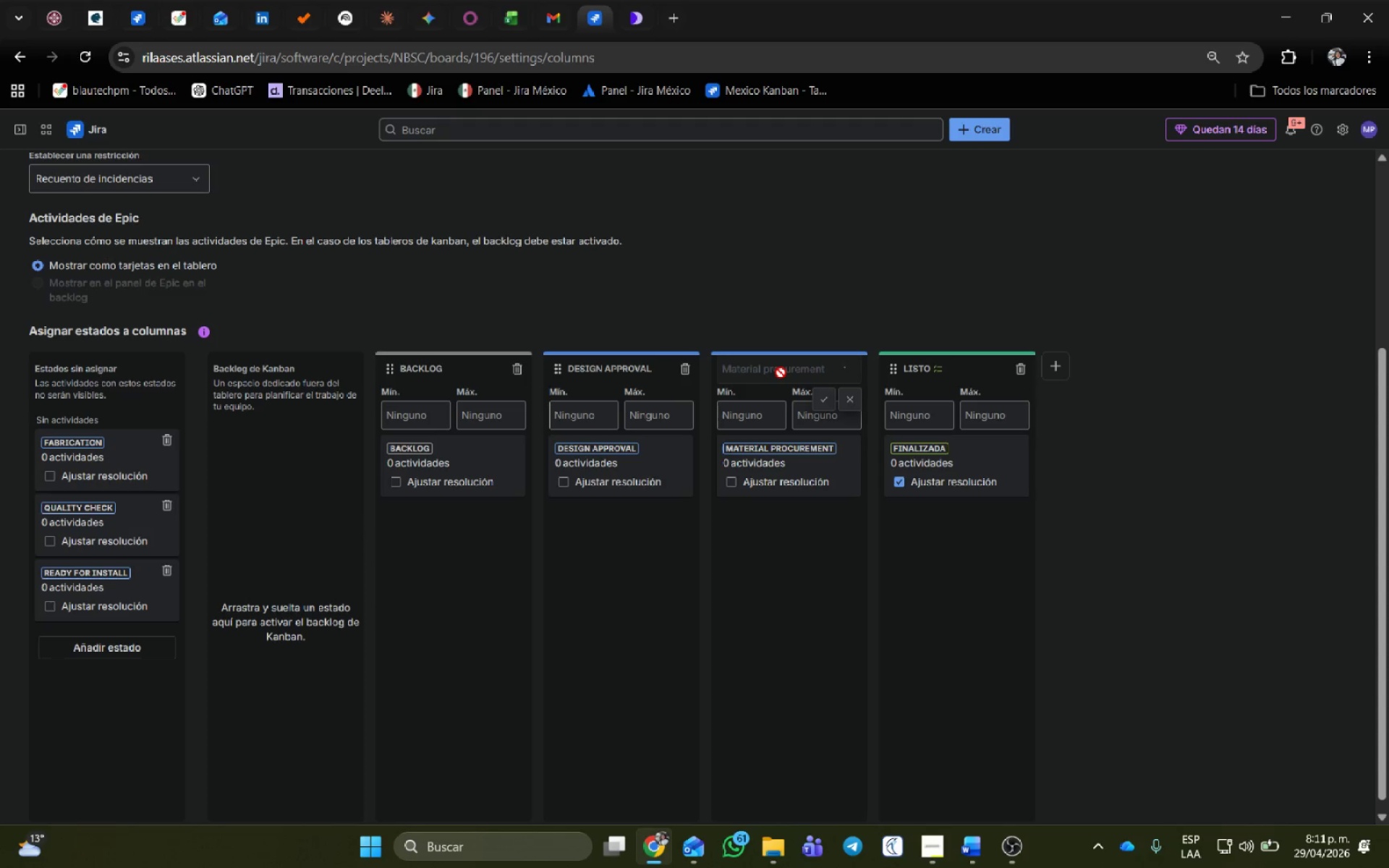 
hold_key(key=Backspace, duration=1.03)
 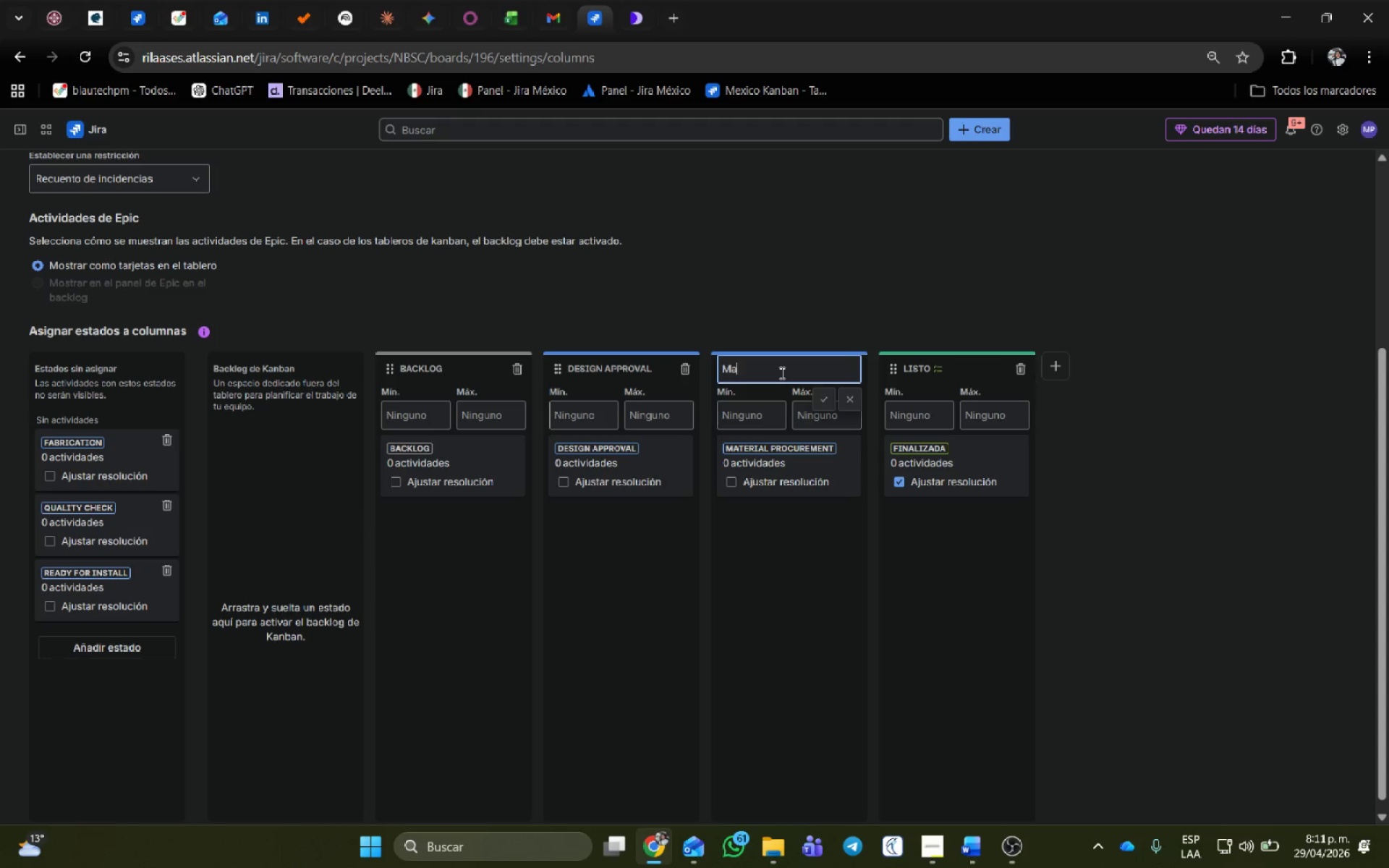 
key(Enter)
 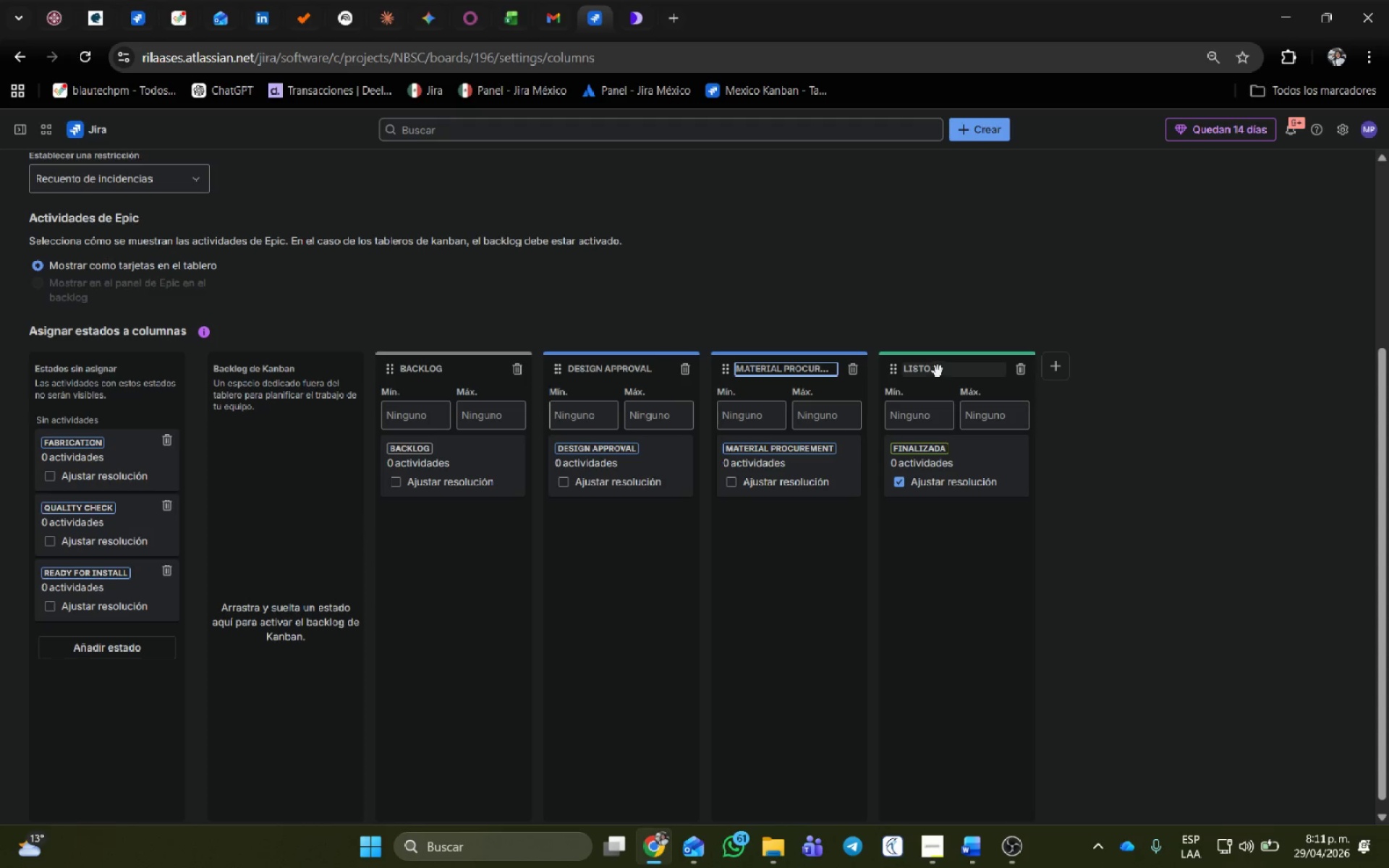 
left_click([937, 371])
 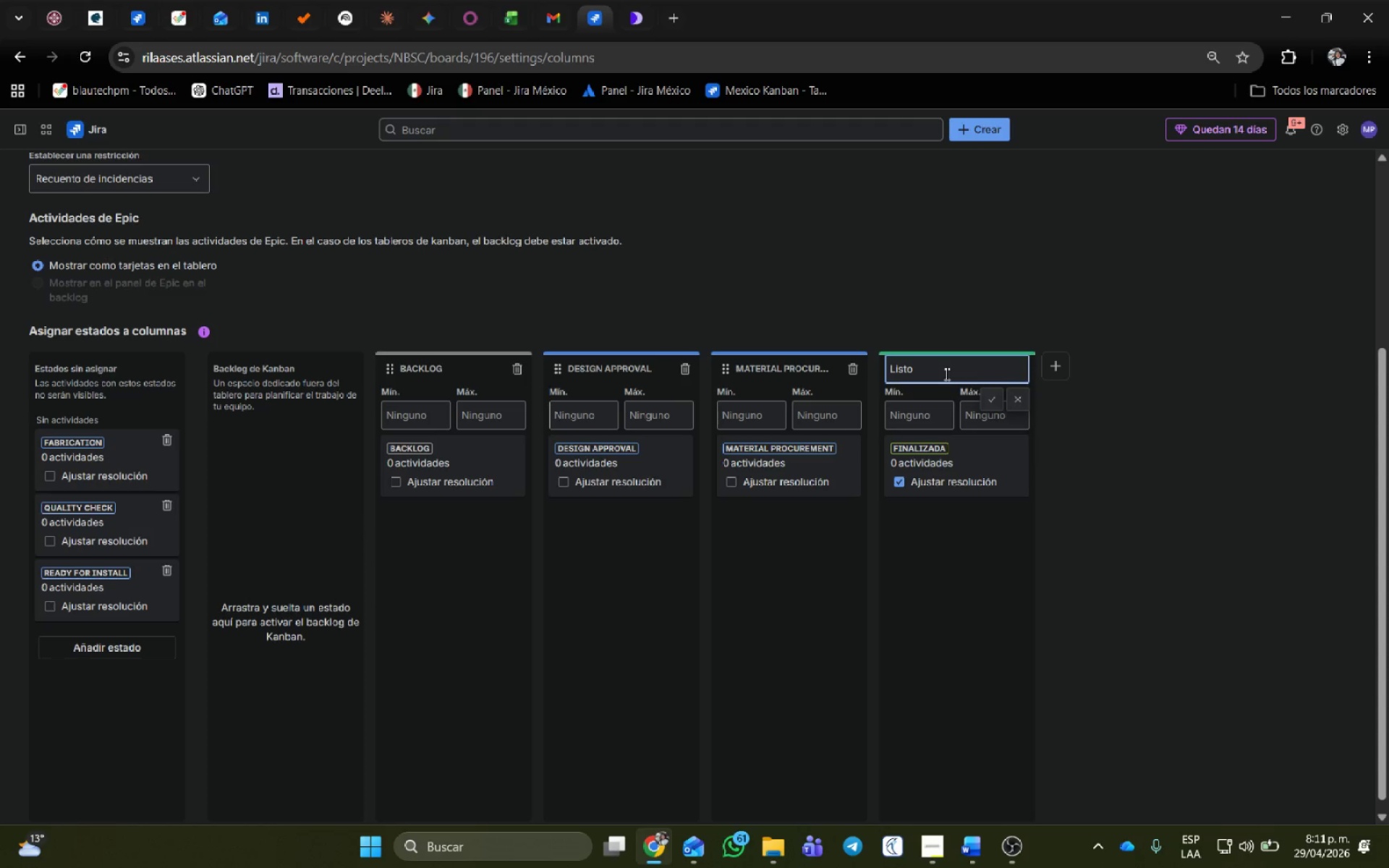 
left_click_drag(start_coordinate=[946, 374], to_coordinate=[820, 379])
 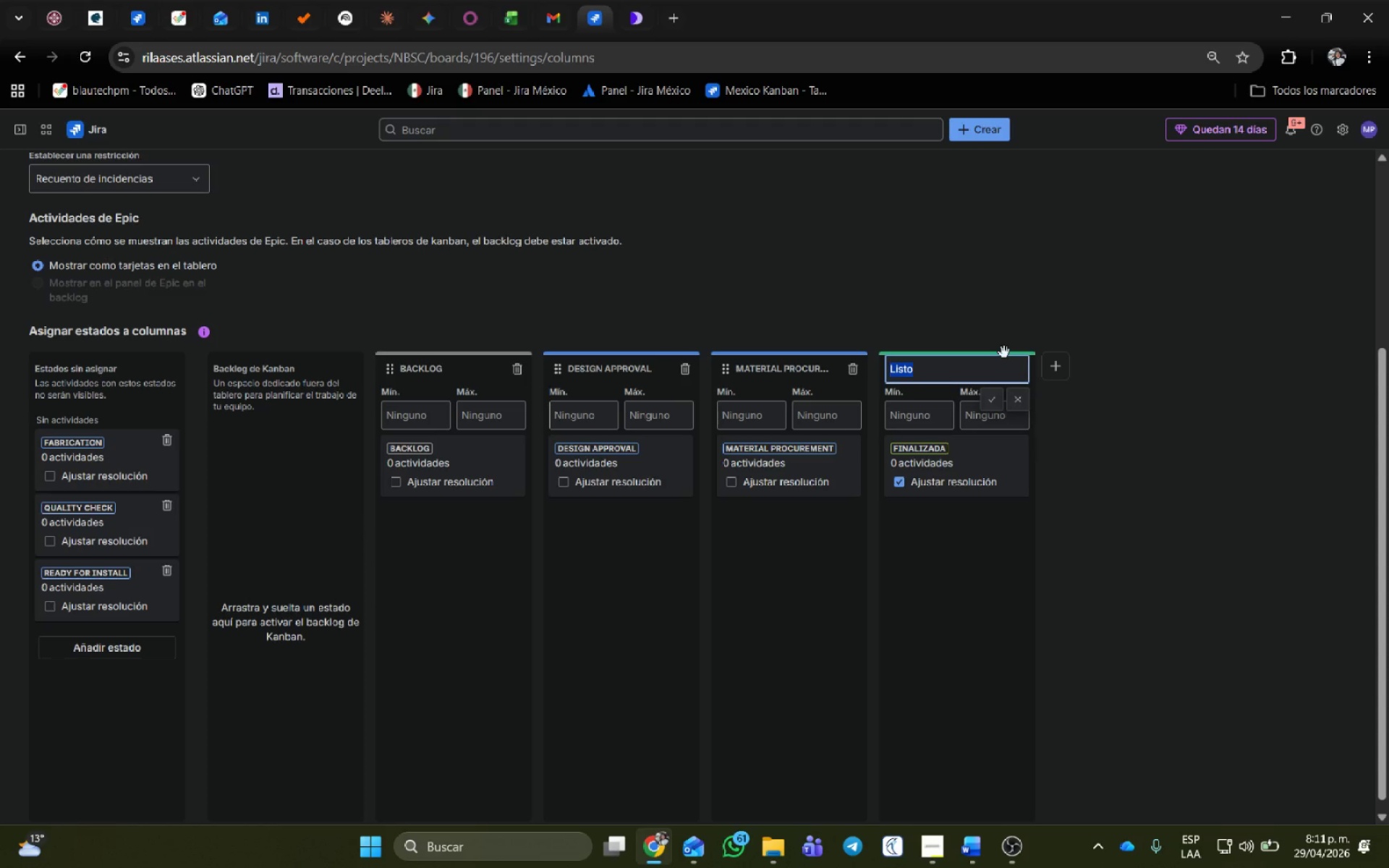 
type(DONE)
 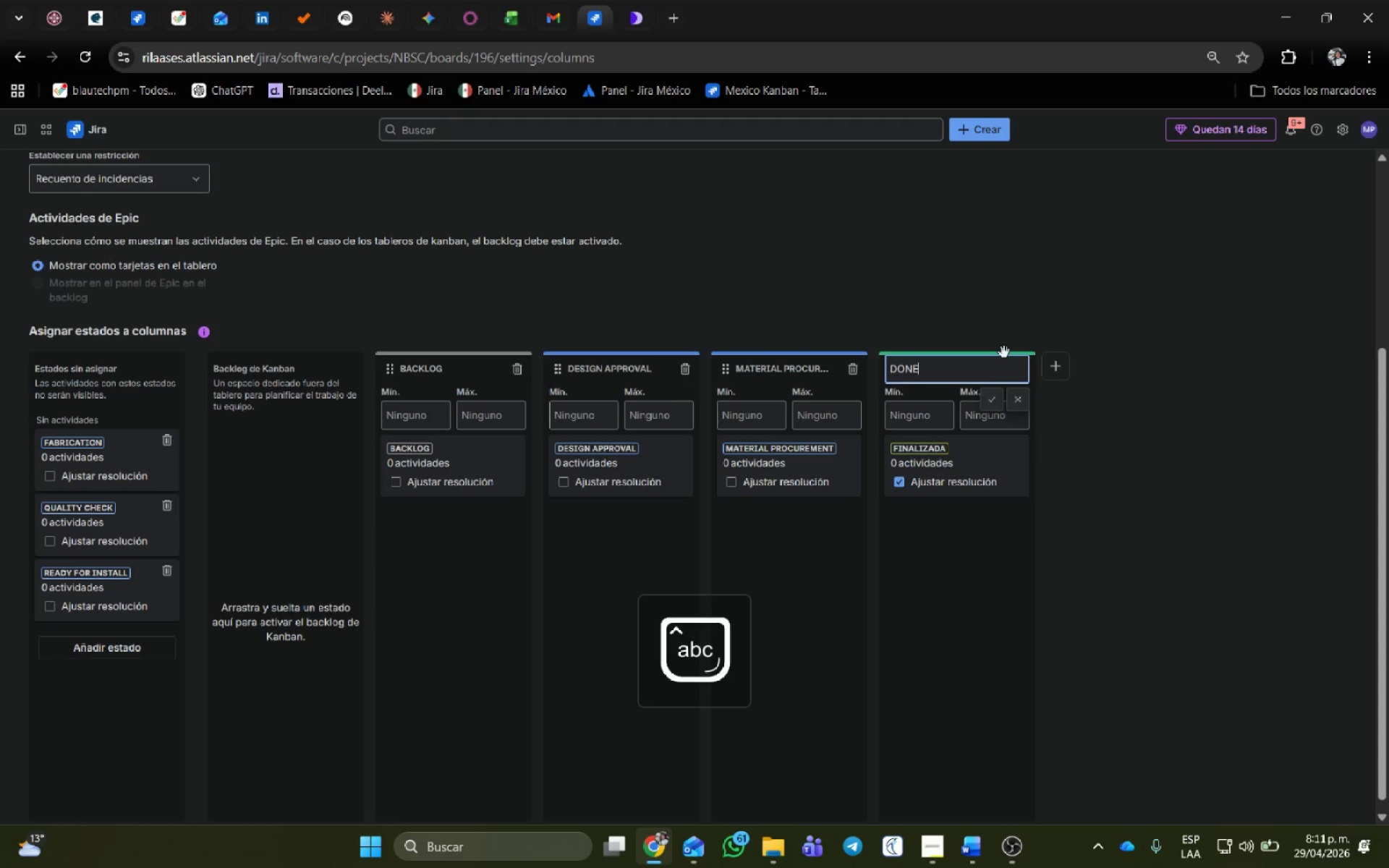 
key(Enter)
 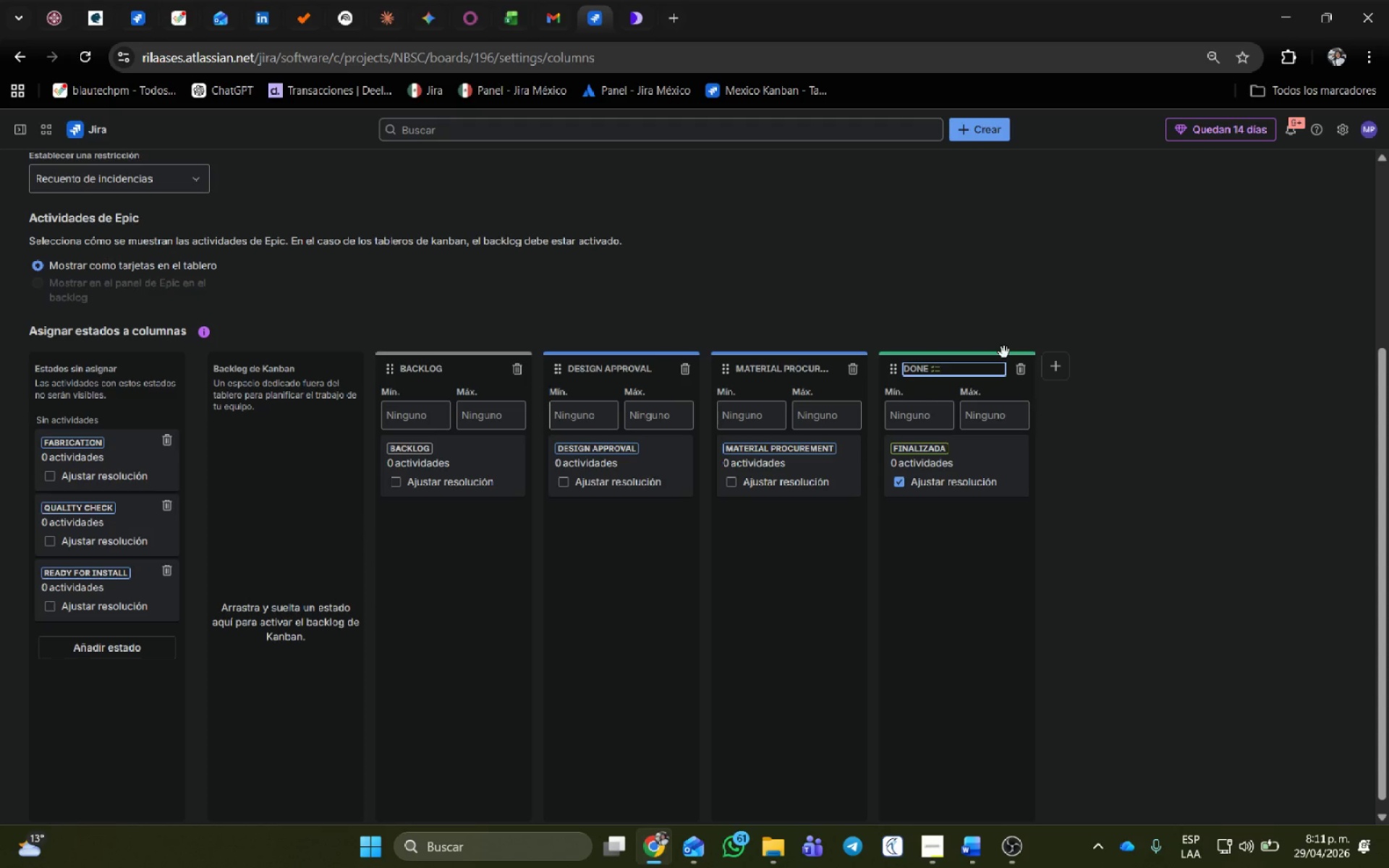 
wait(5.08)
 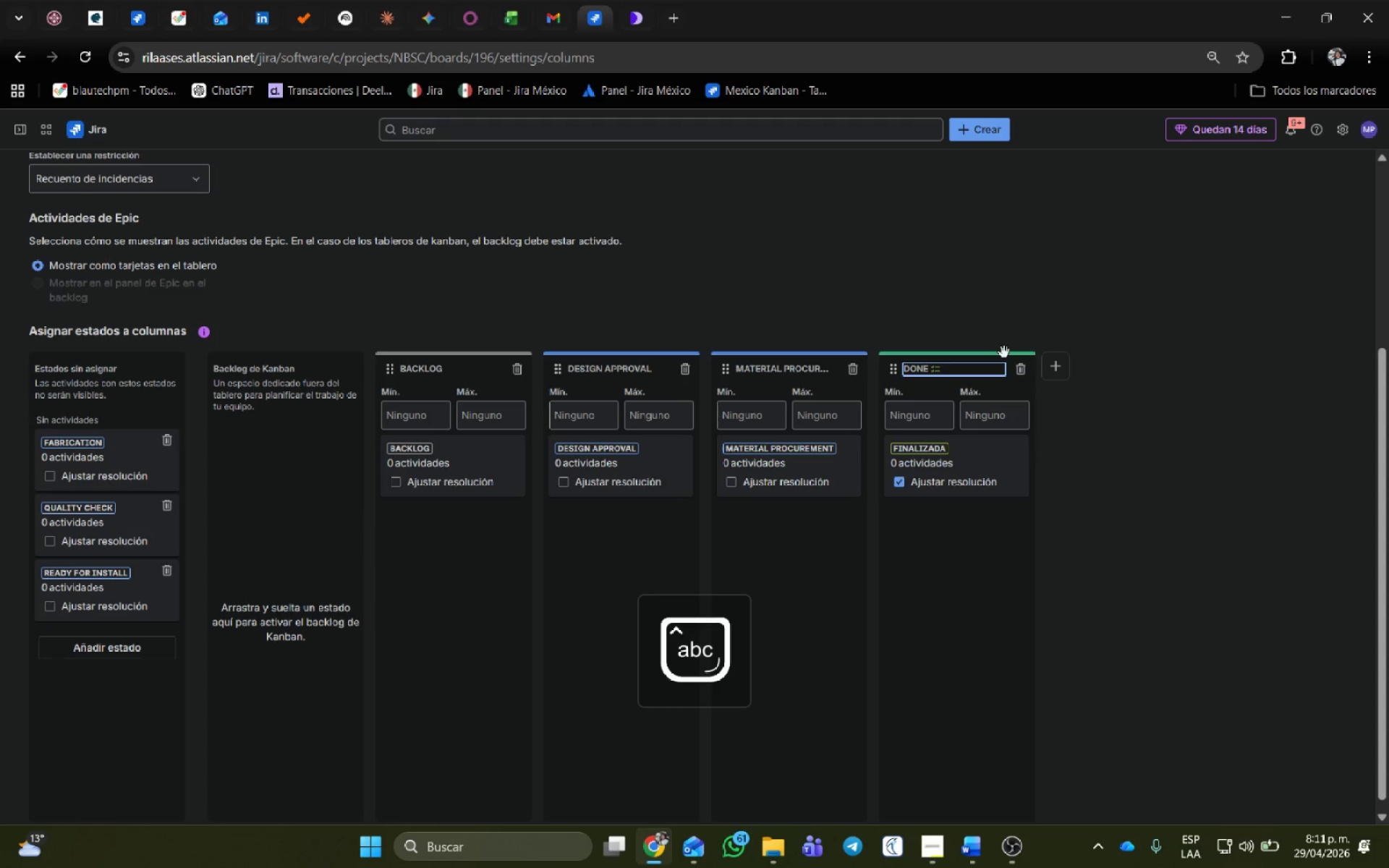 
left_click([1058, 358])
 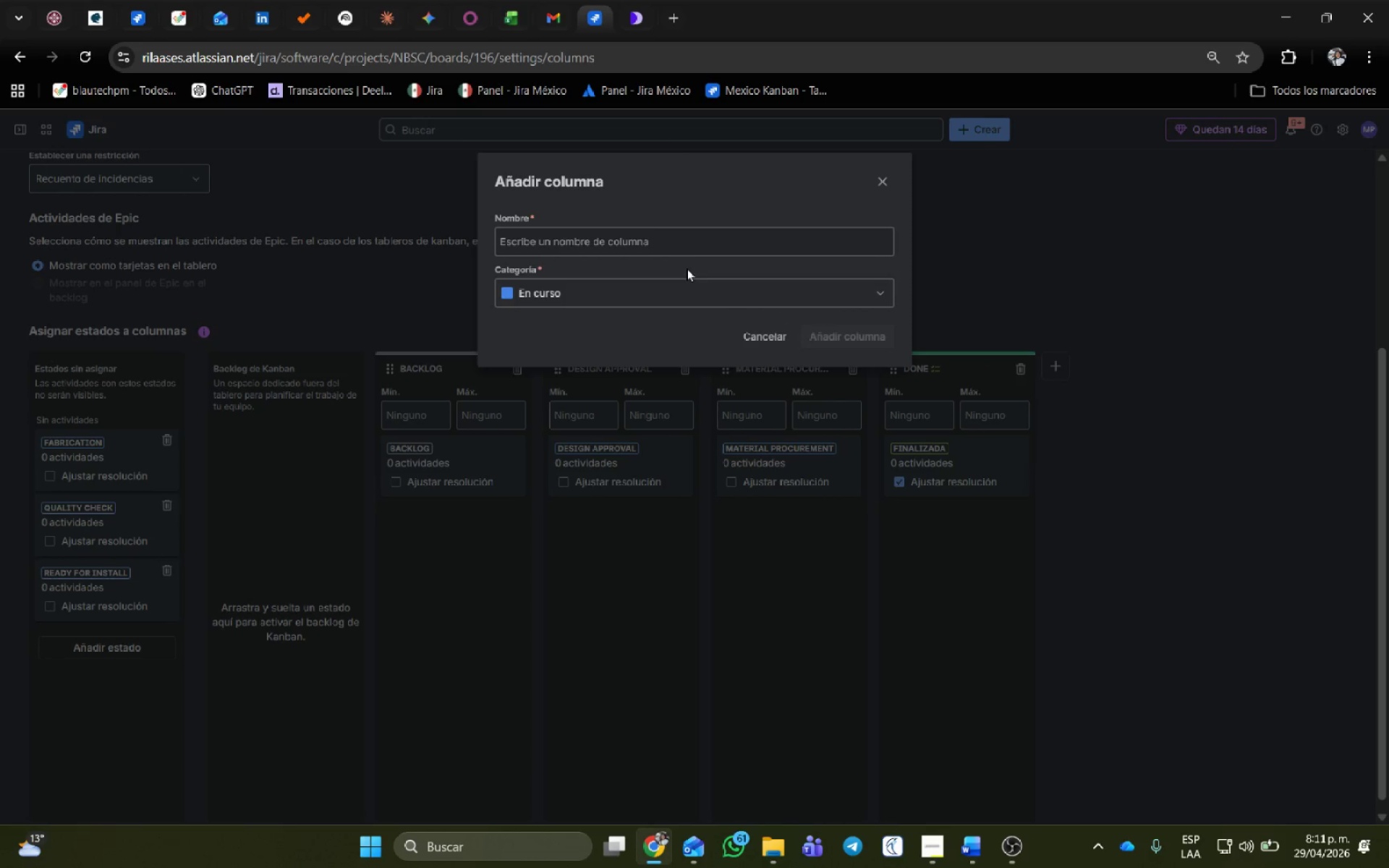 
left_click([684, 241])
 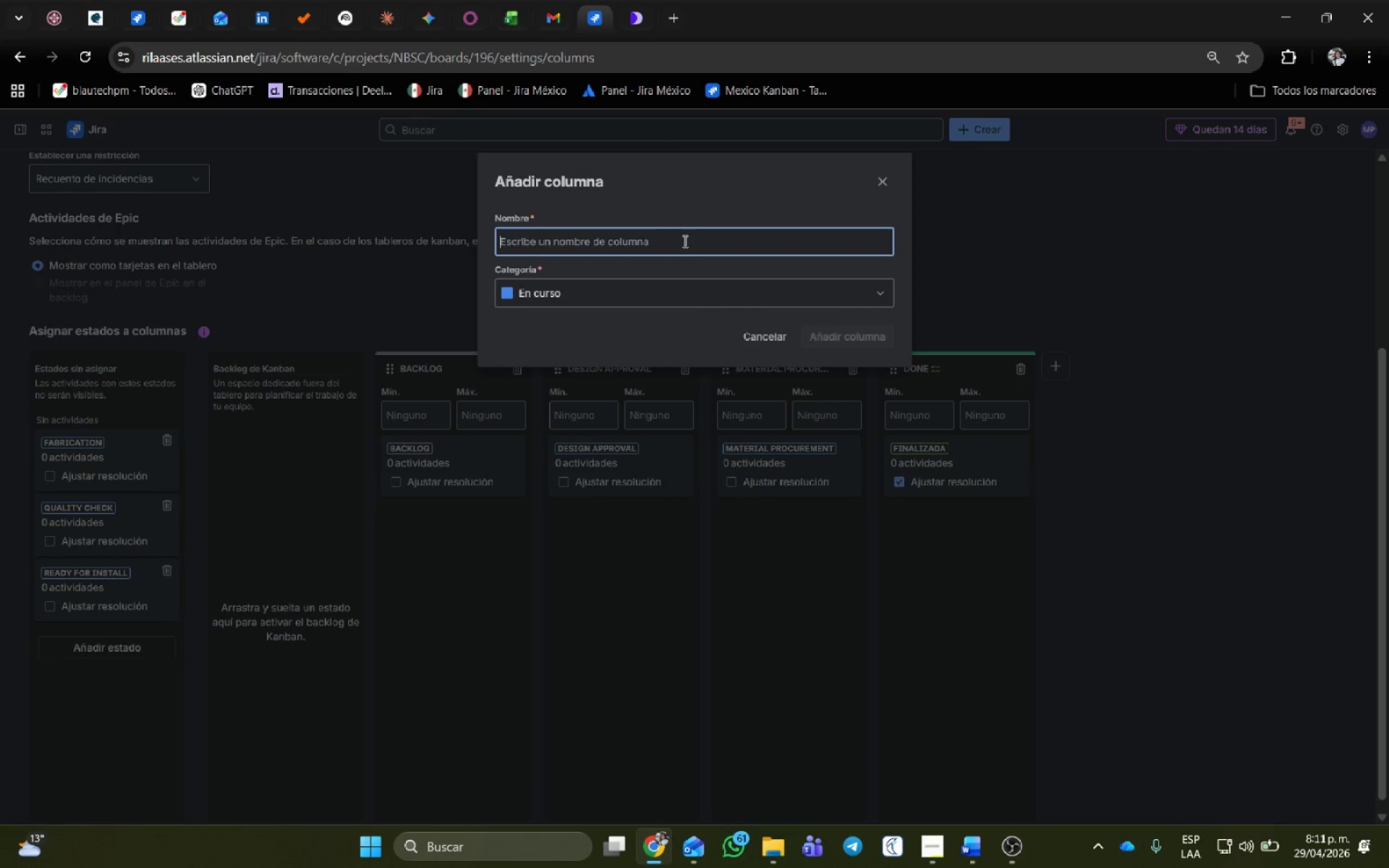 
type(Fabrication)
 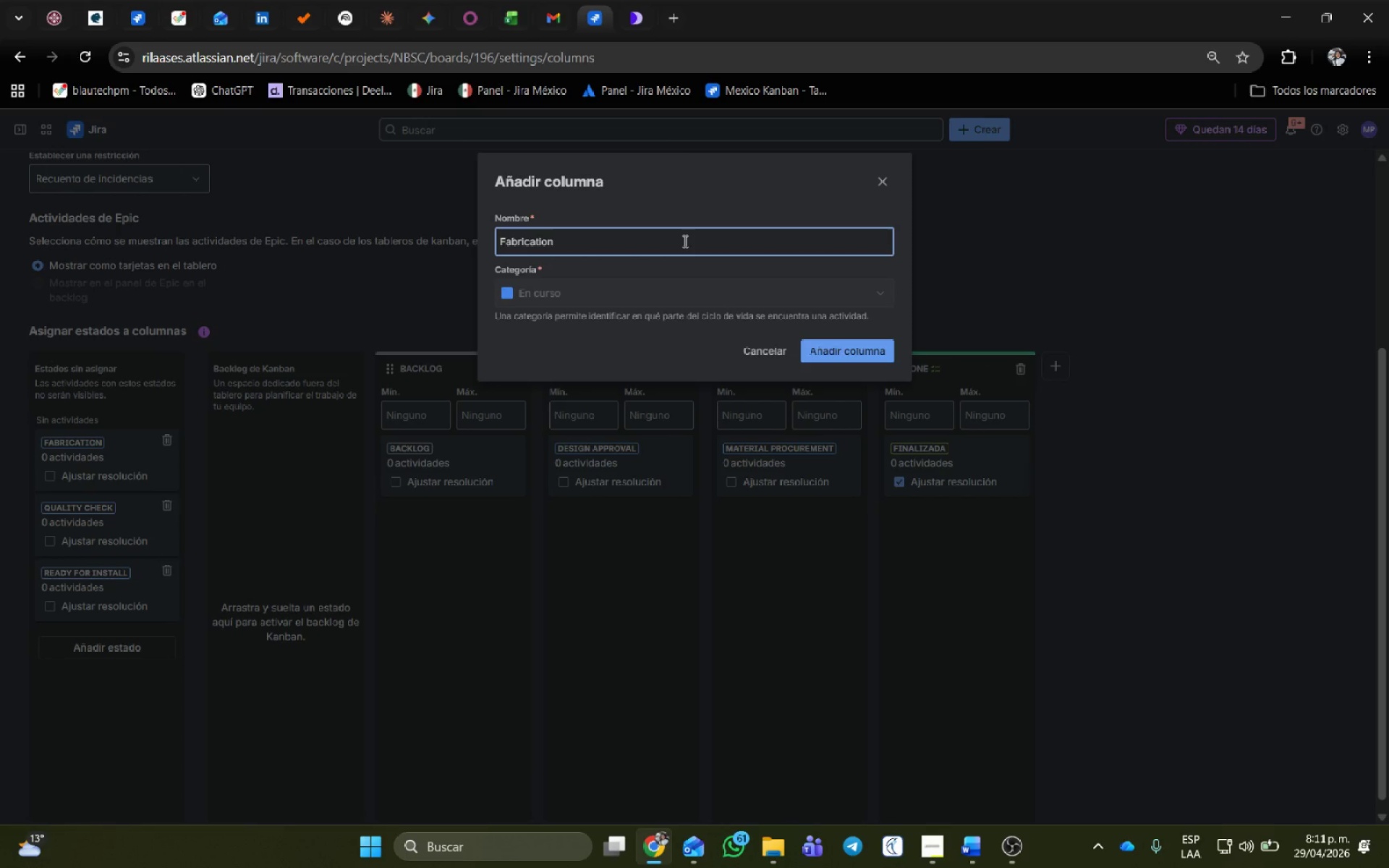 
key(Enter)
 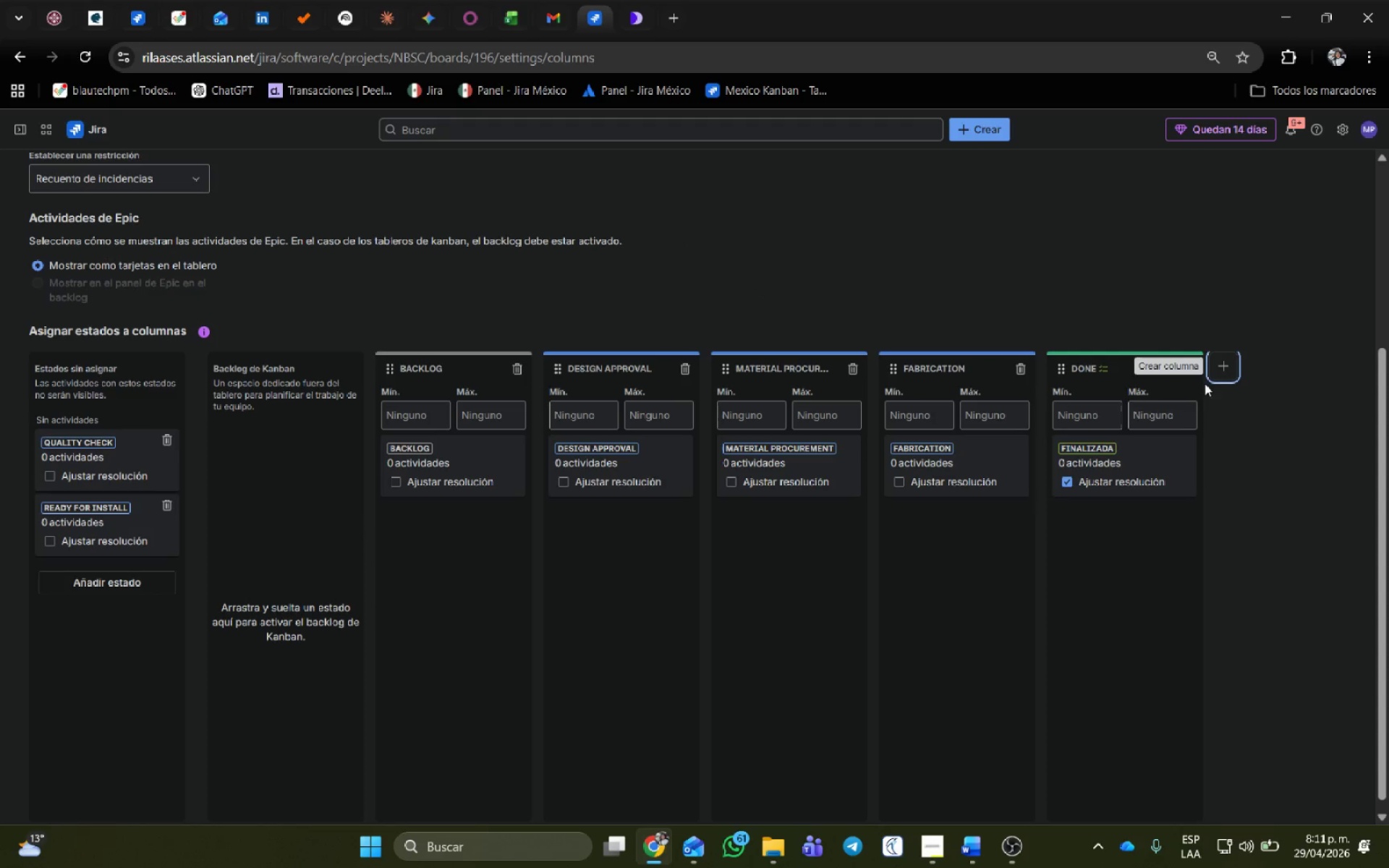 
left_click([1232, 374])
 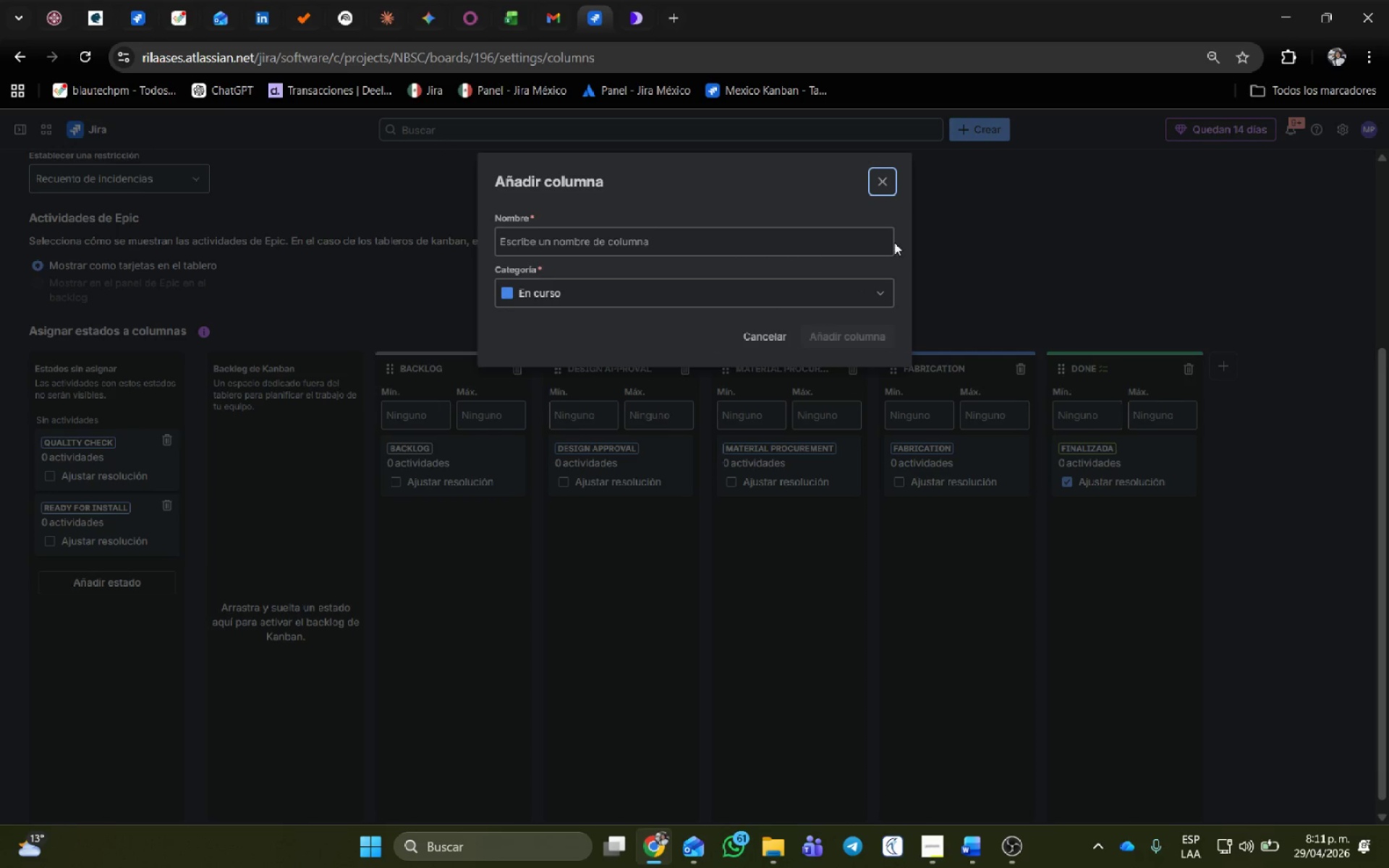 
left_click([874, 242])
 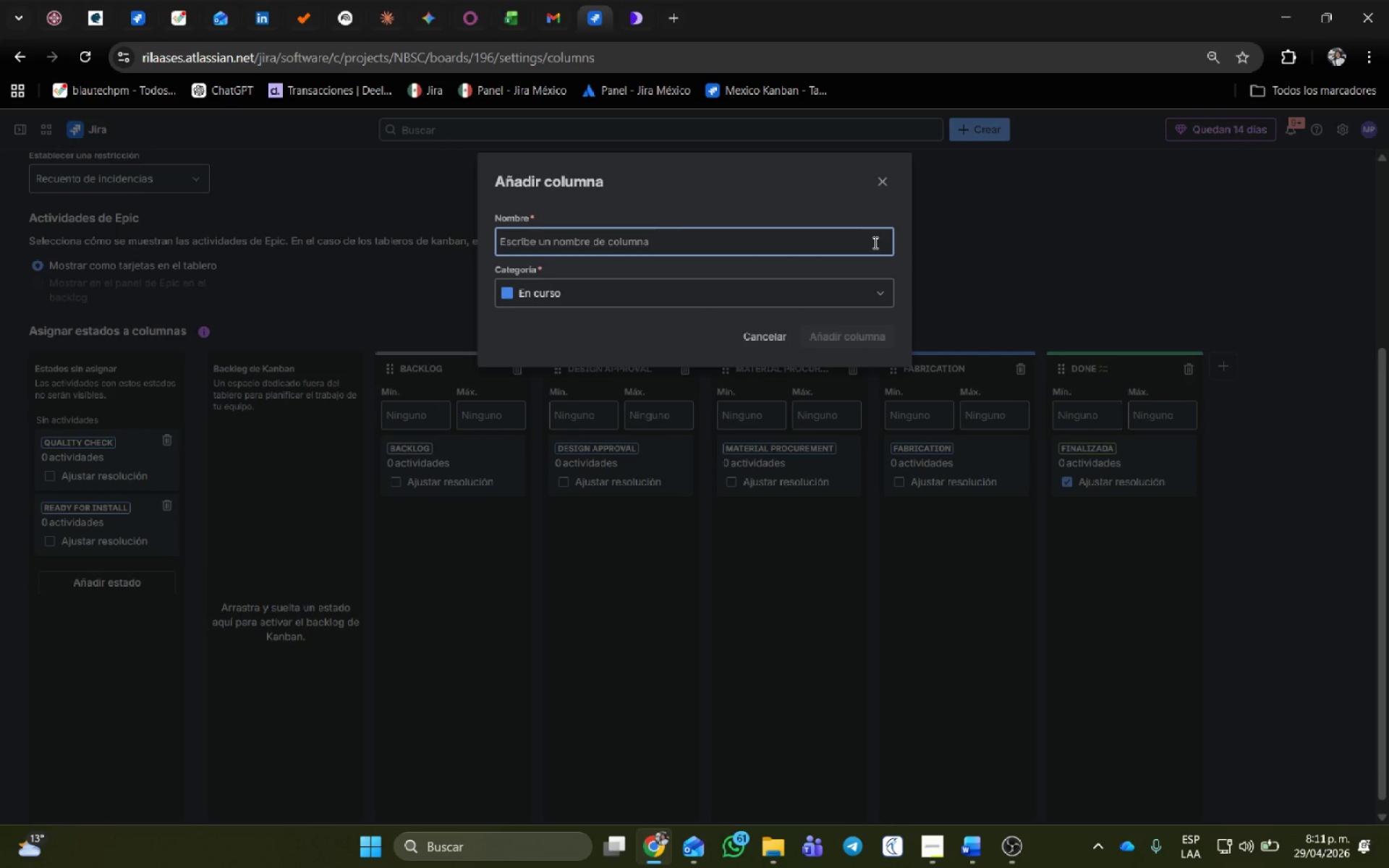 
type(Quality Check)
 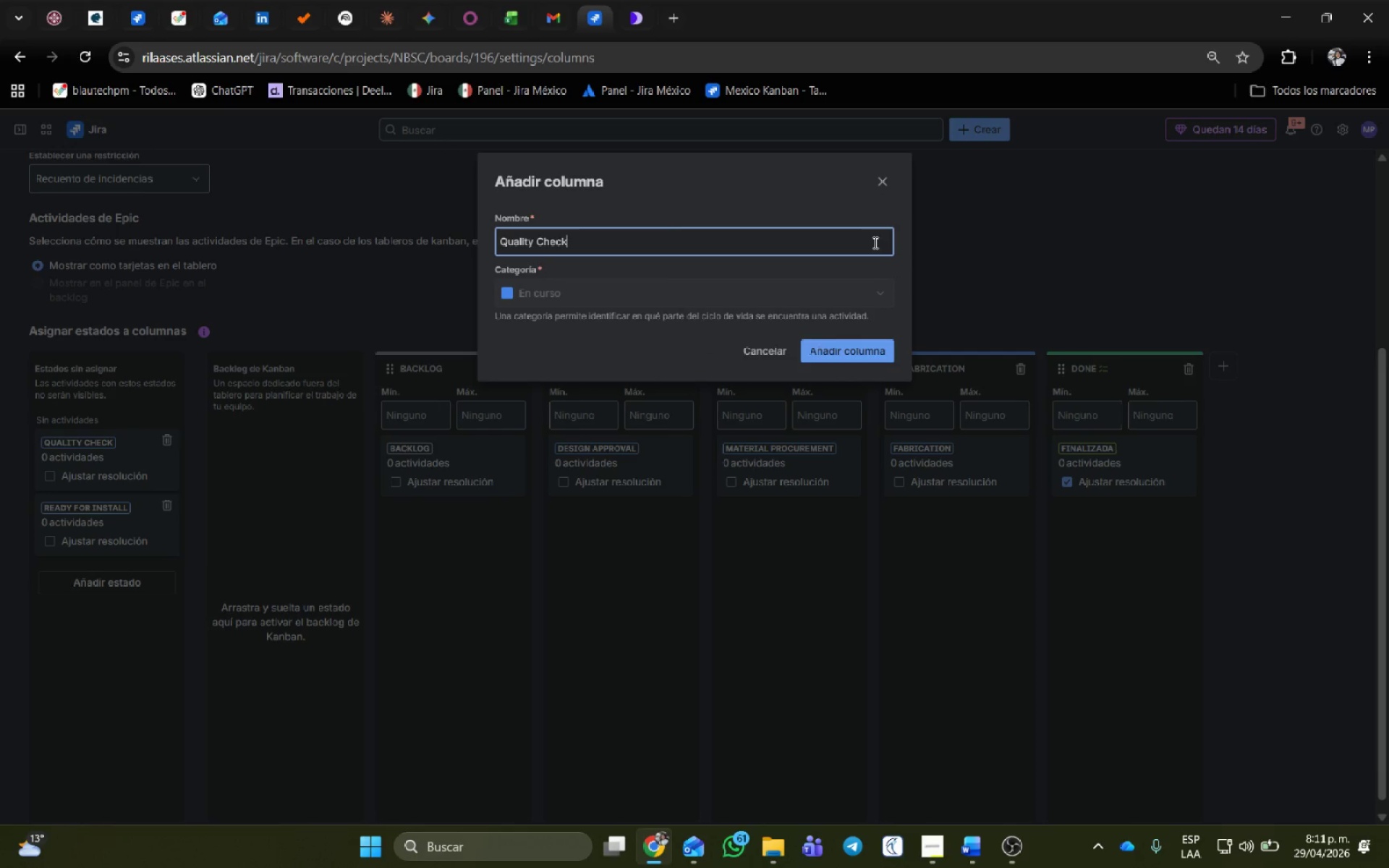 
key(Enter)
 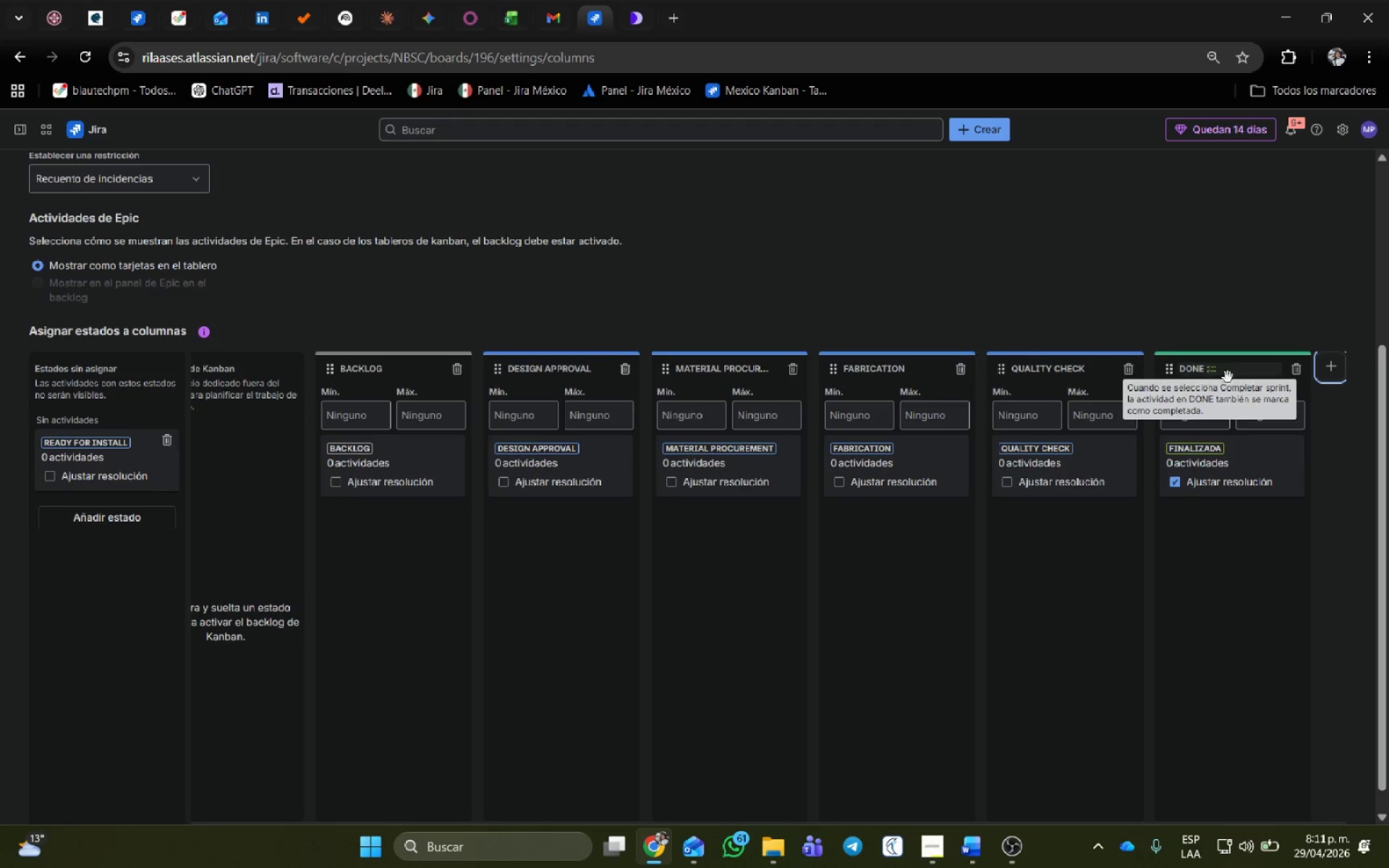 
left_click([1328, 370])
 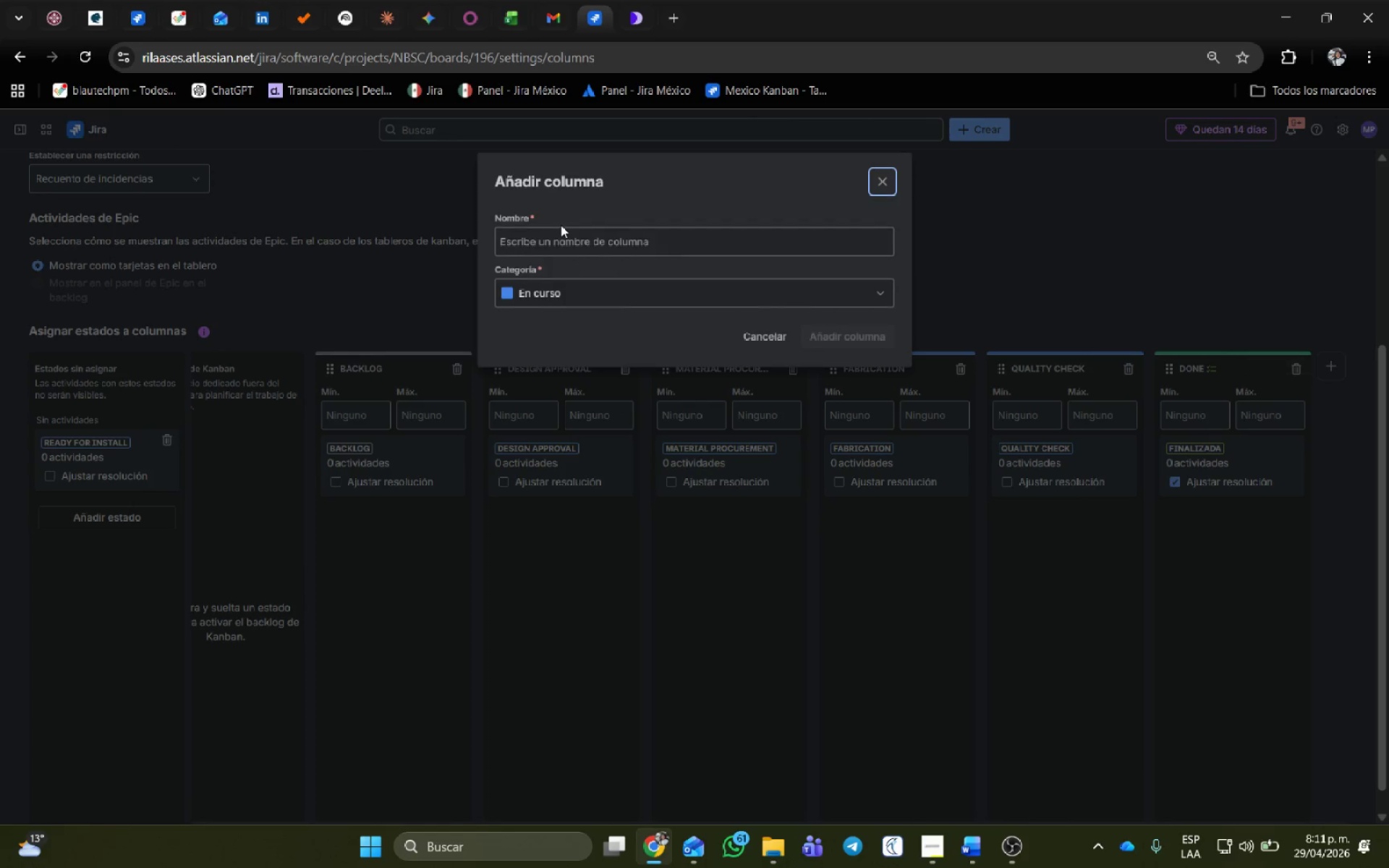 
left_click([566, 244])
 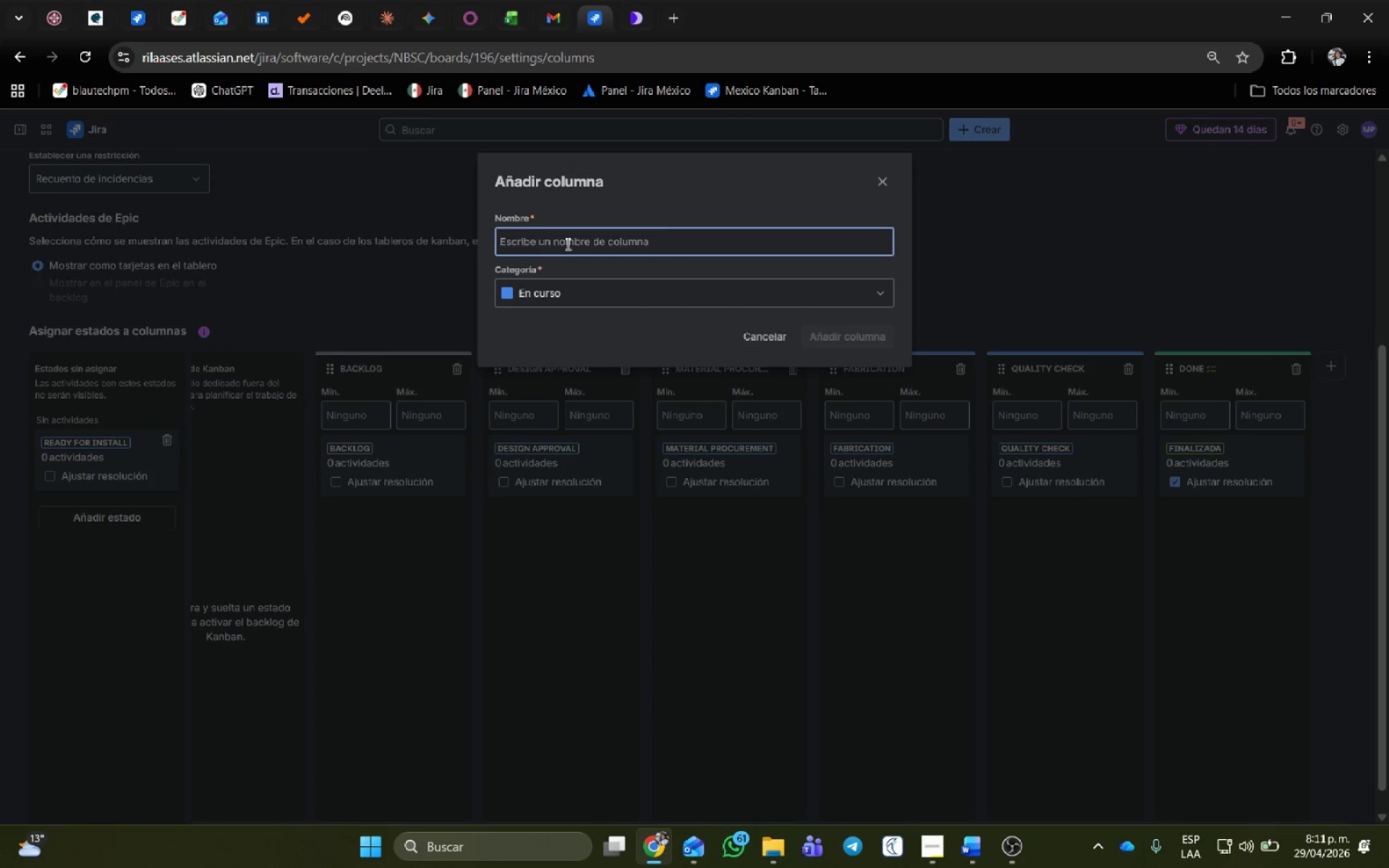 
type(Ready p)
key(Backspace)
type(for Install)
 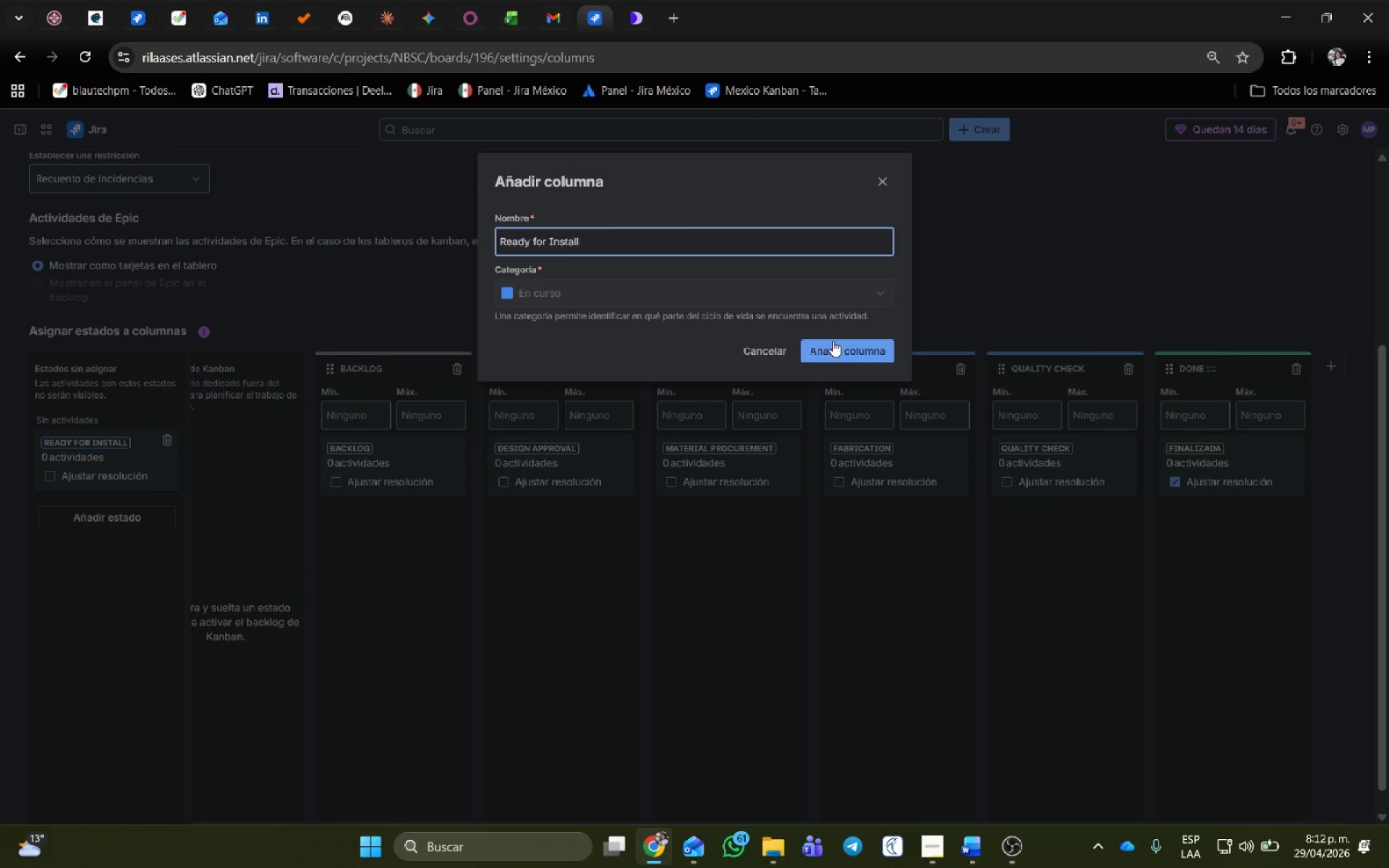 
left_click([846, 357])
 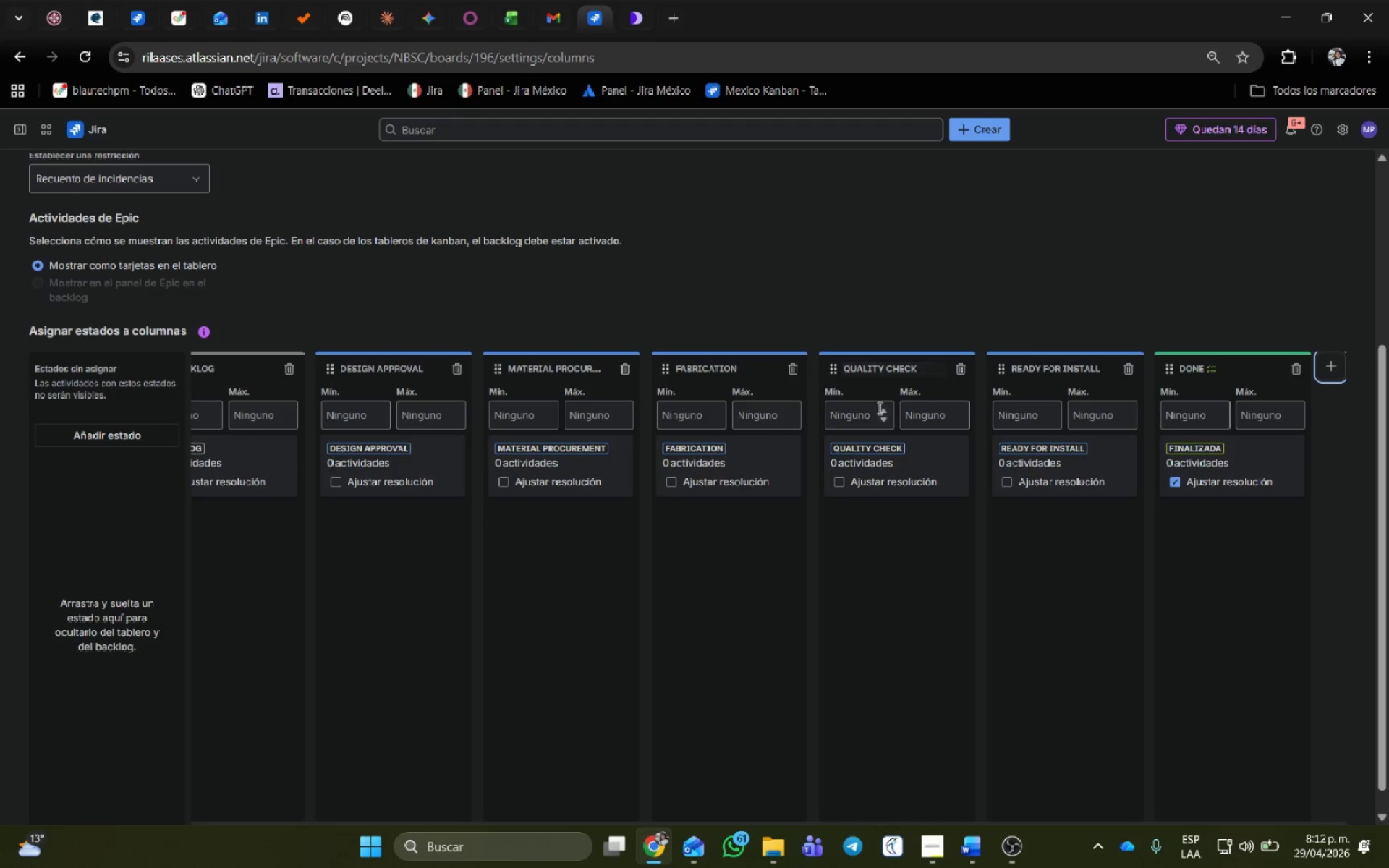 
wait(16.12)
 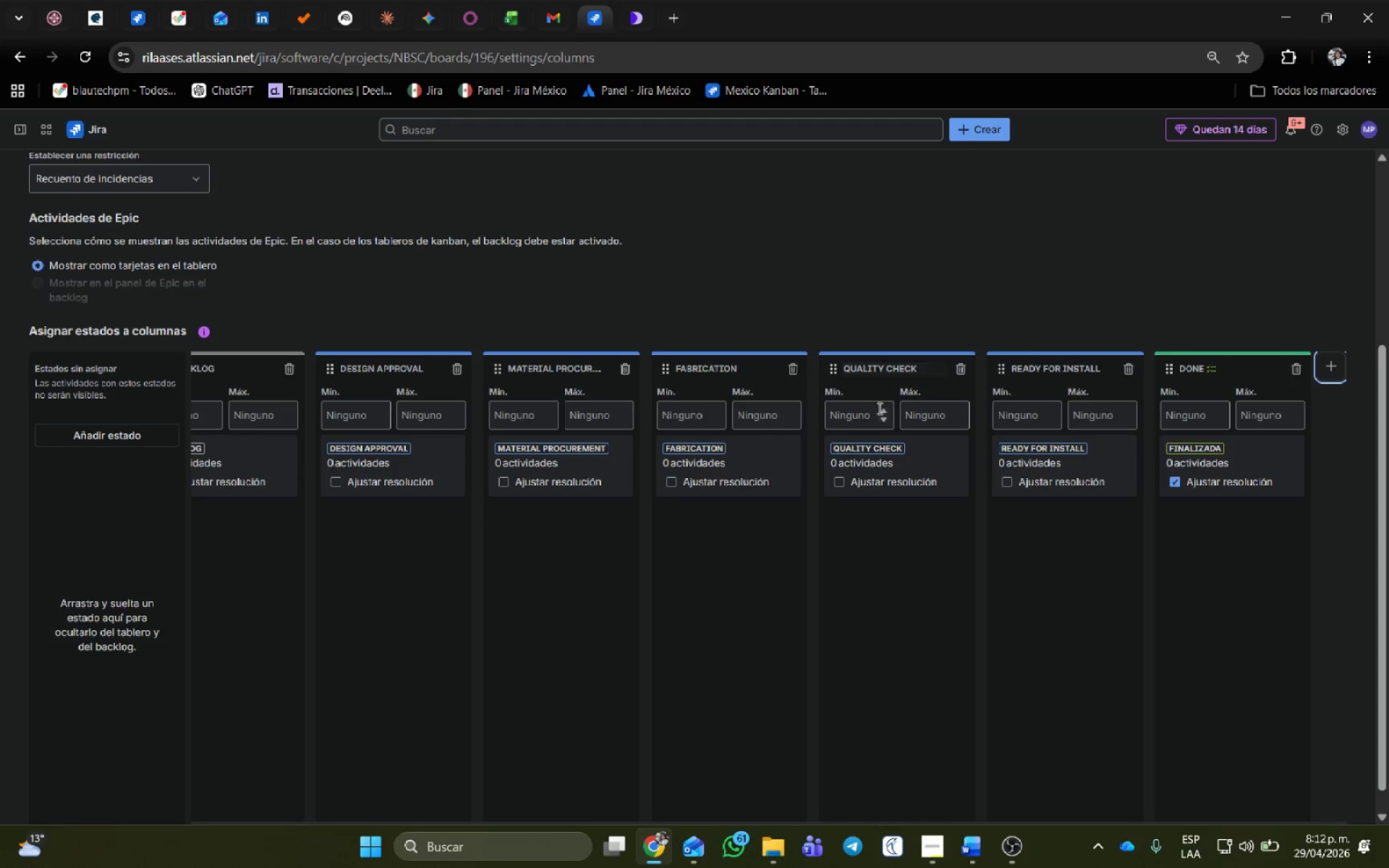 
left_click([1158, 304])
 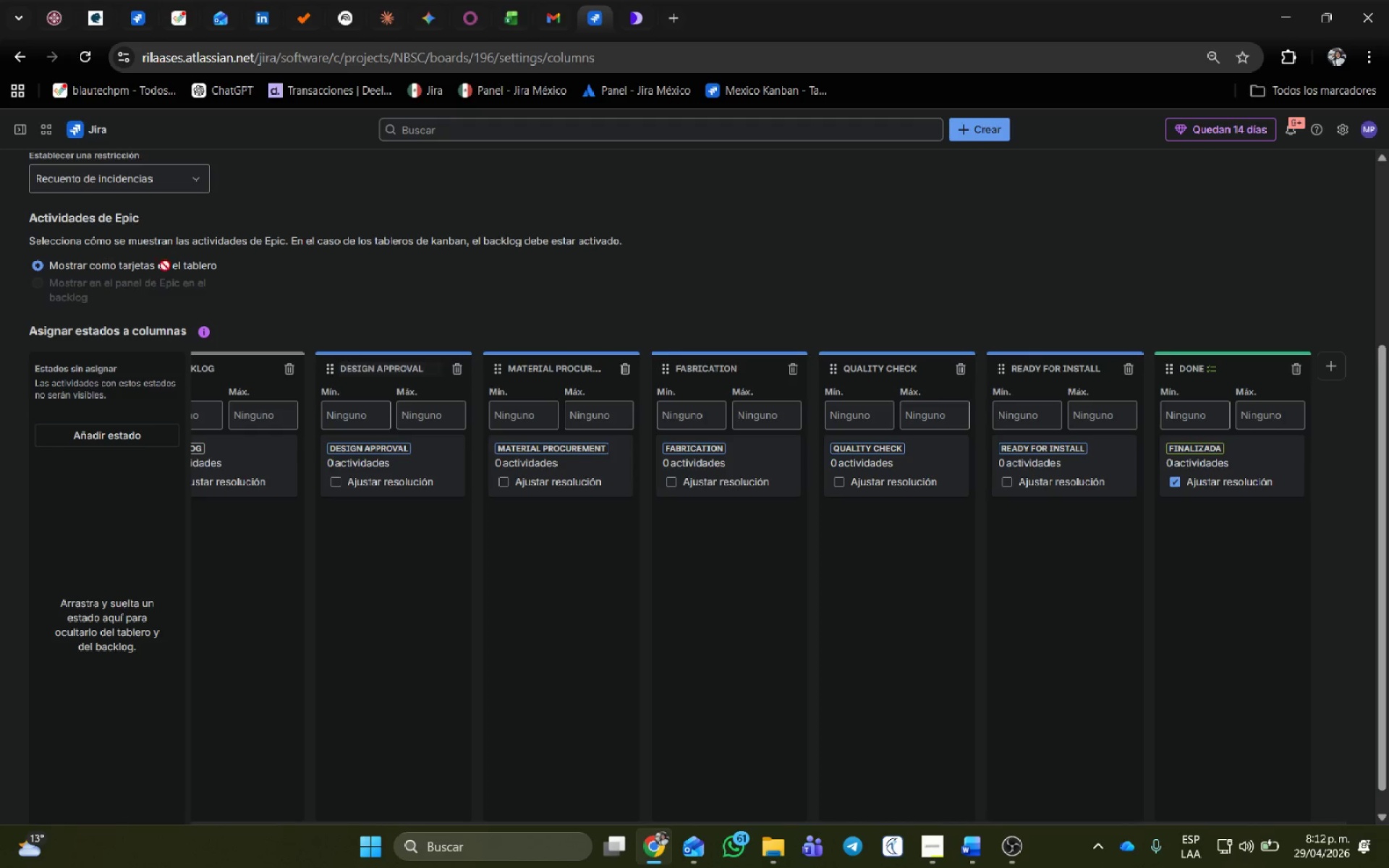 
scroll: coordinate [64, 288], scroll_direction: up, amount: 5.0
 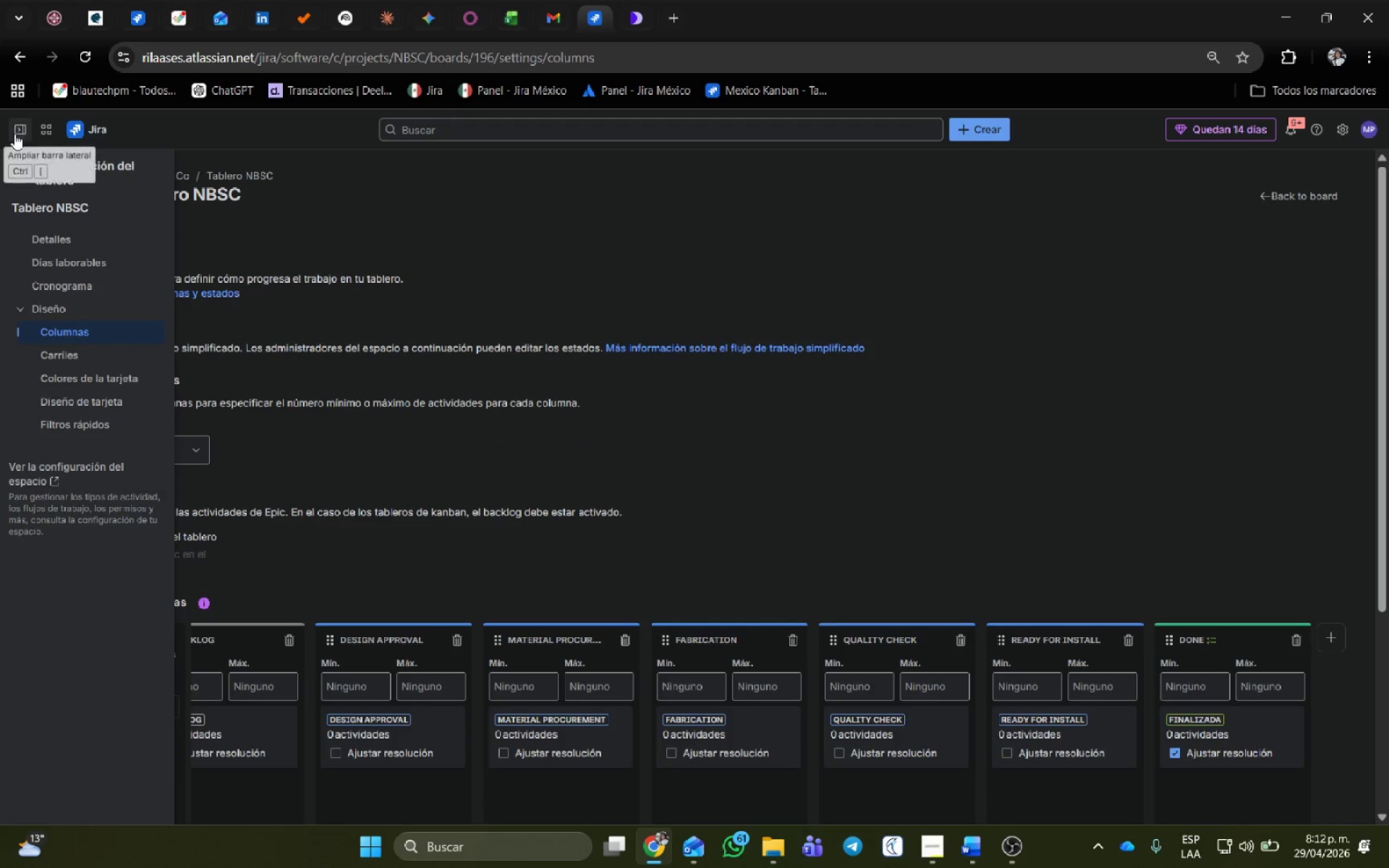 
left_click([18, 171])
 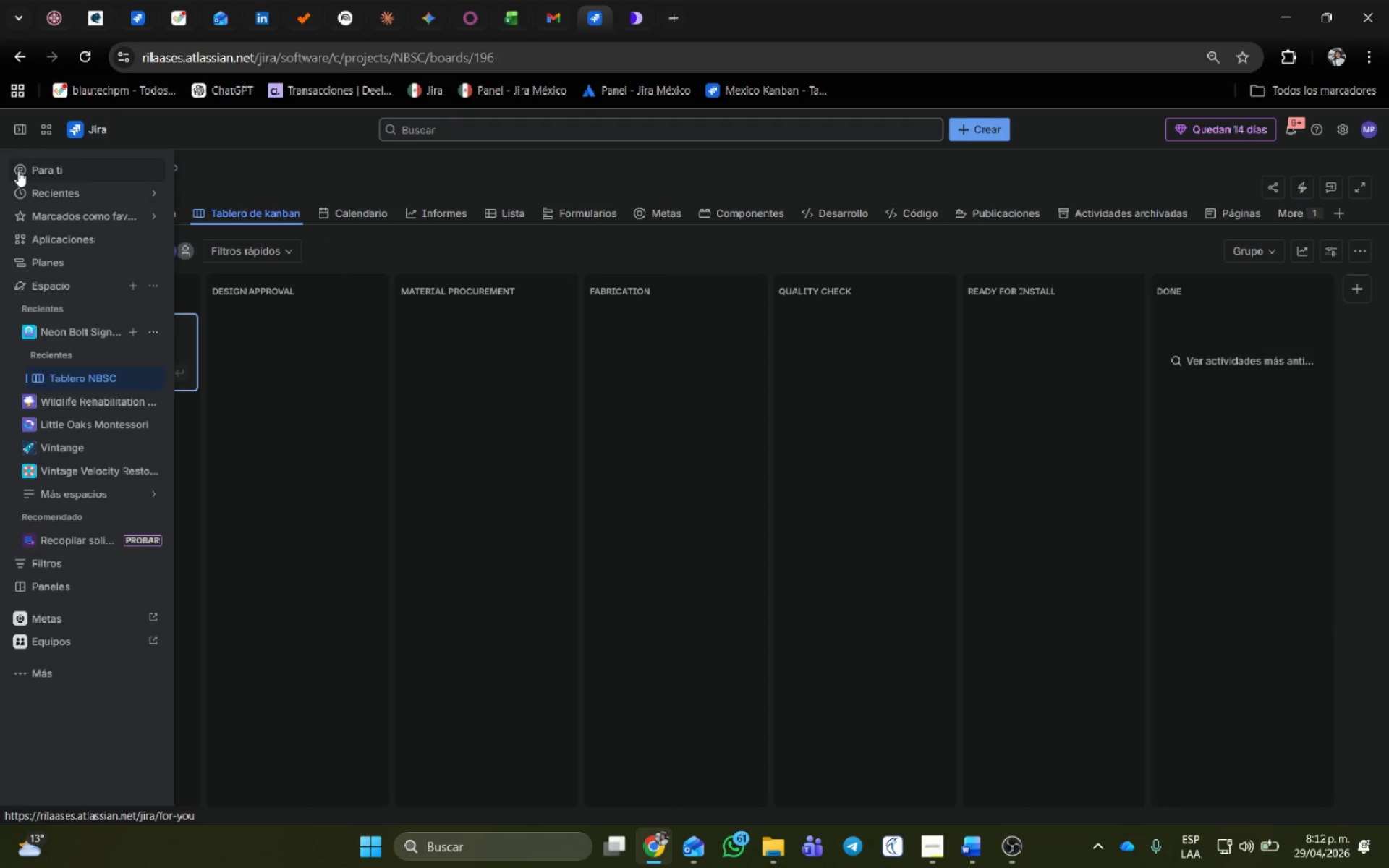 
wait(8.19)
 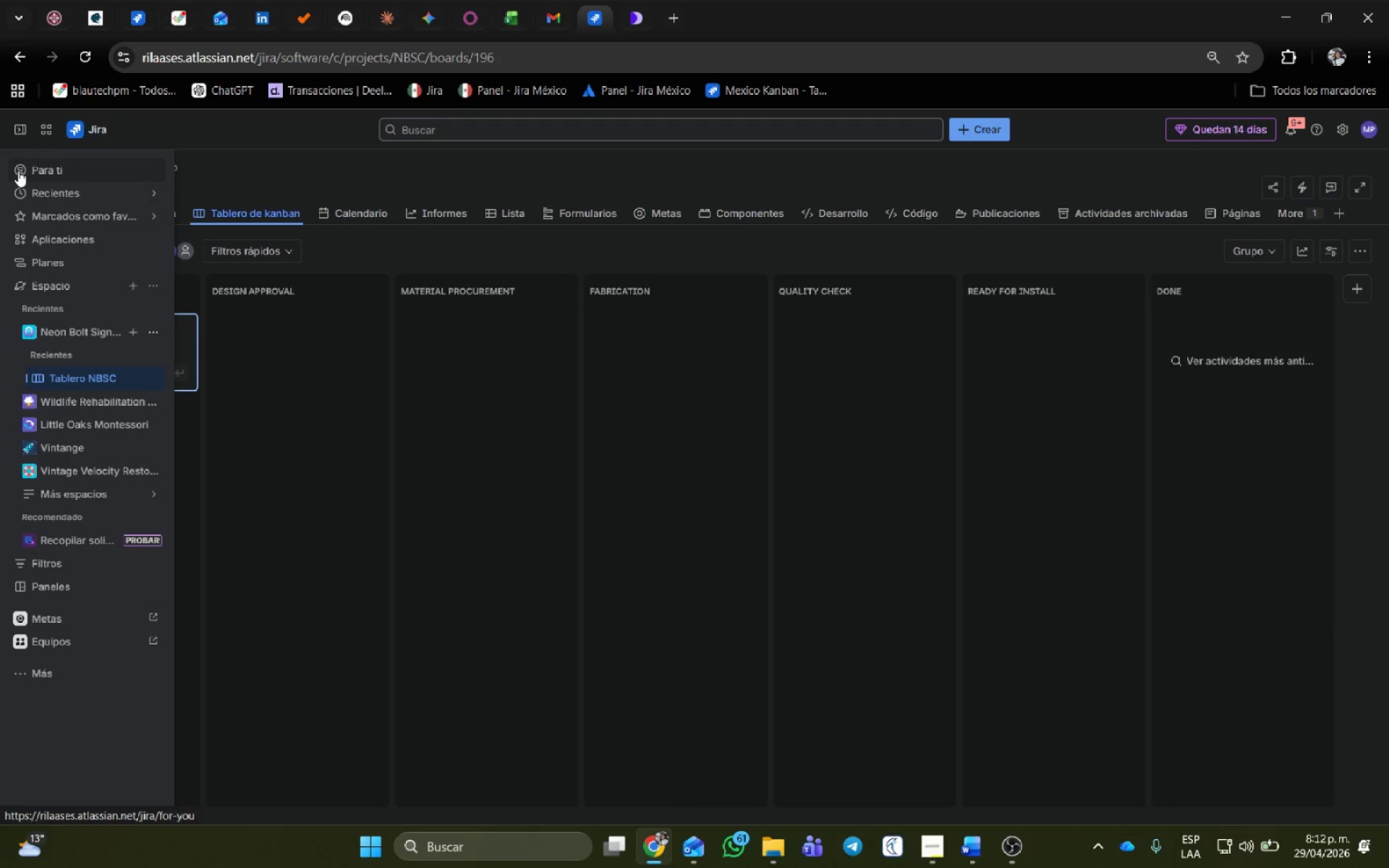 
left_click([1364, 759])
 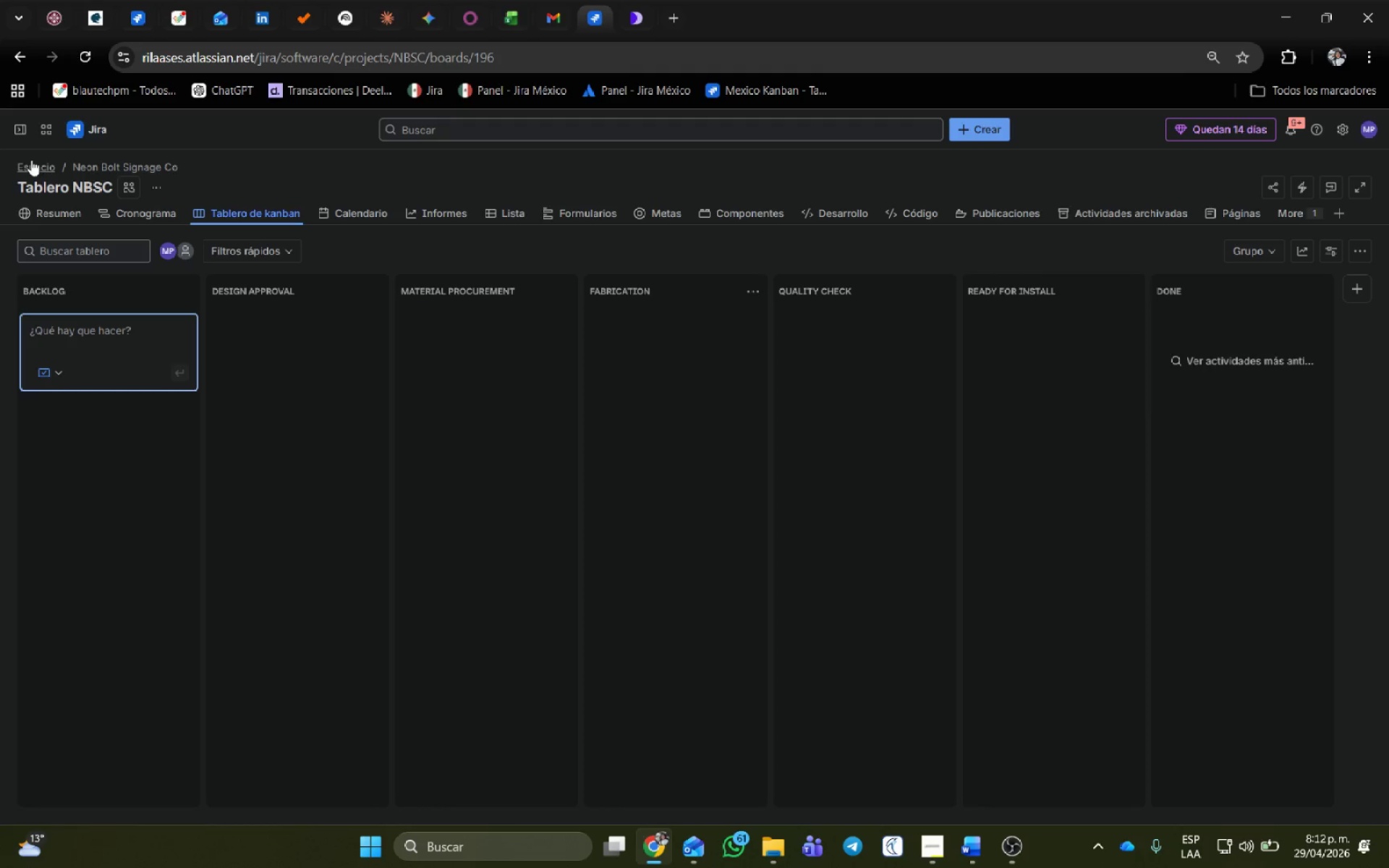 
wait(12.5)
 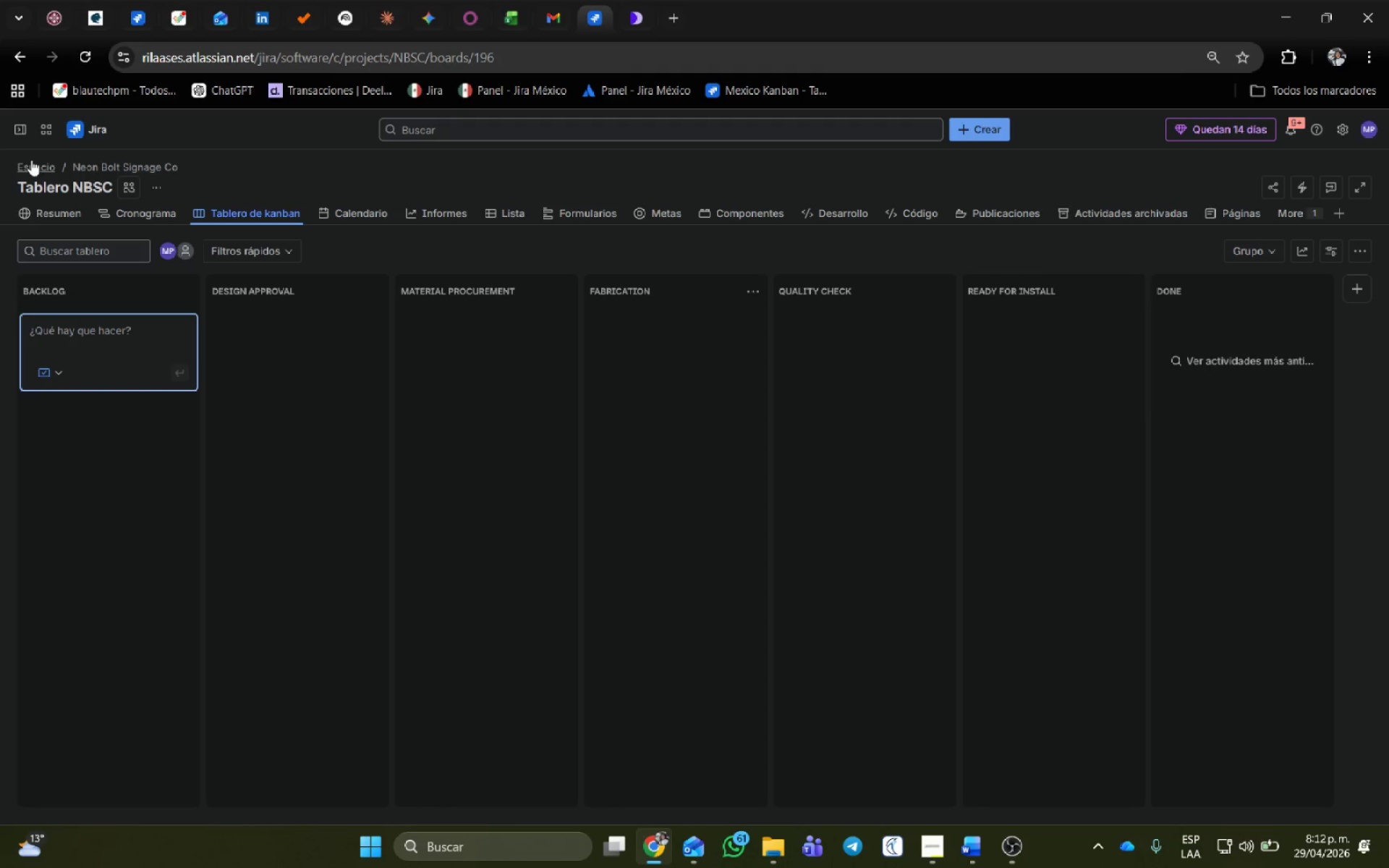 
left_click([155, 292])
 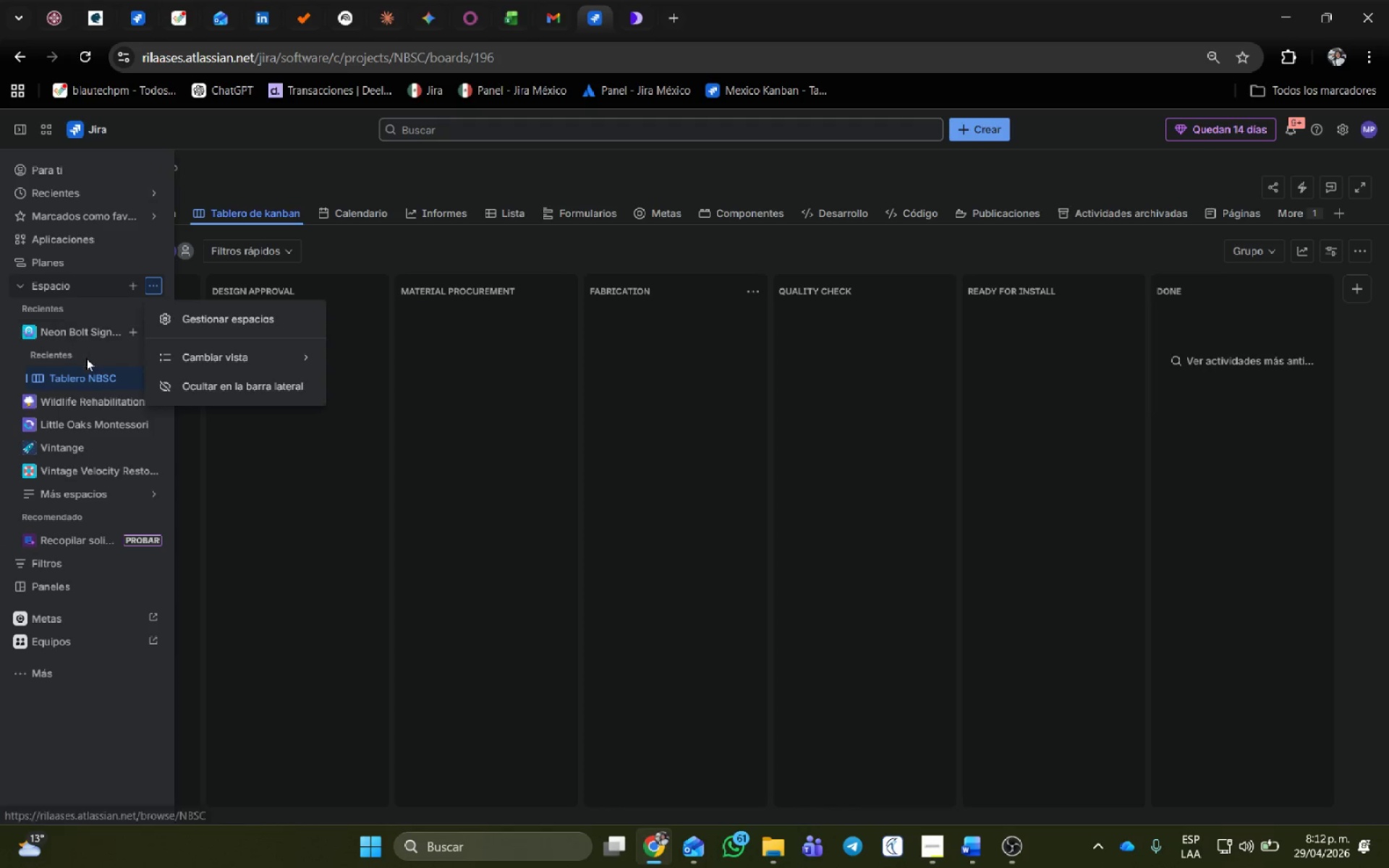 
left_click([301, 454])
 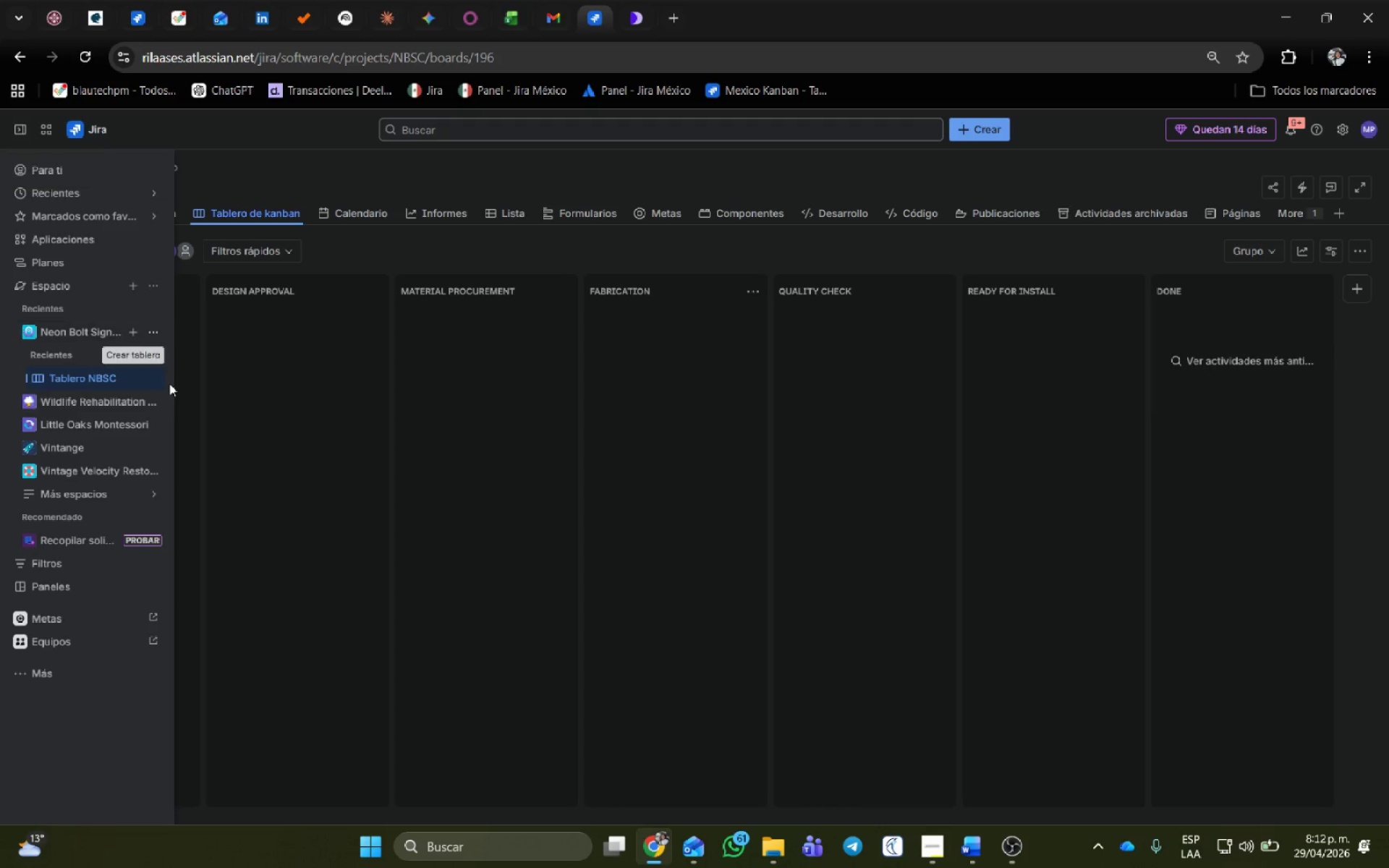 
left_click([153, 328])
 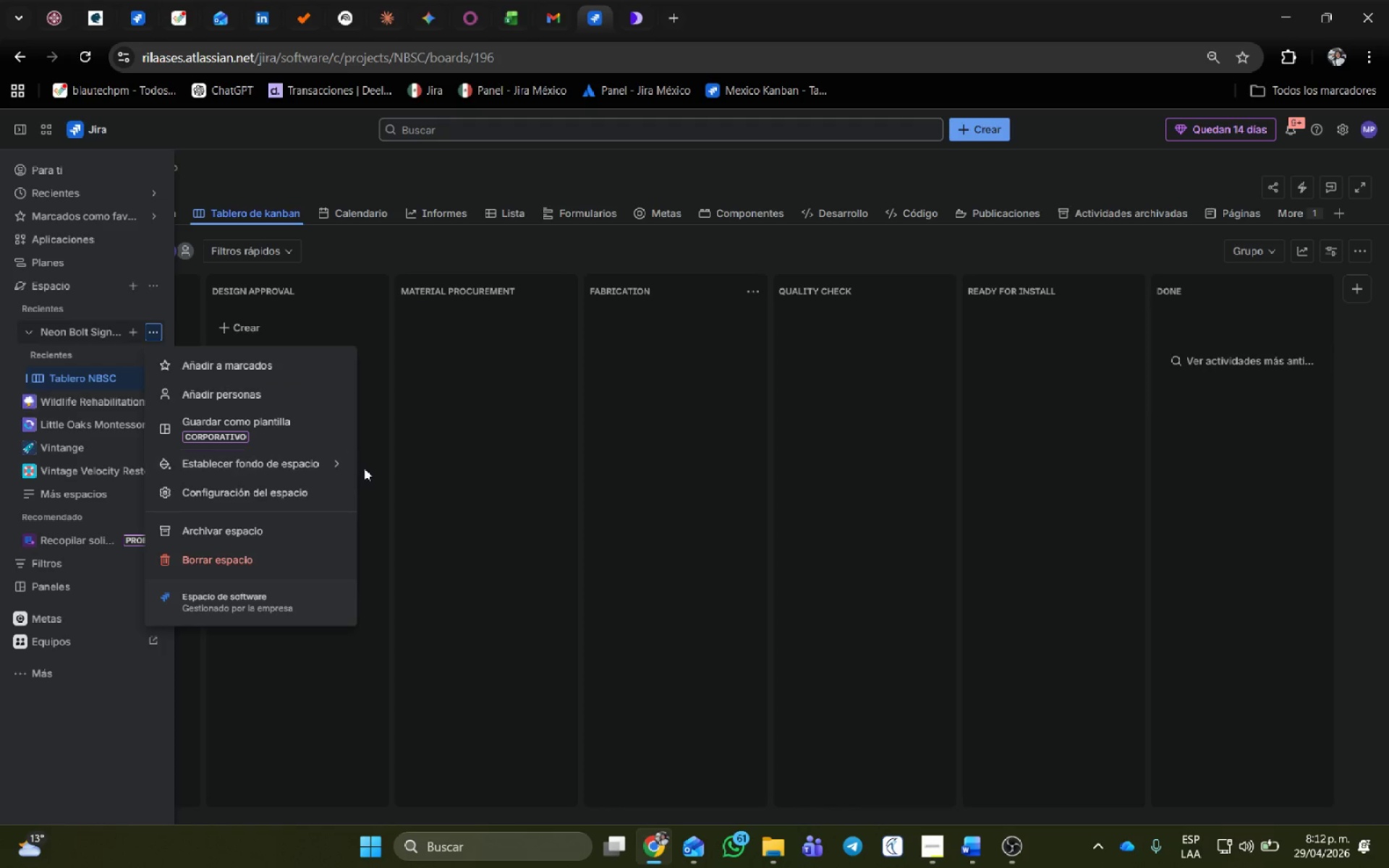 
left_click([342, 463])
 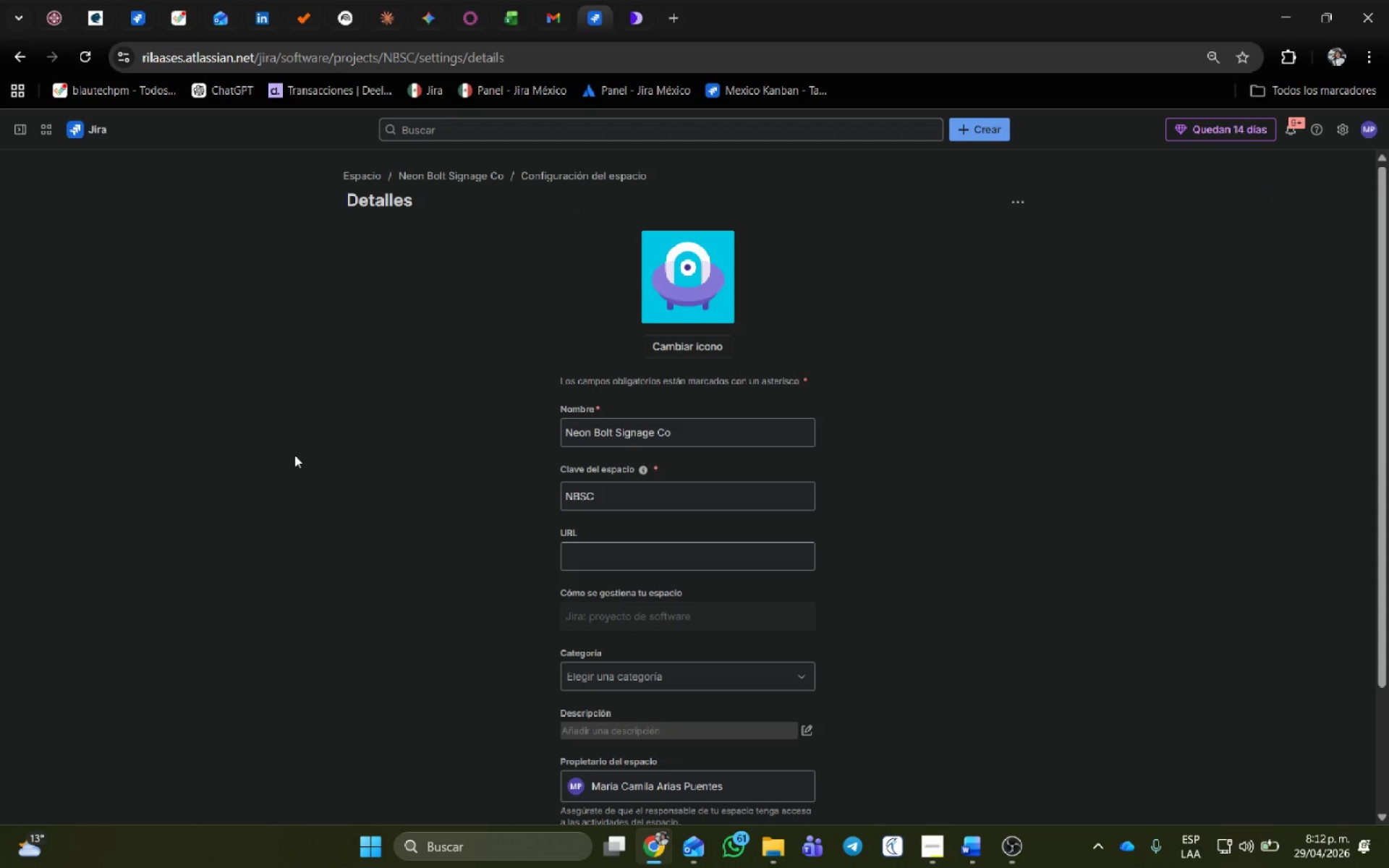 
wait(9.72)
 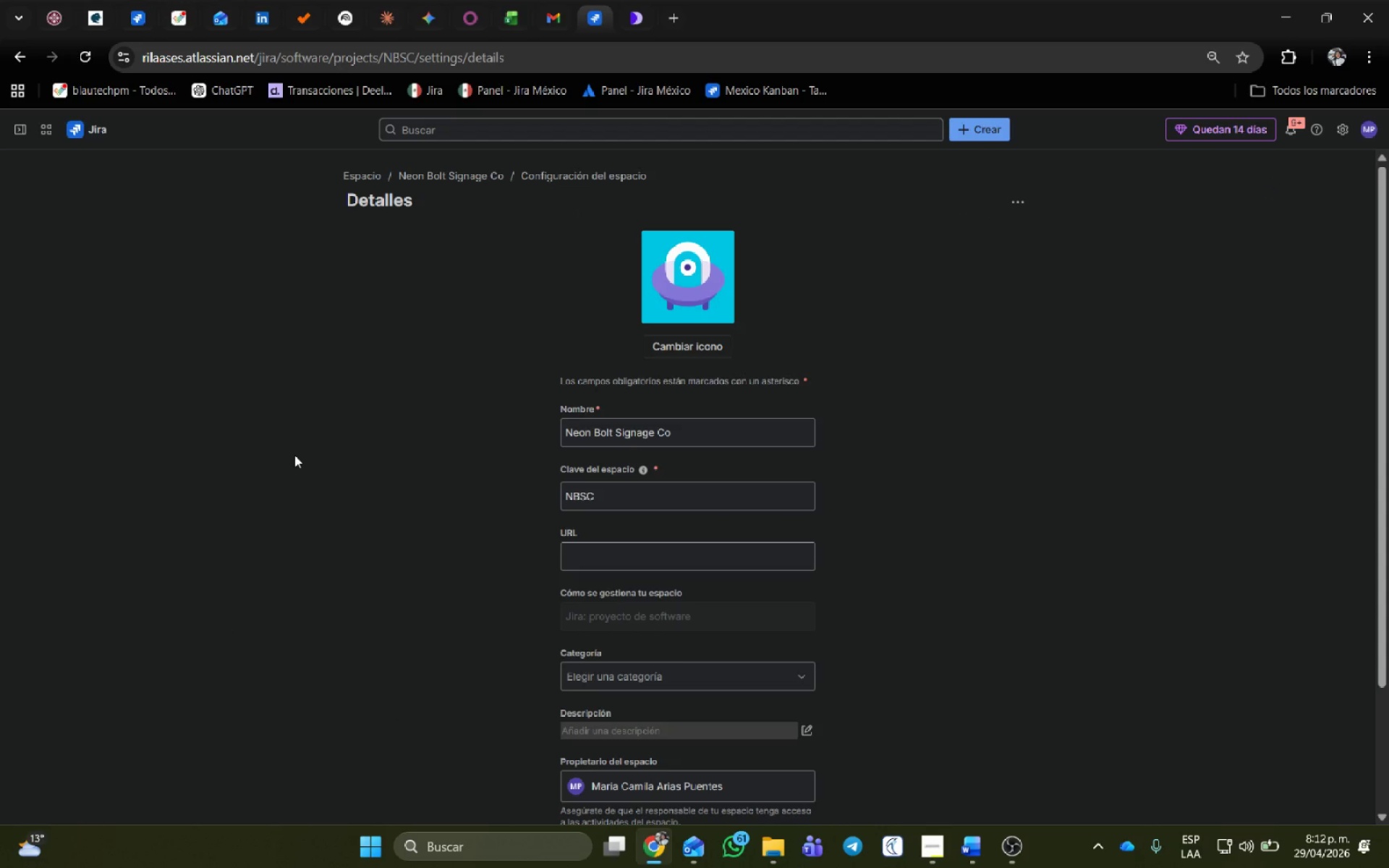 
left_click([16, 457])
 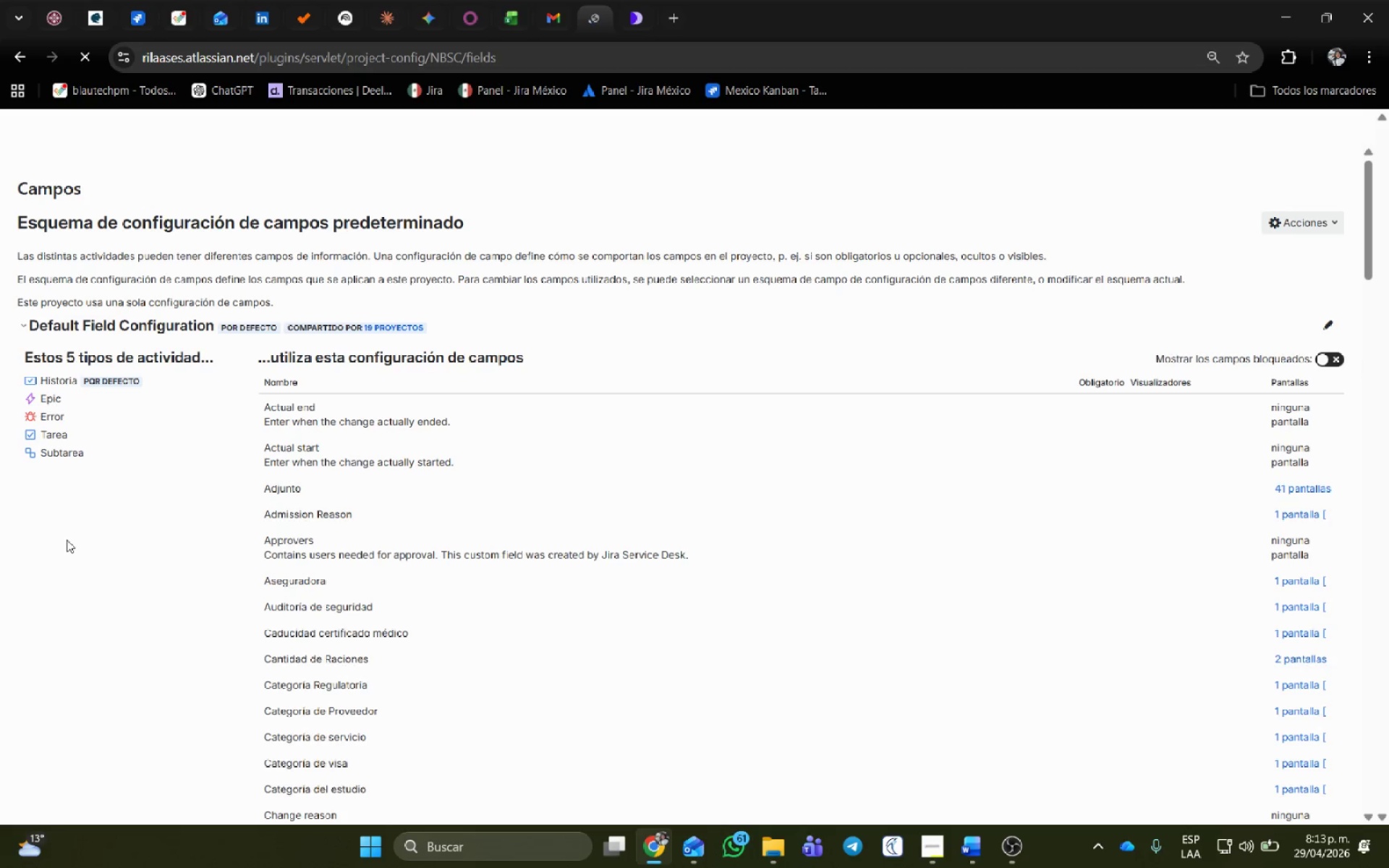 
wait(10.17)
 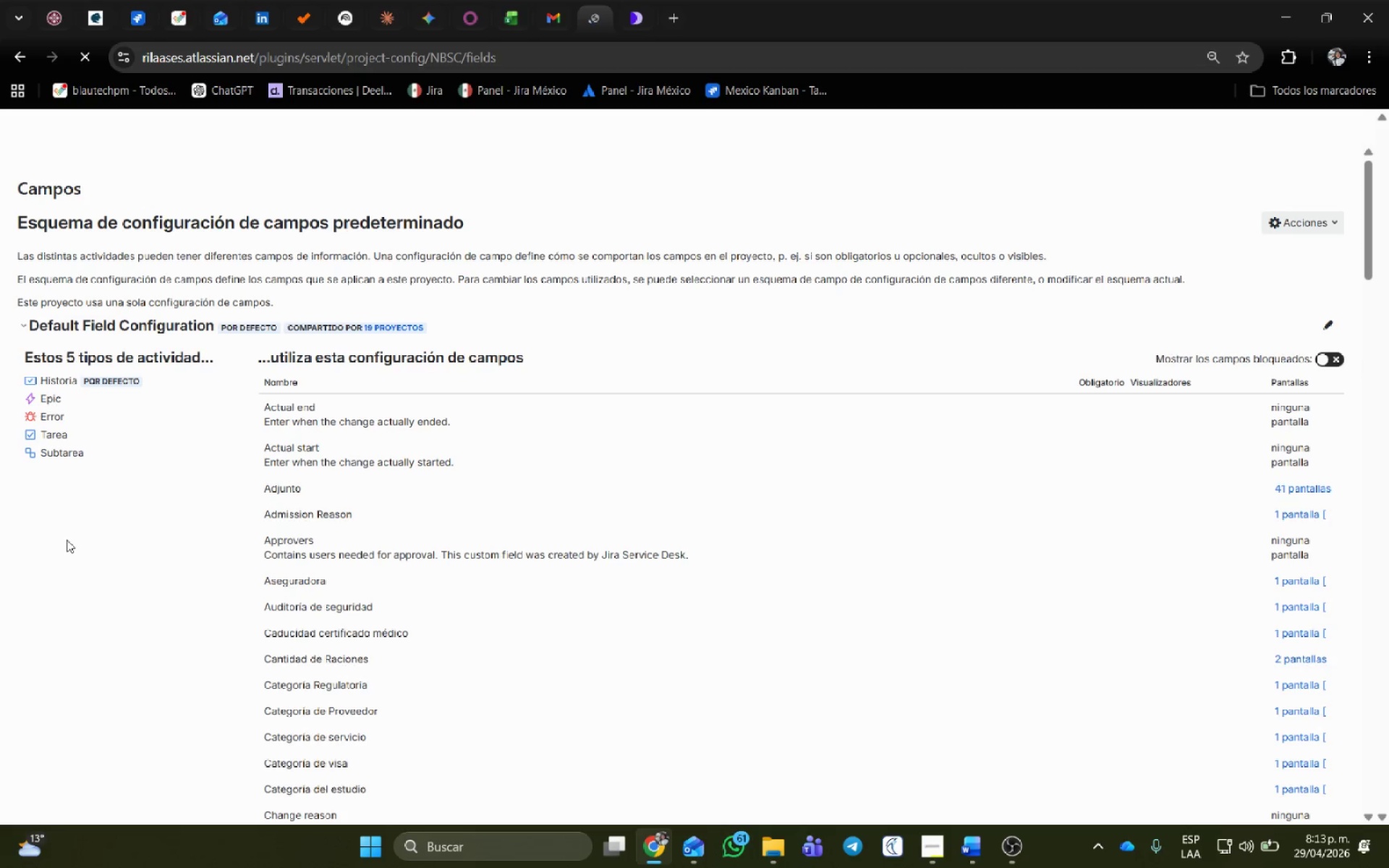 
left_click([1328, 345])
 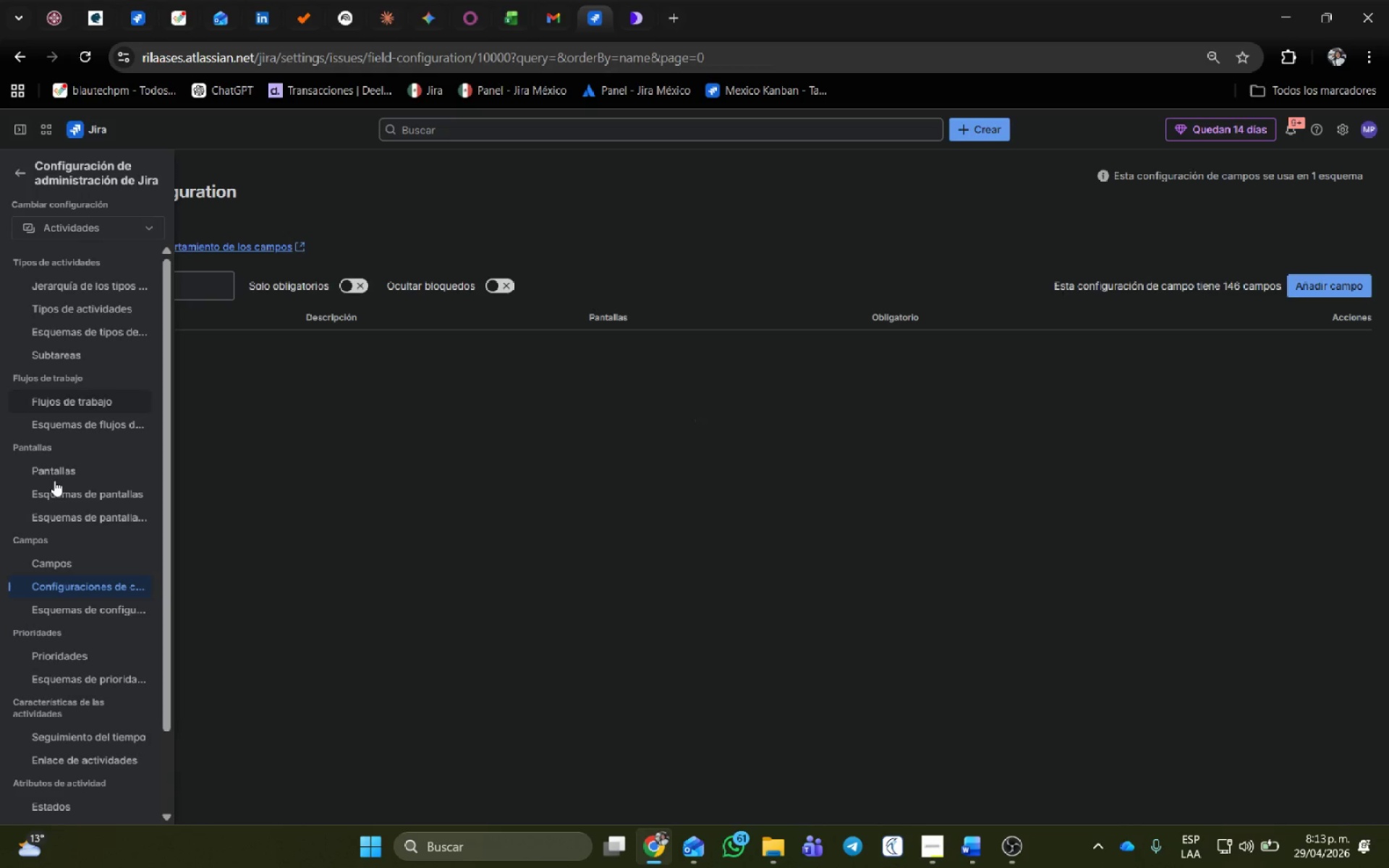 
wait(5.78)
 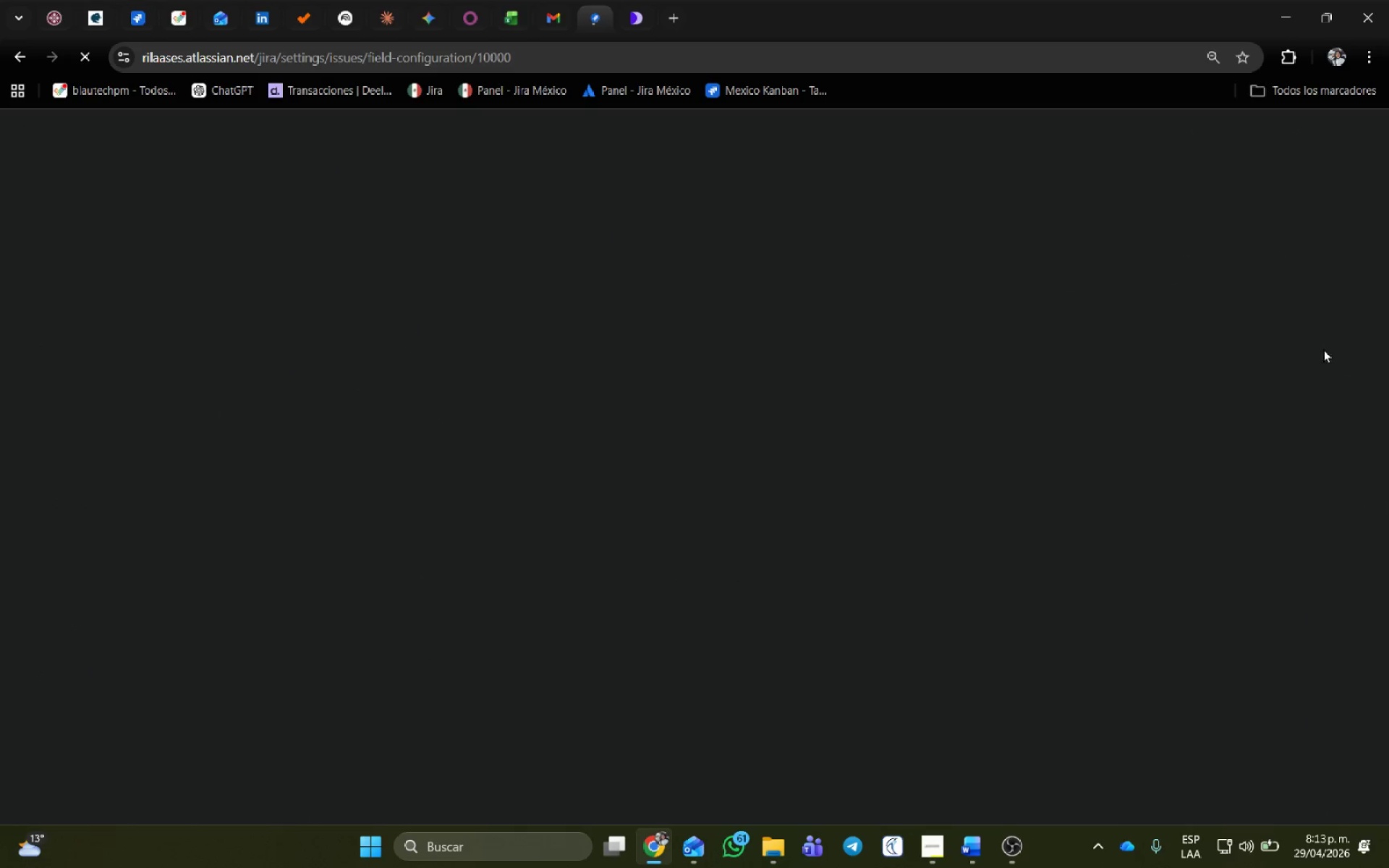 
left_click([65, 561])
 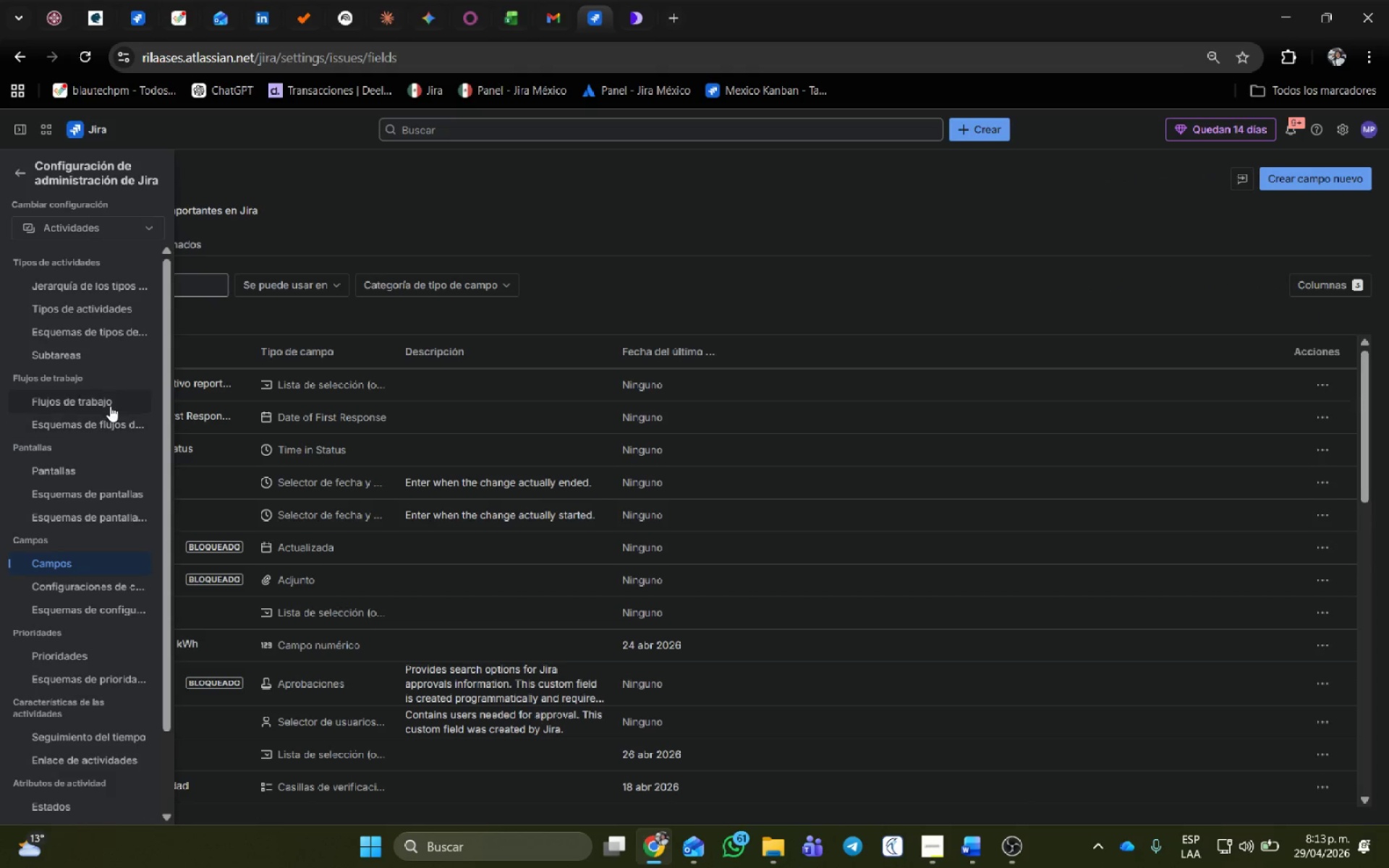 
wait(6.5)
 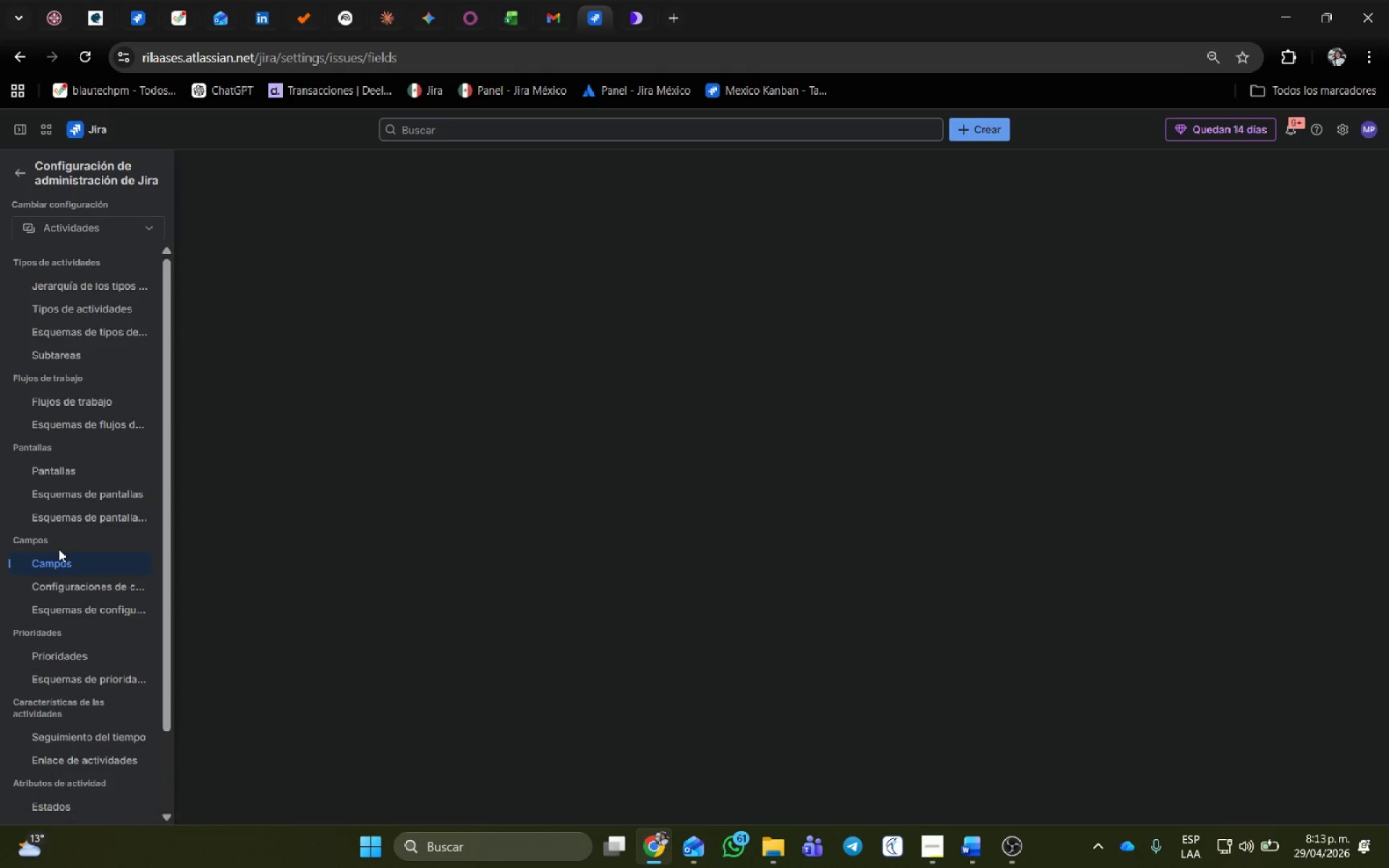 
left_click([1308, 175])
 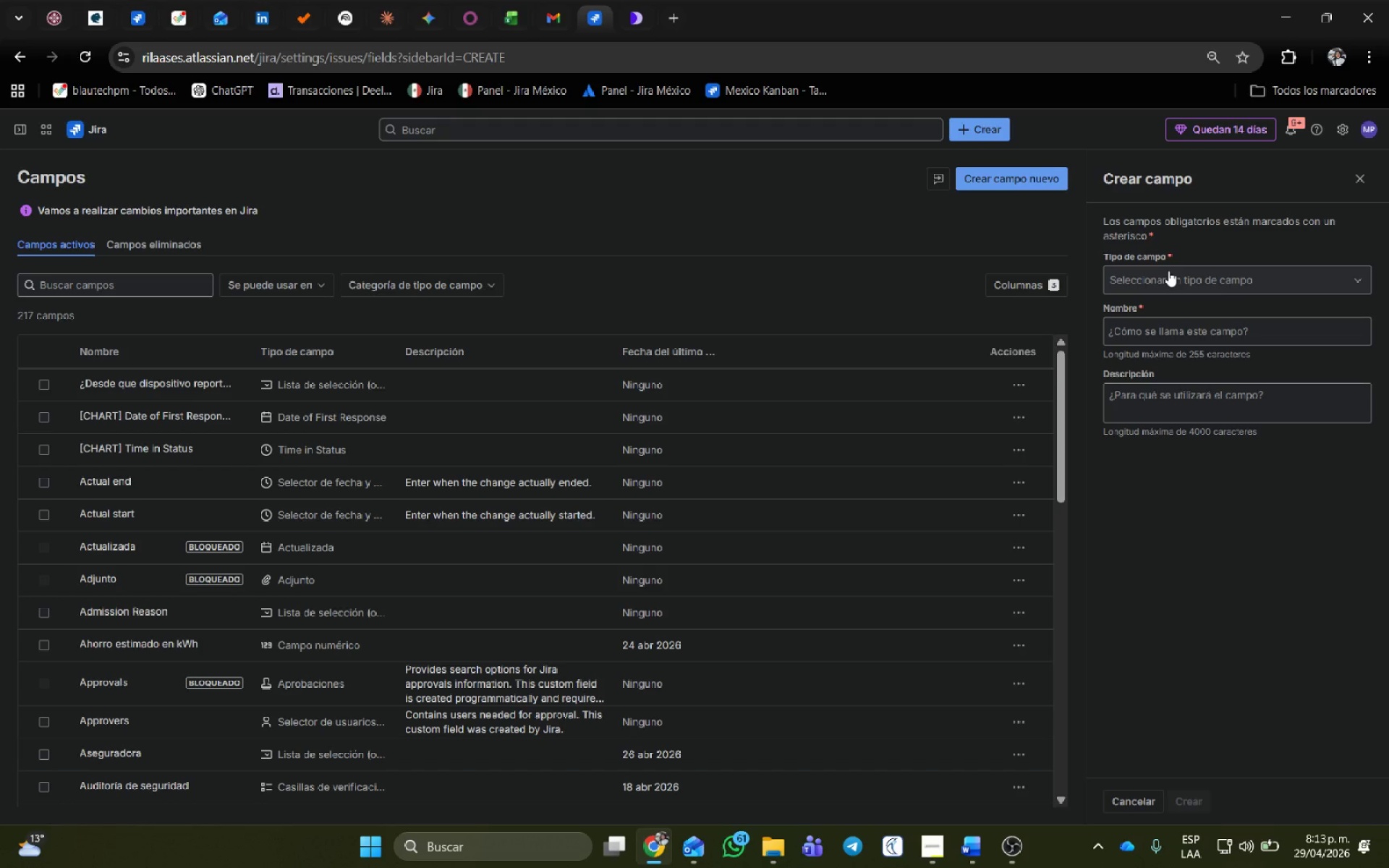 
left_click([1168, 270])
 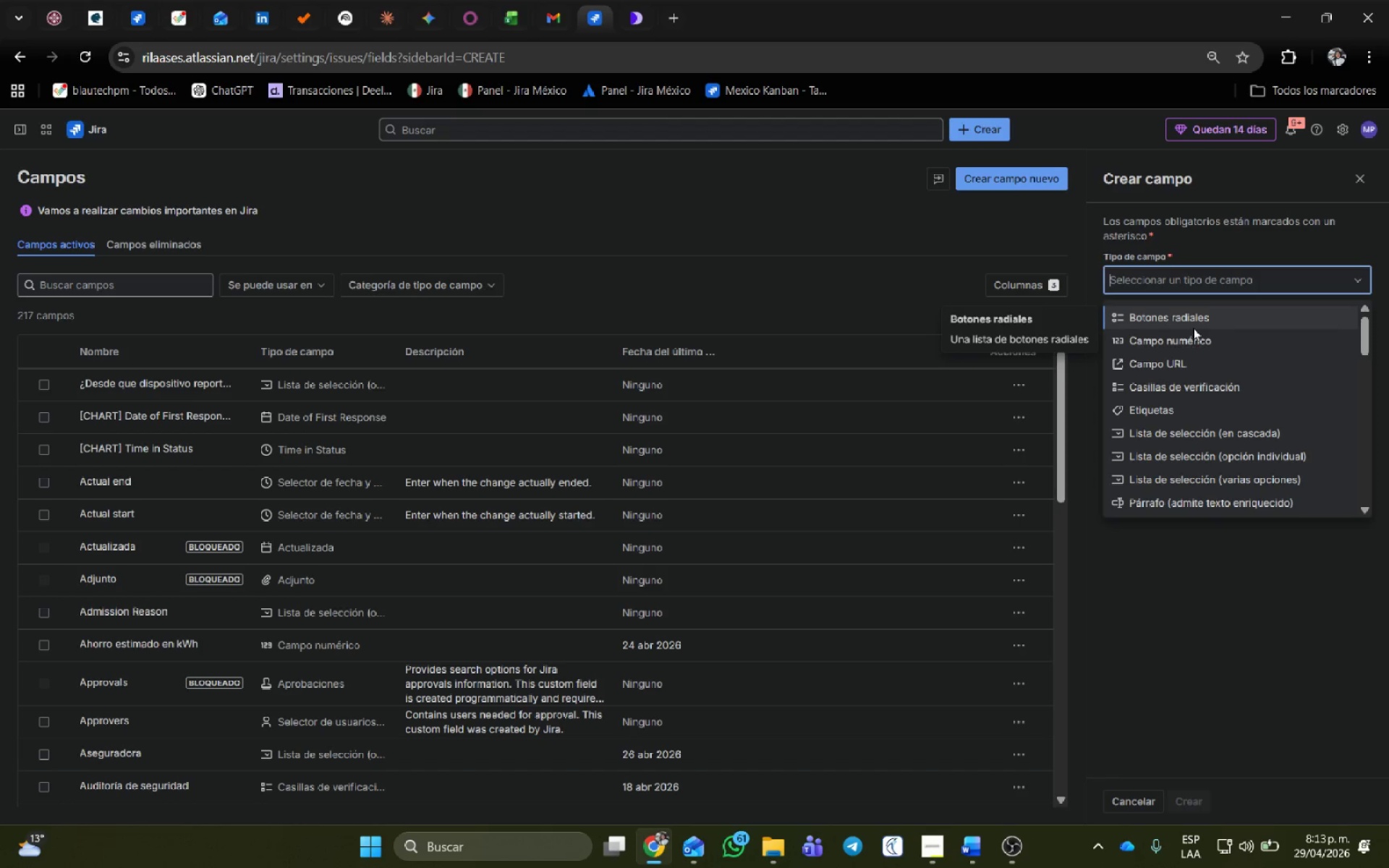 
type(tex)
 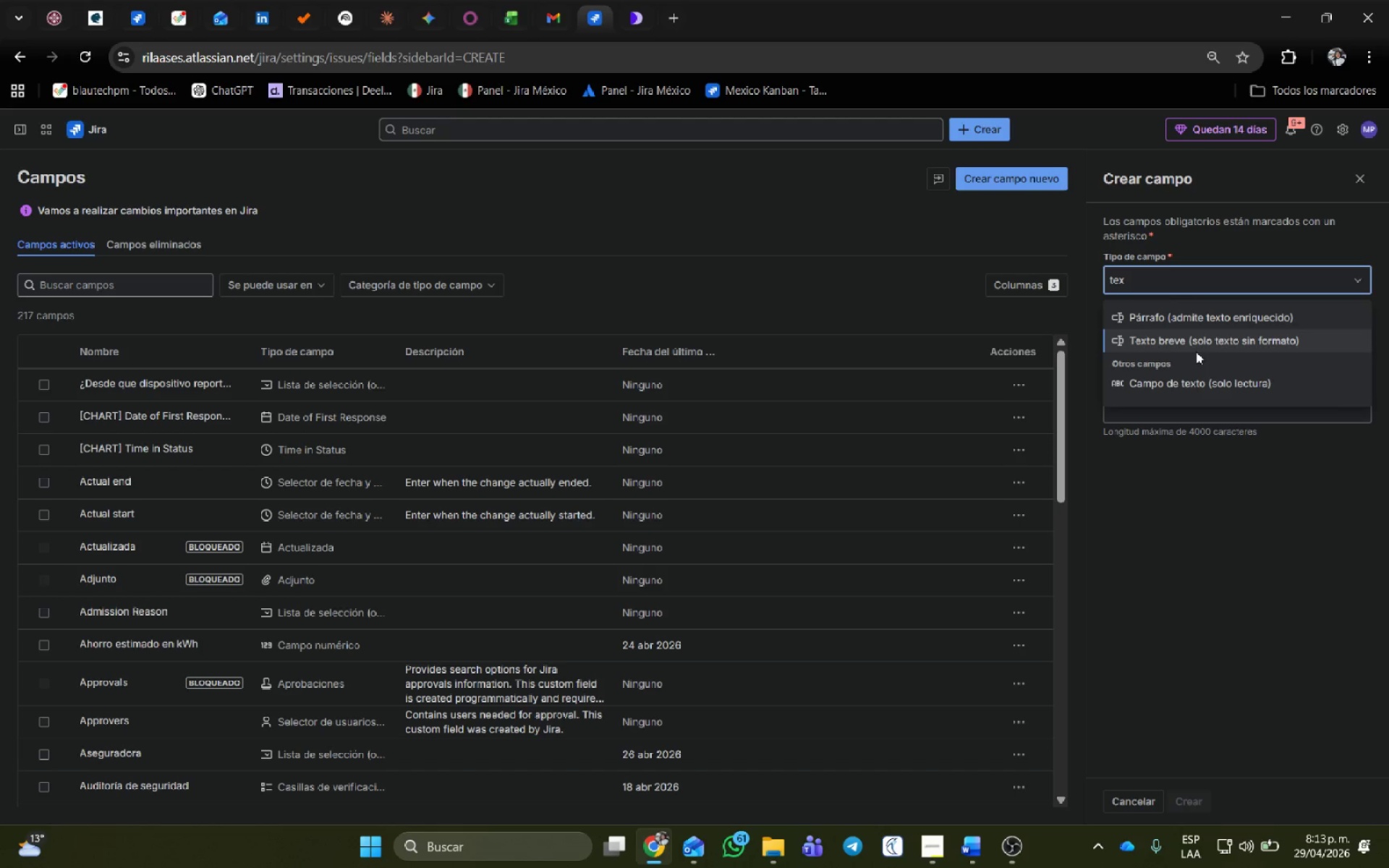 
left_click([1196, 344])
 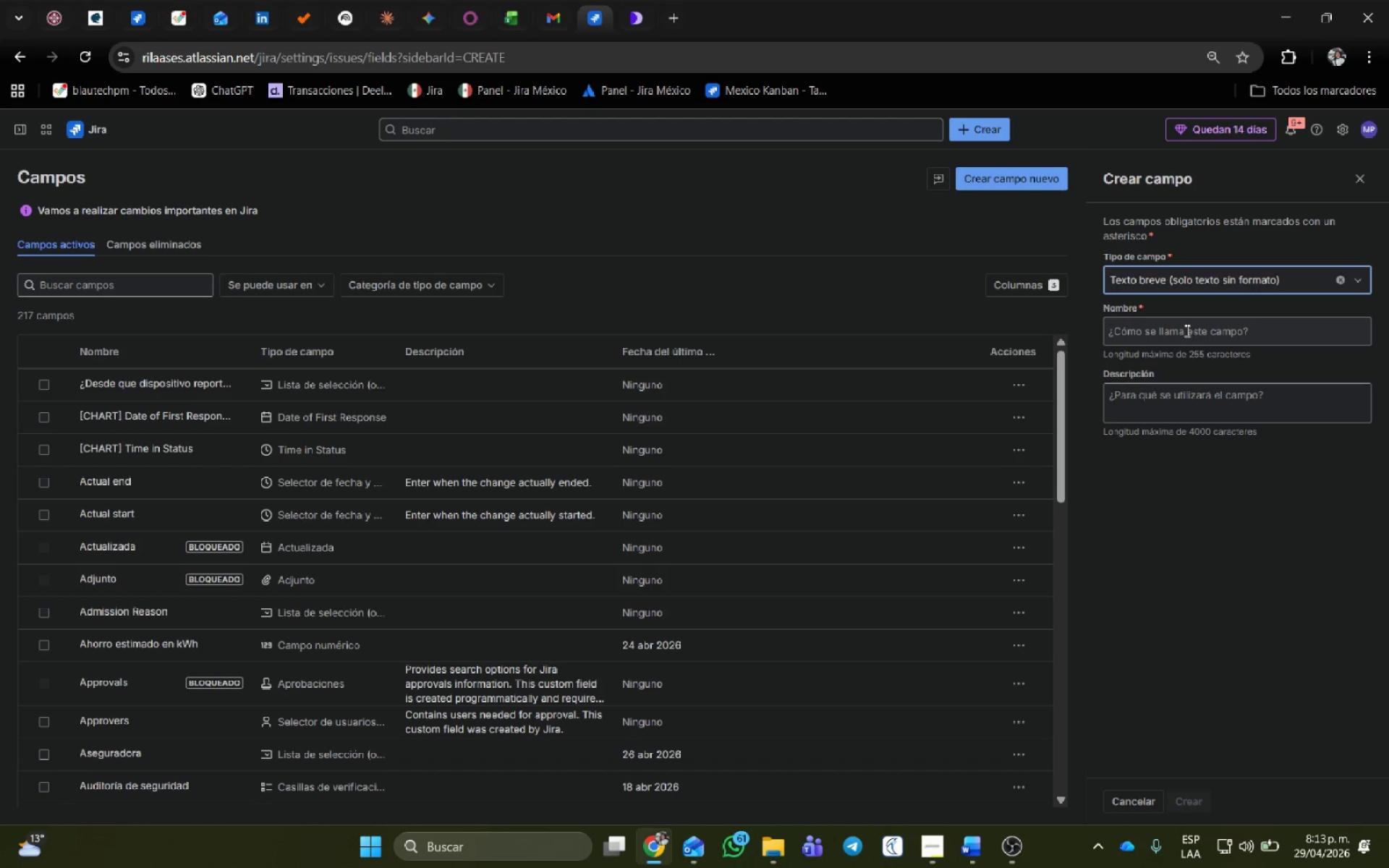 
left_click([1184, 328])
 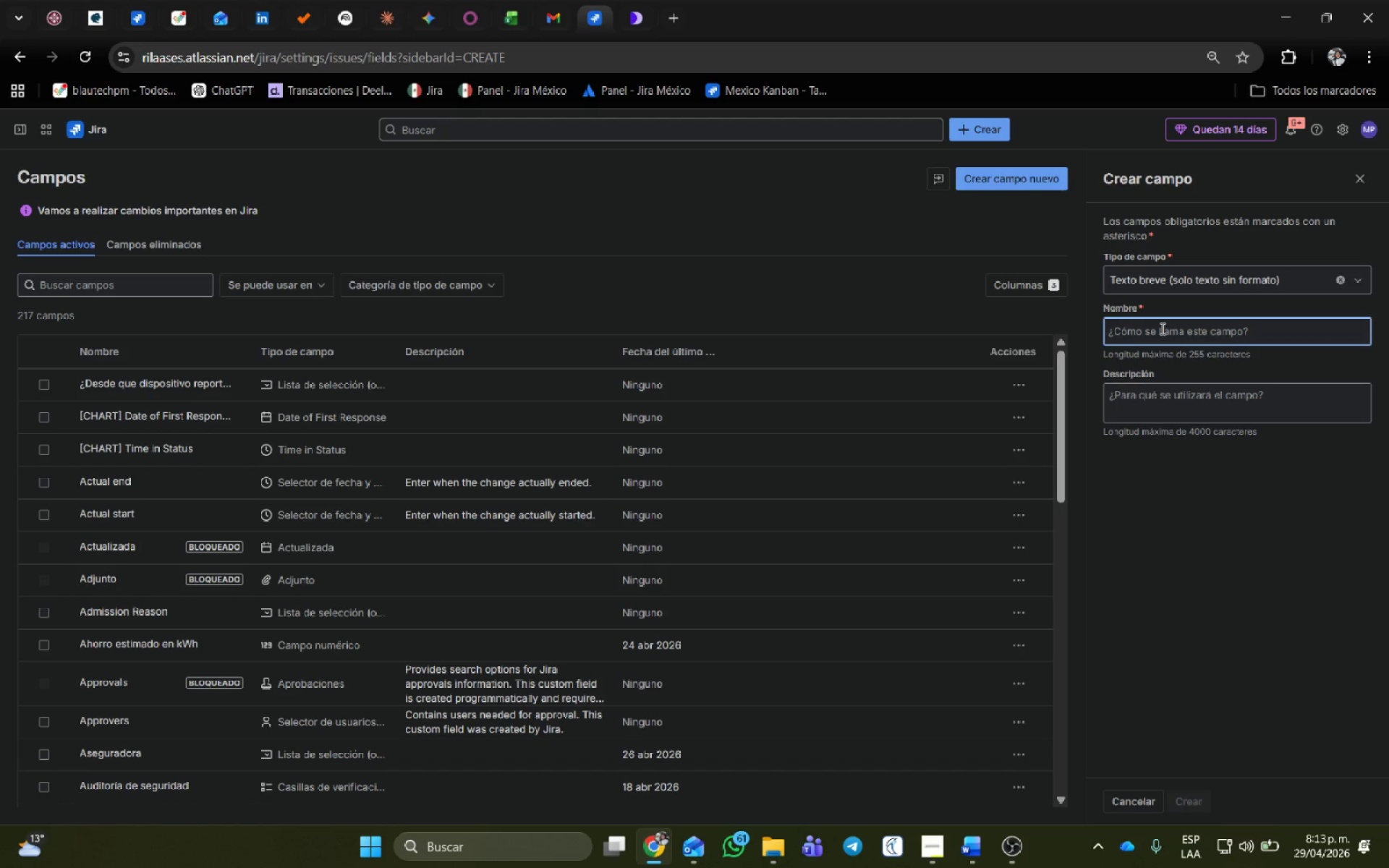 
type(Dimensions &)
key(Backspace)
type(*H x V()
 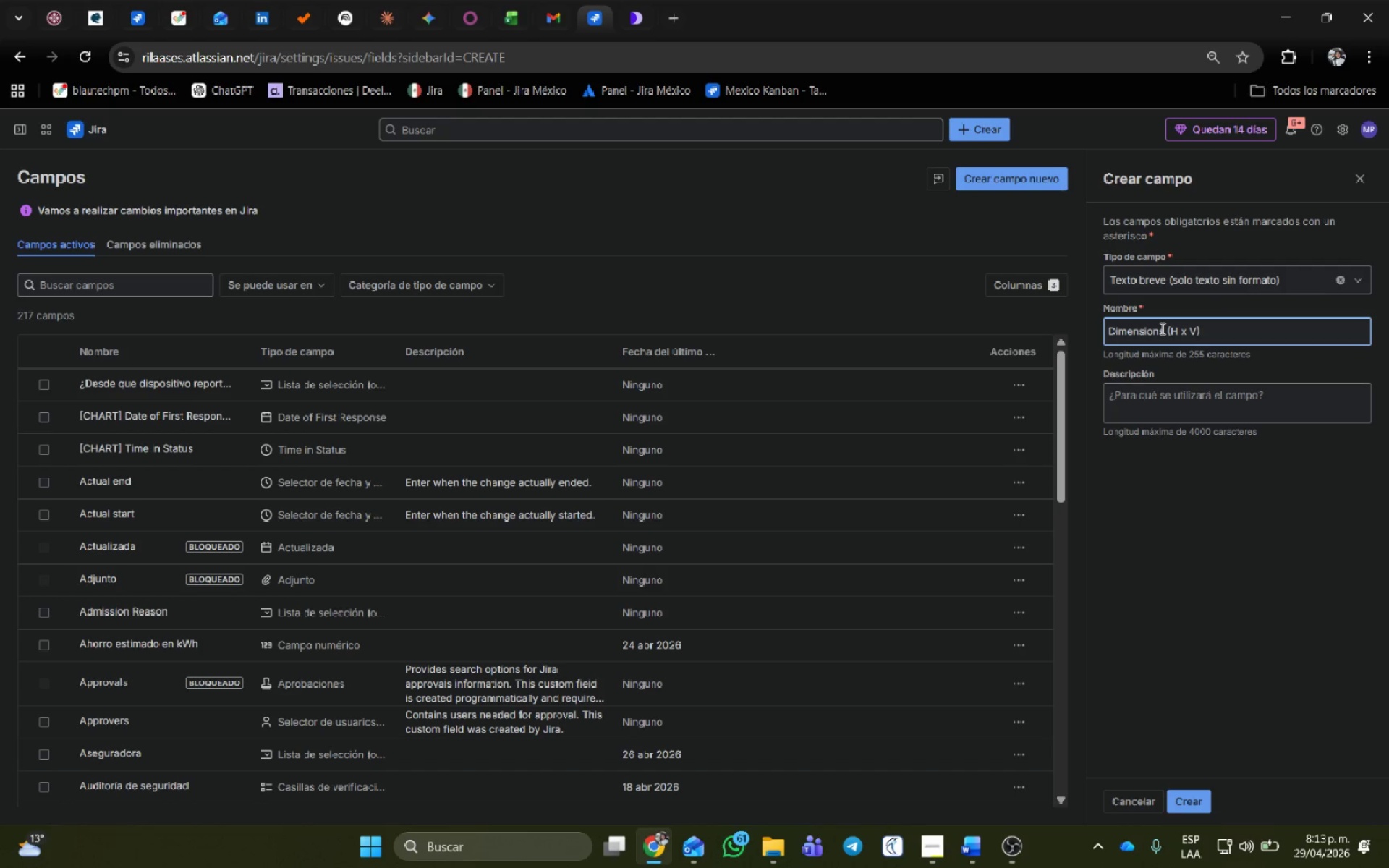 
left_click([1184, 802])
 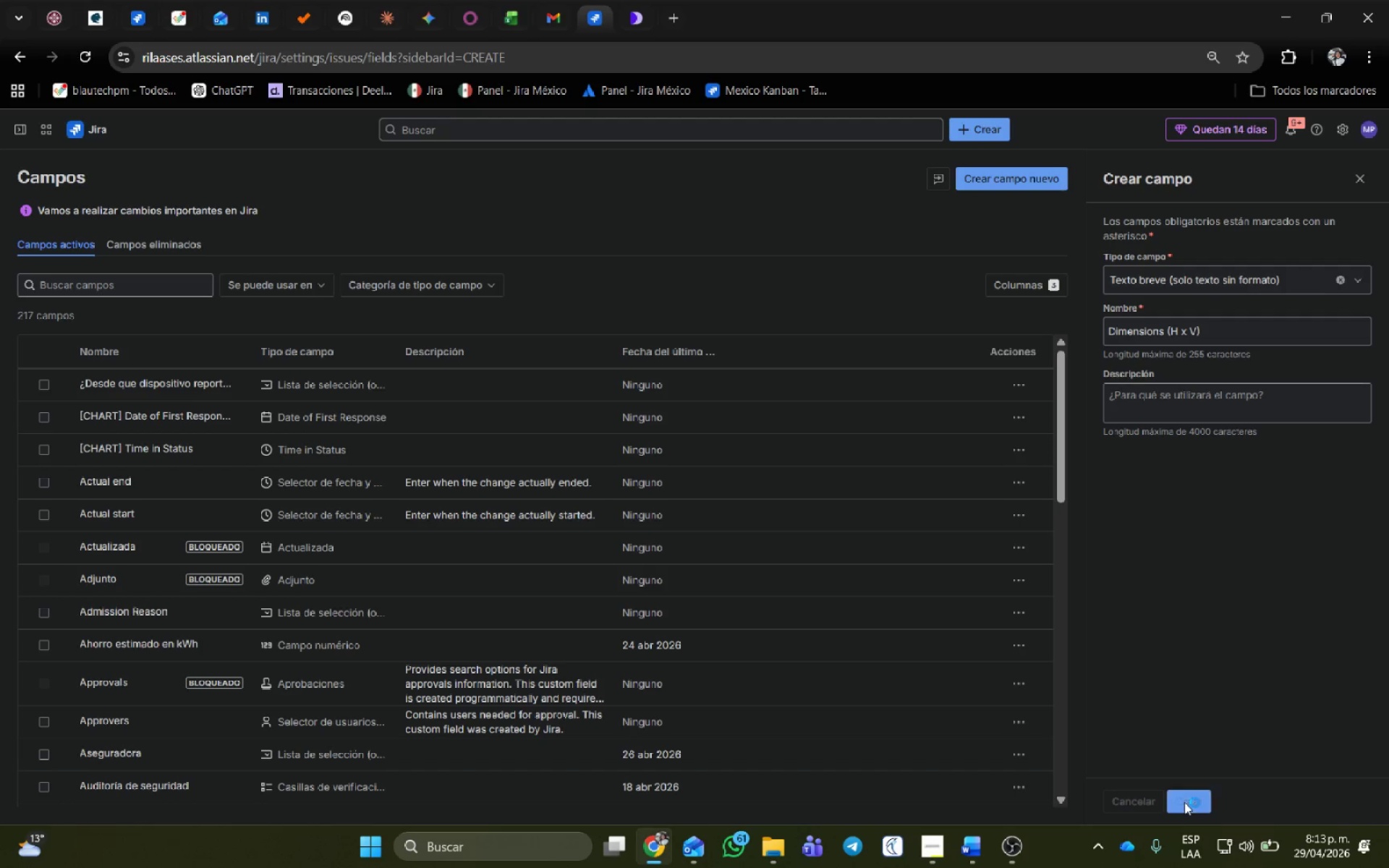 
mouse_move([1164, 783])
 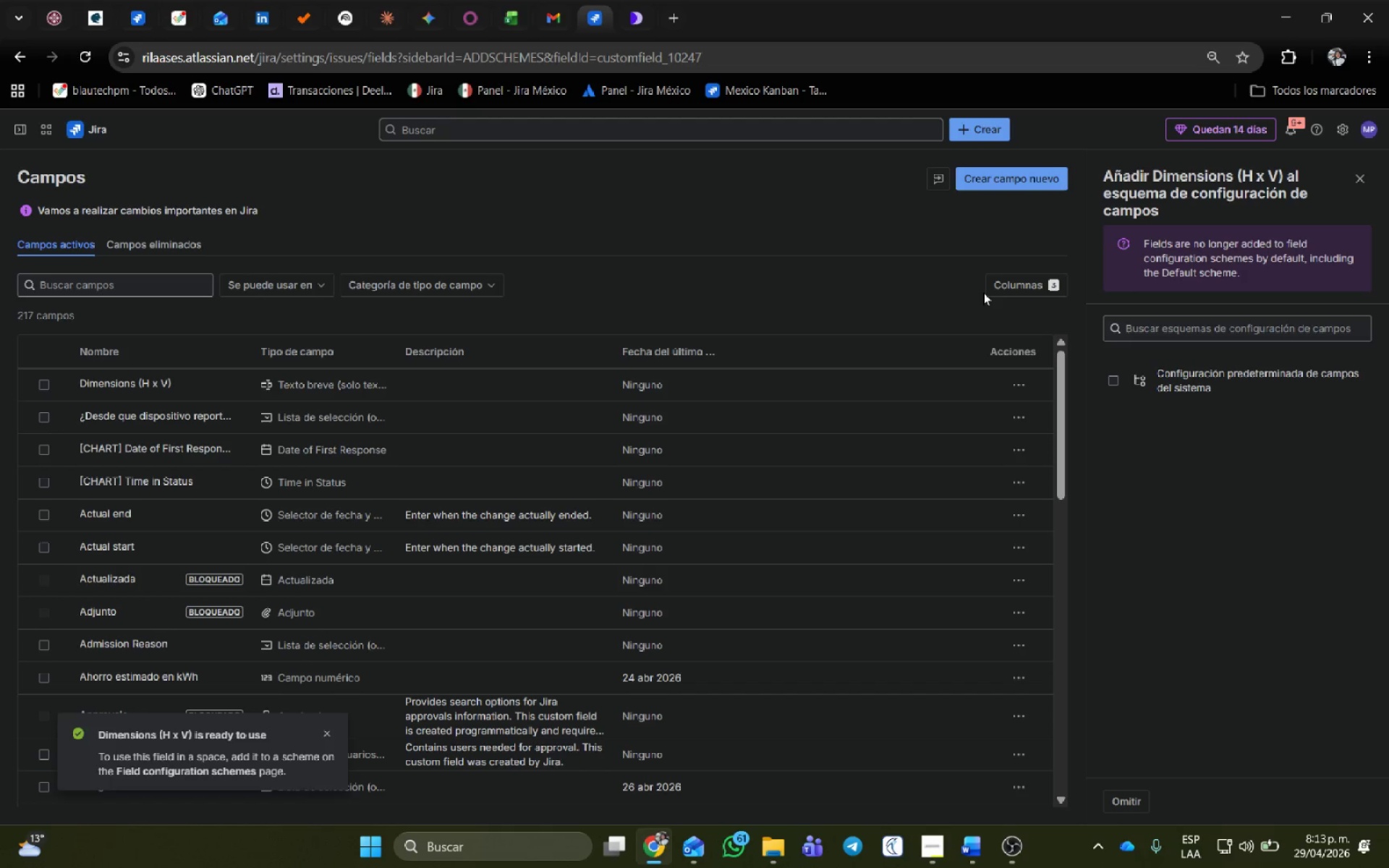 
scroll: coordinate [913, 498], scroll_direction: up, amount: 4.0
 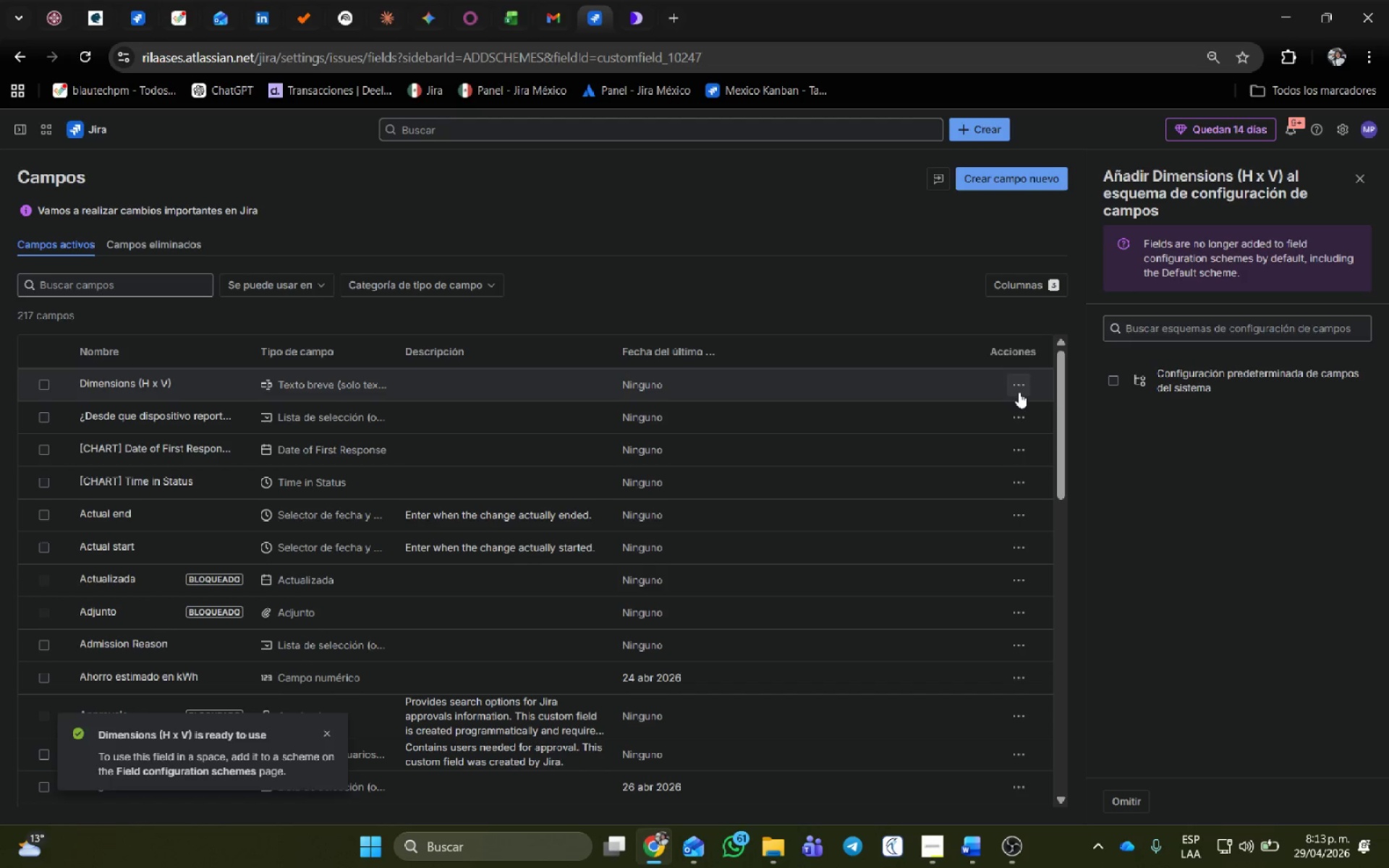 
left_click([1020, 391])
 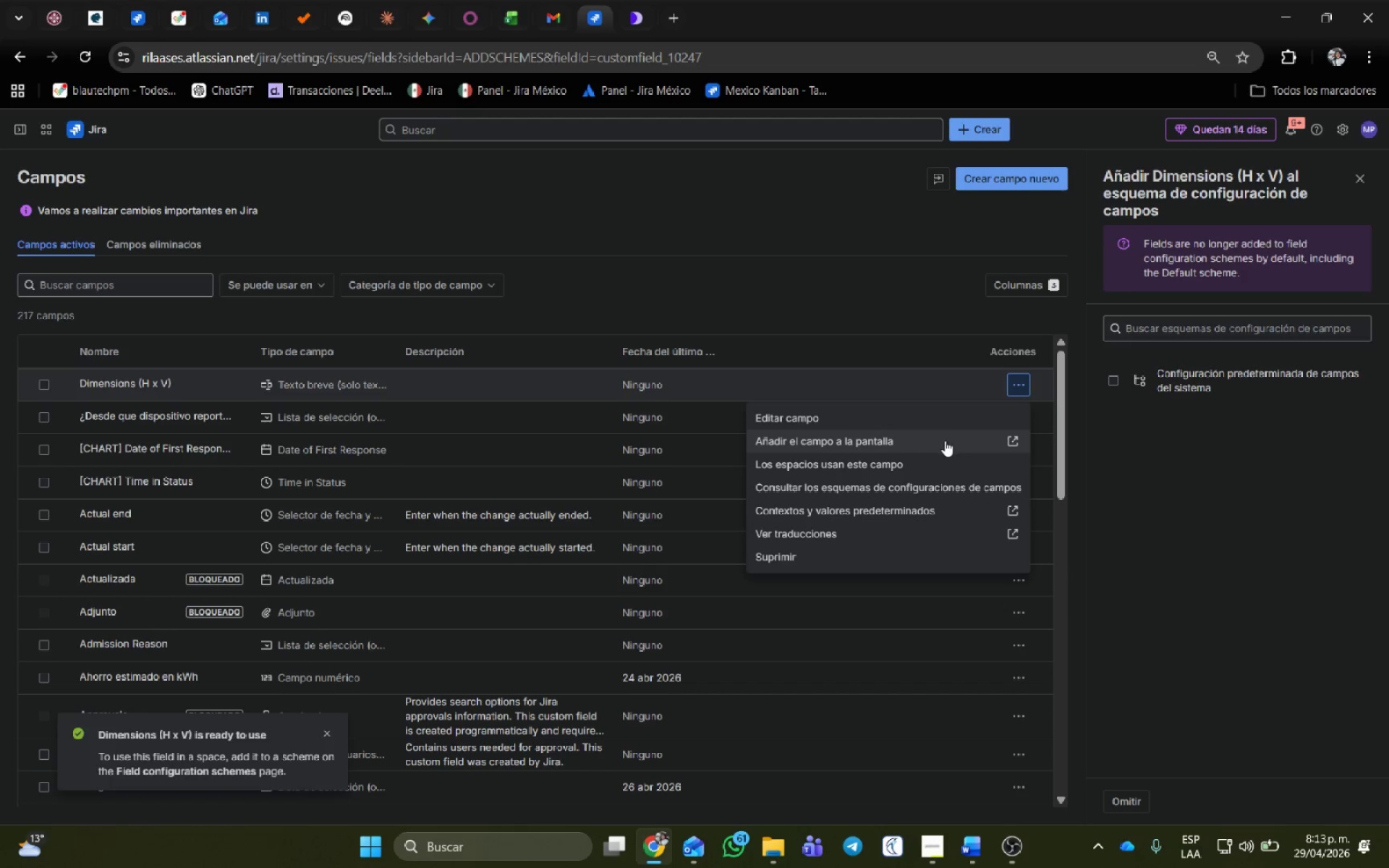 
left_click([945, 441])
 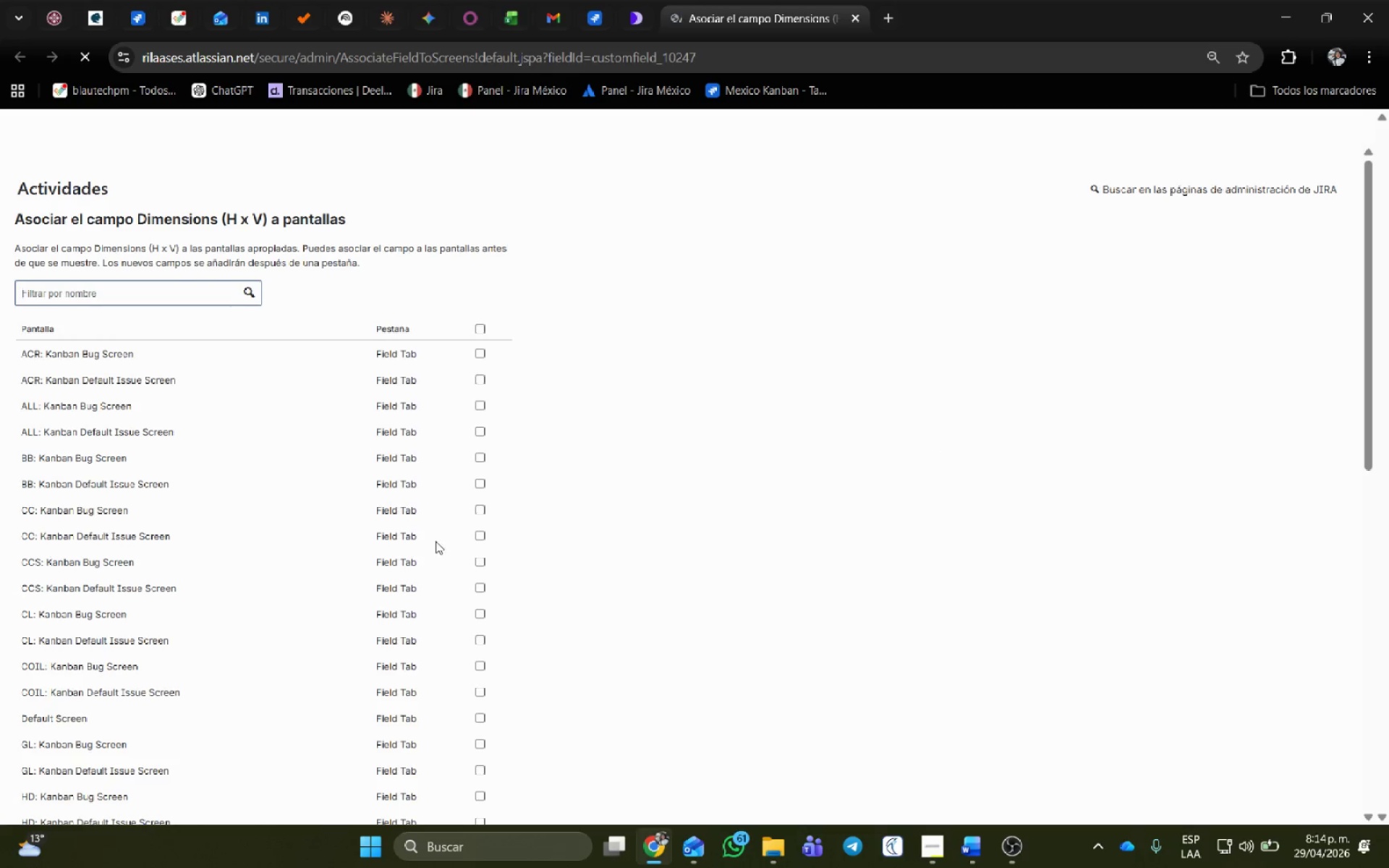 
scroll: coordinate [534, 604], scroll_direction: down, amount: 9.0
 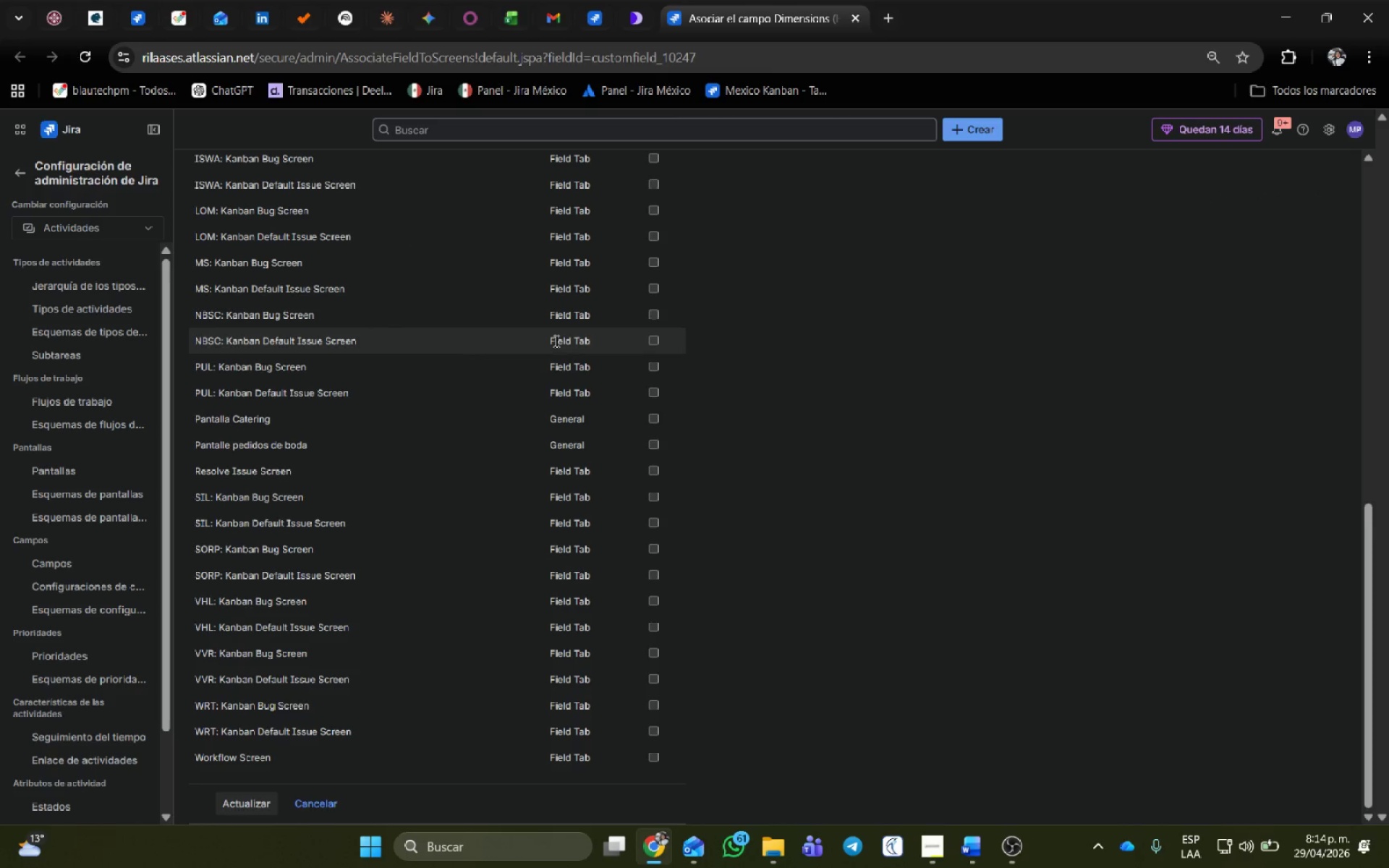 
left_click([654, 341])
 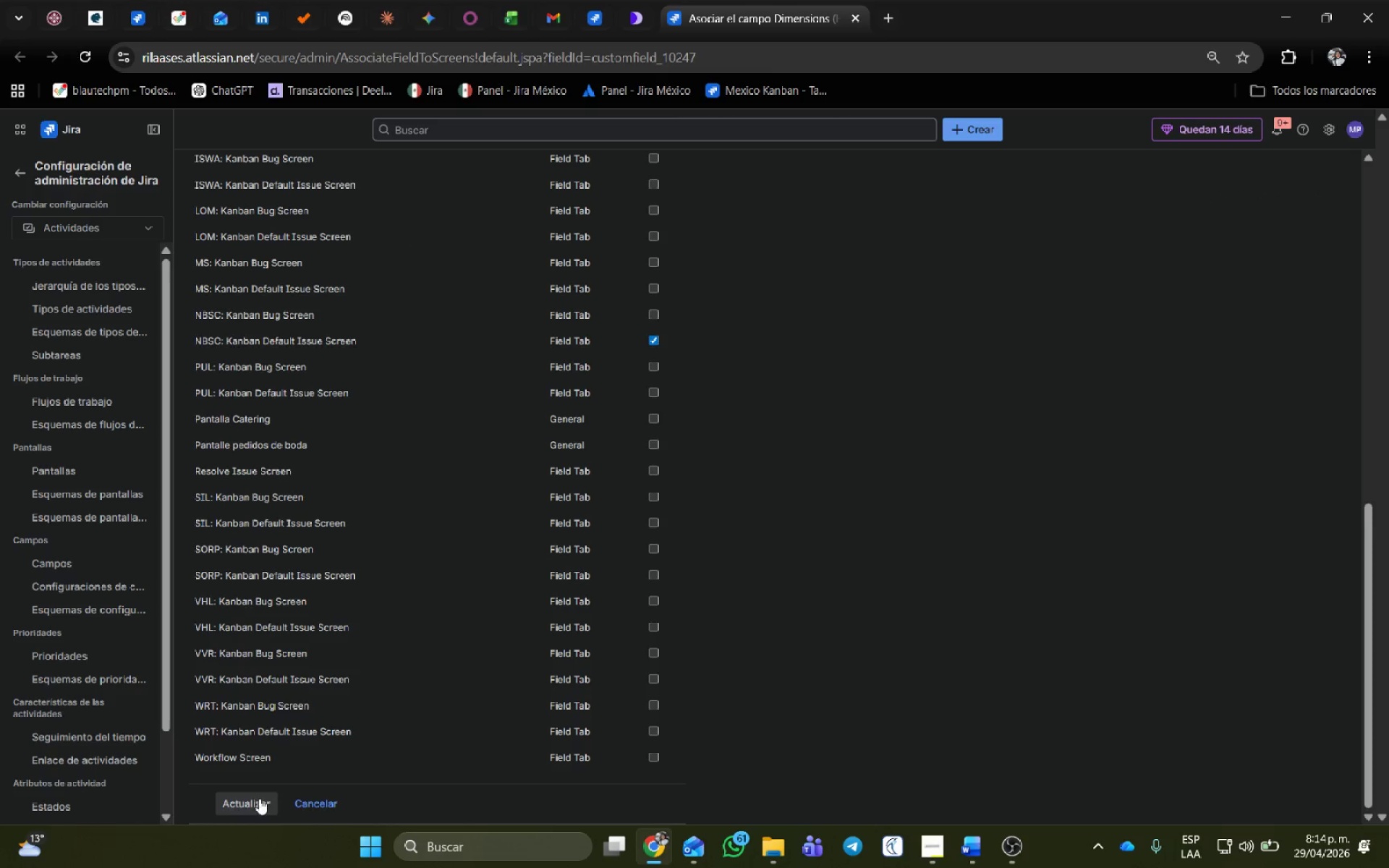 
left_click([255, 808])
 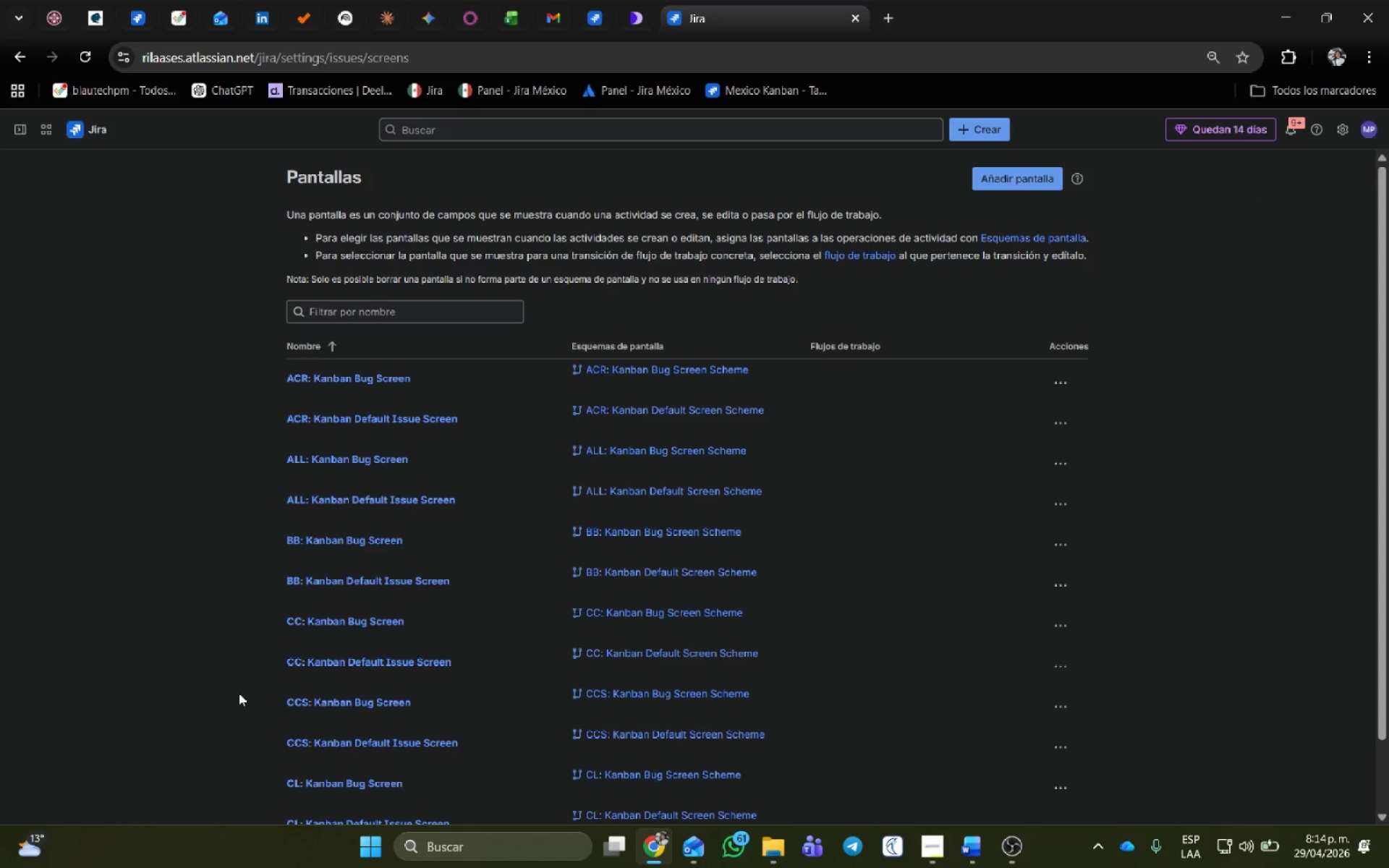 
wait(6.51)
 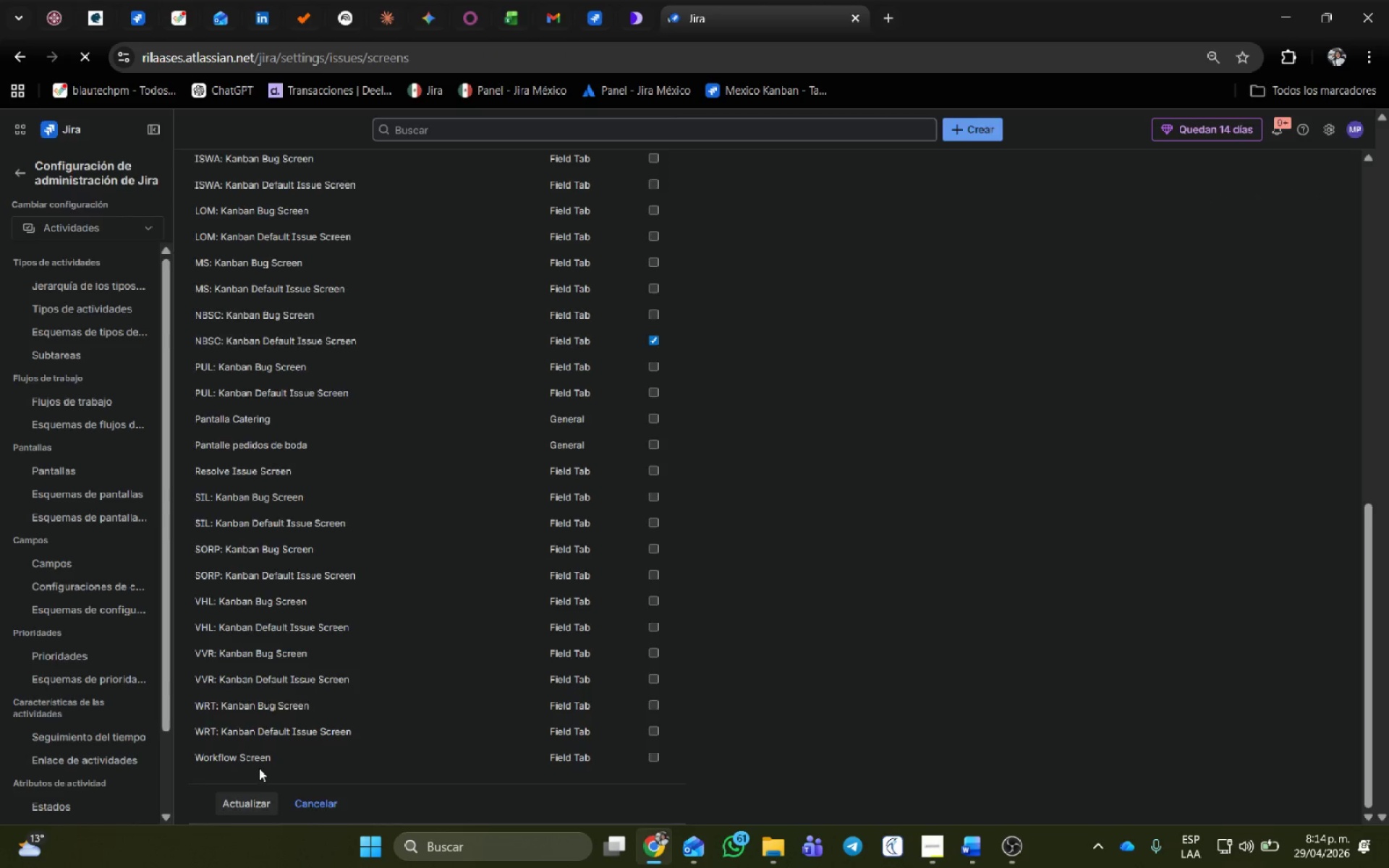 
middle_click([749, 17])
 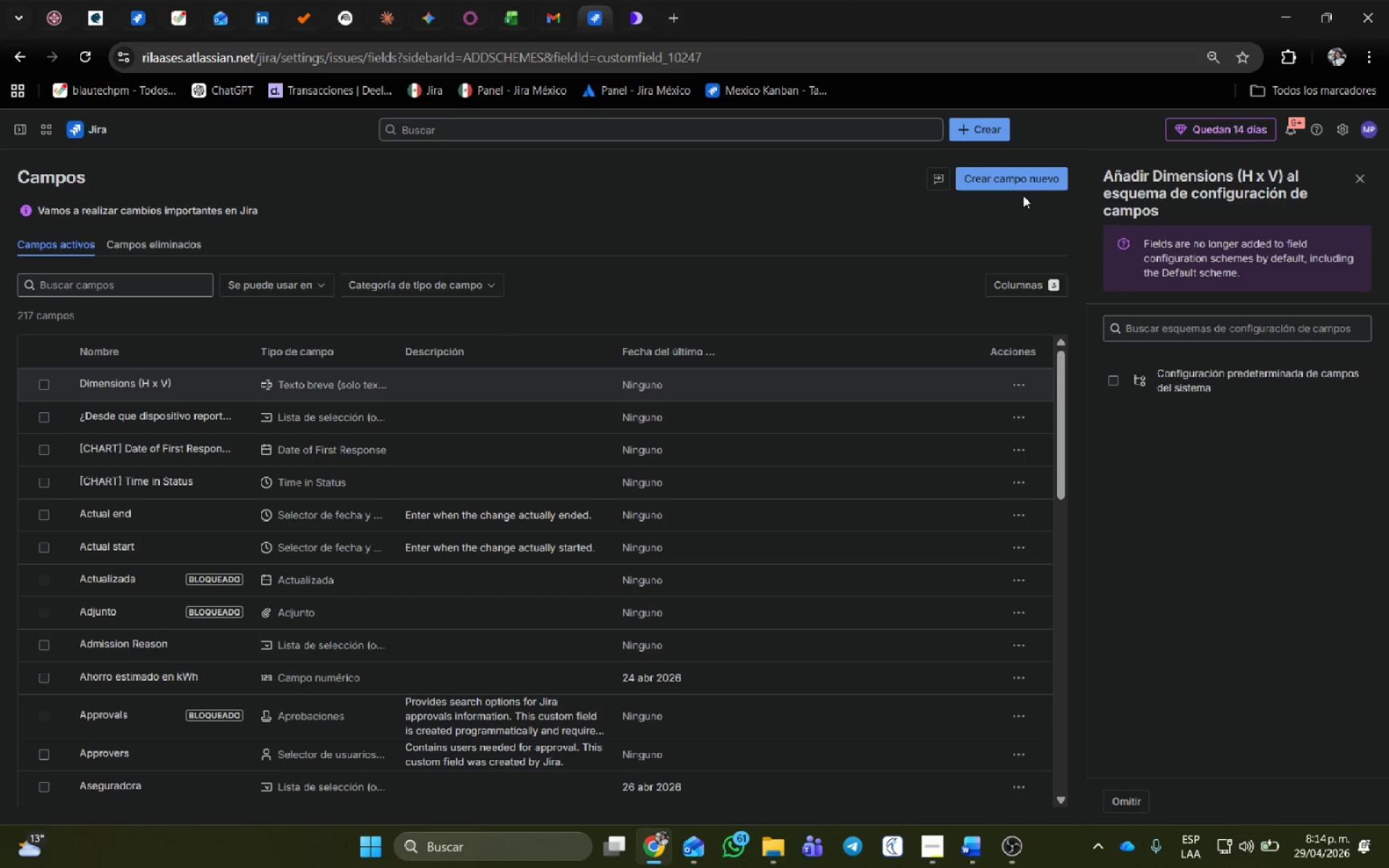 
left_click([1024, 182])
 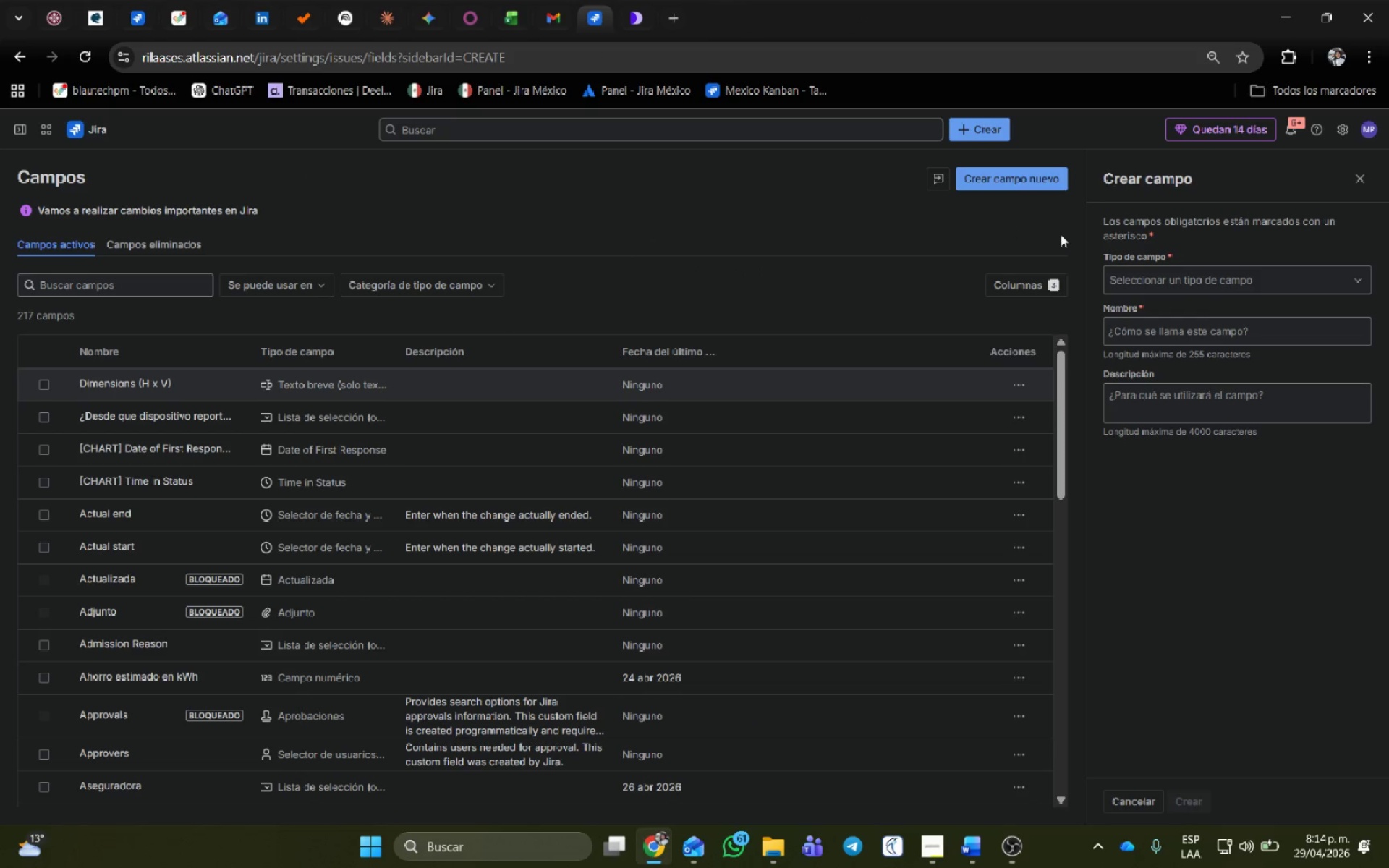 
left_click([1207, 284])
 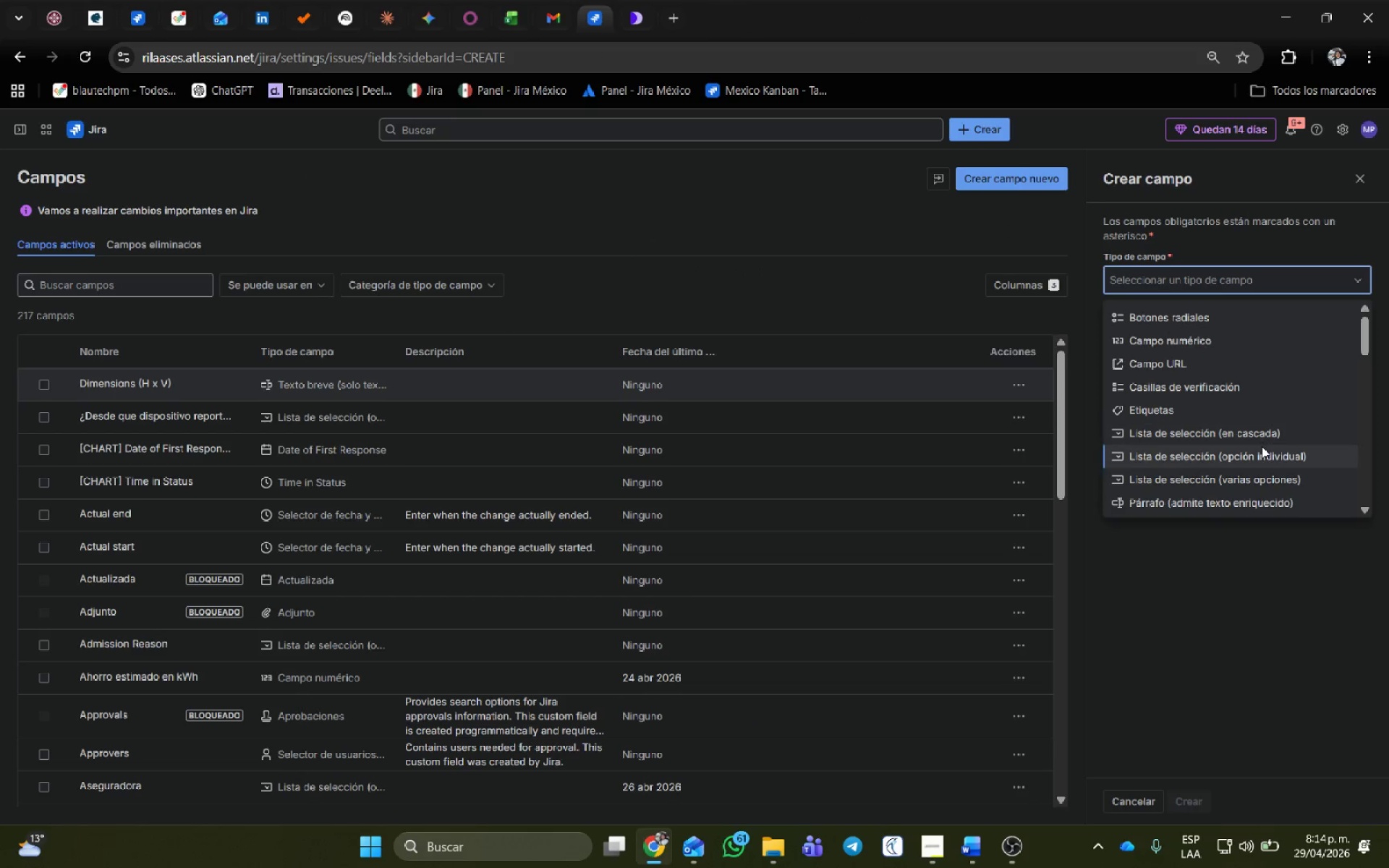 
left_click([1262, 448])
 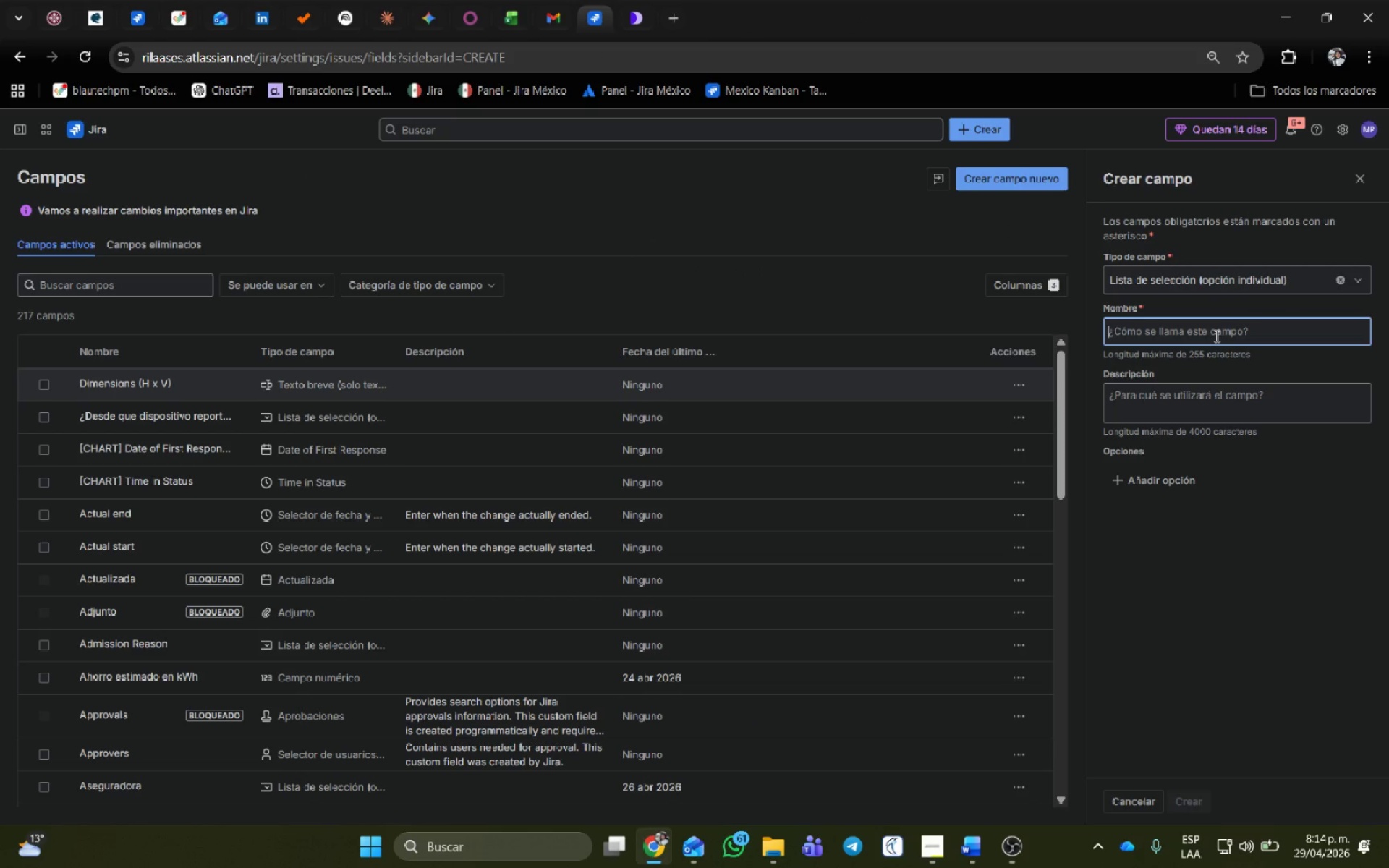 
type(Substrate Type)
 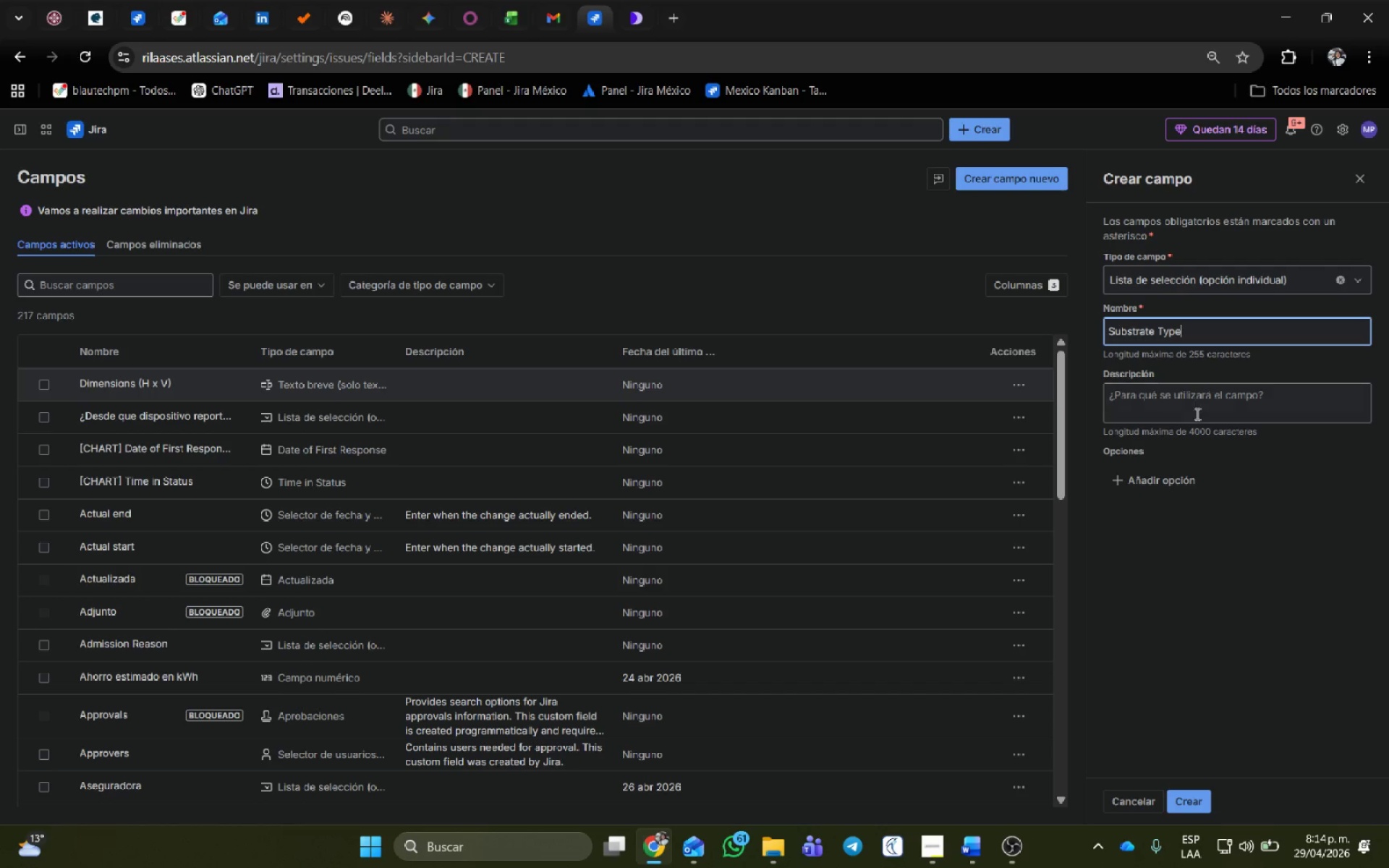 
left_click([1186, 475])
 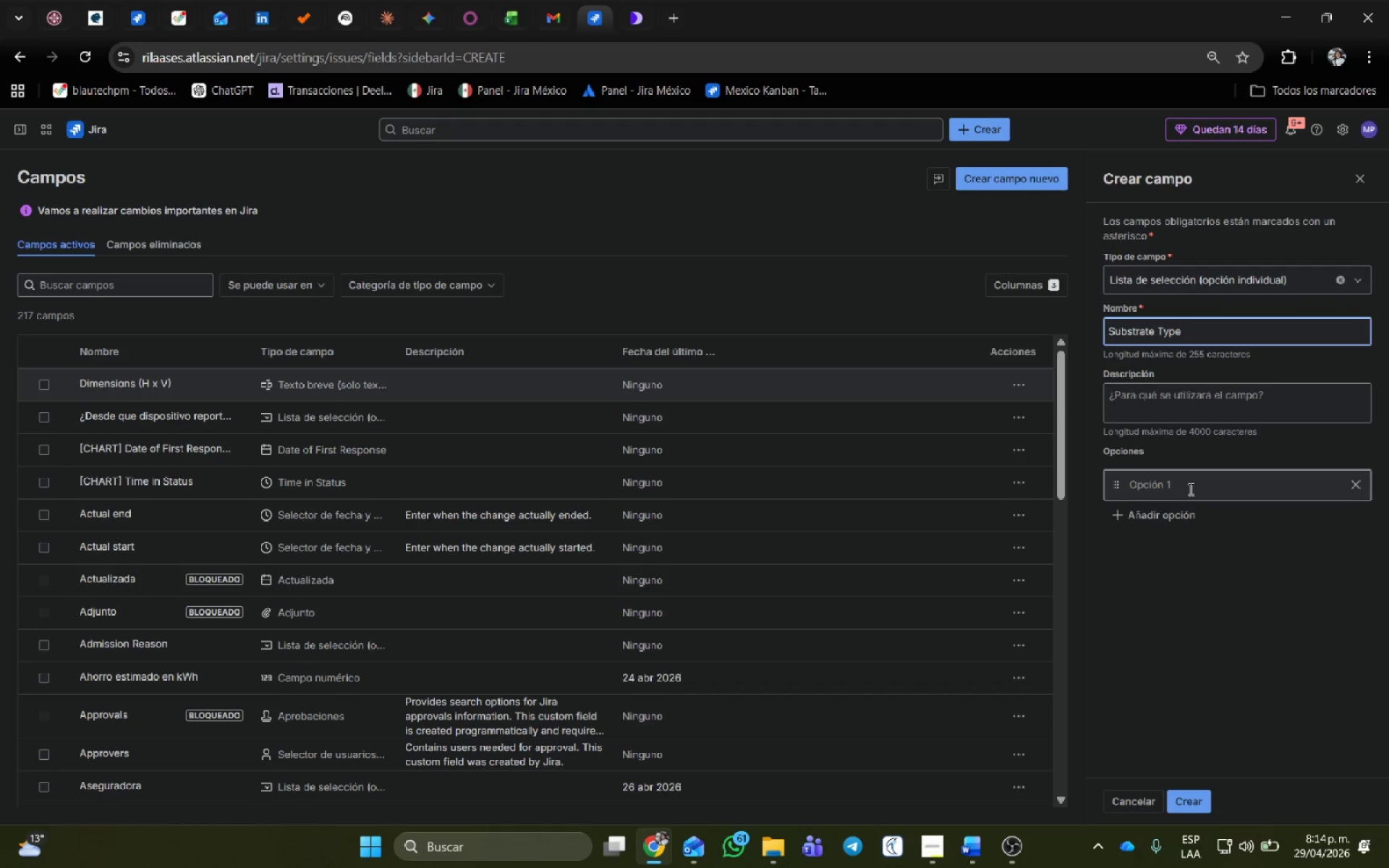 
left_click([1189, 489])
 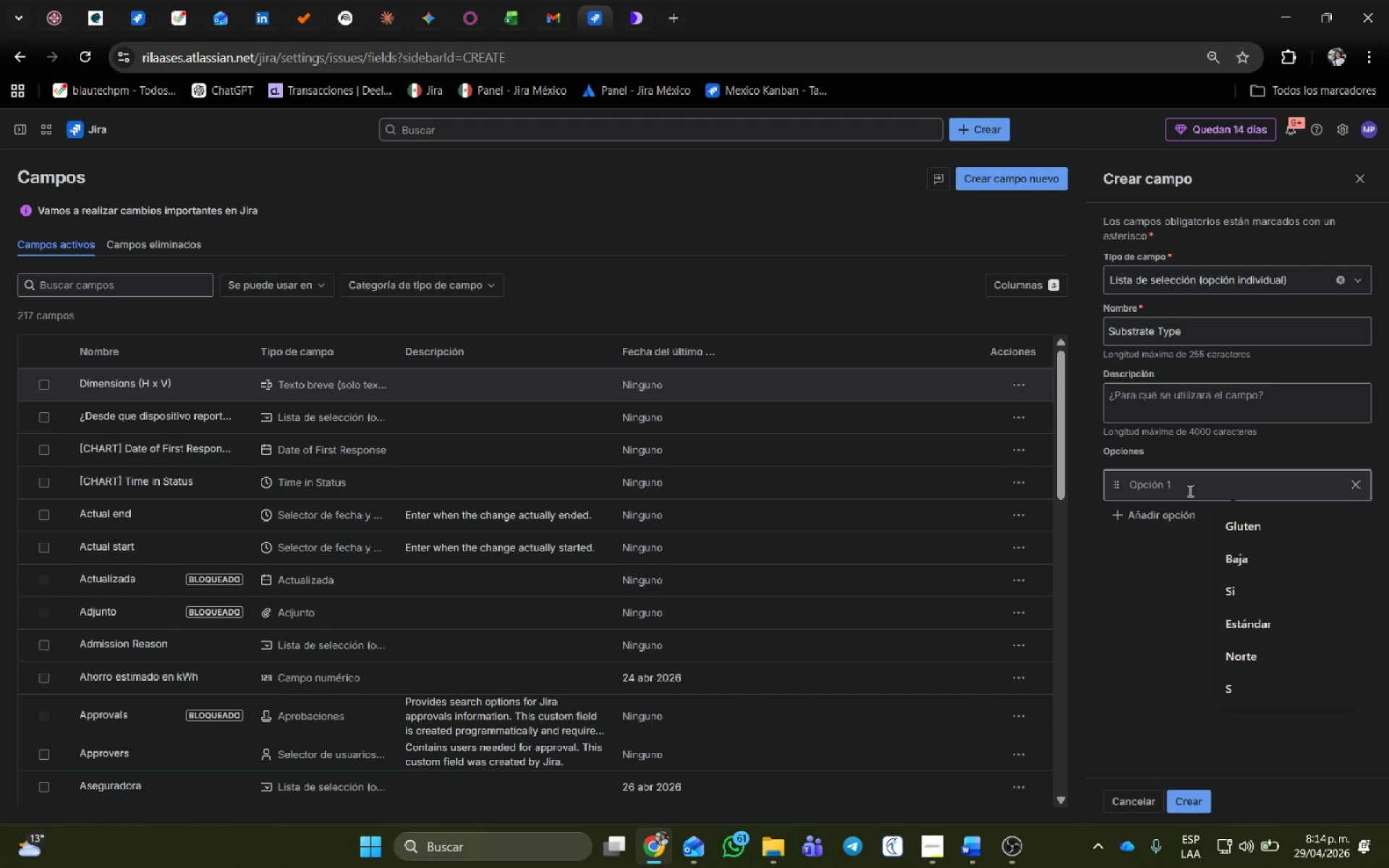 
type(Vinyl)
 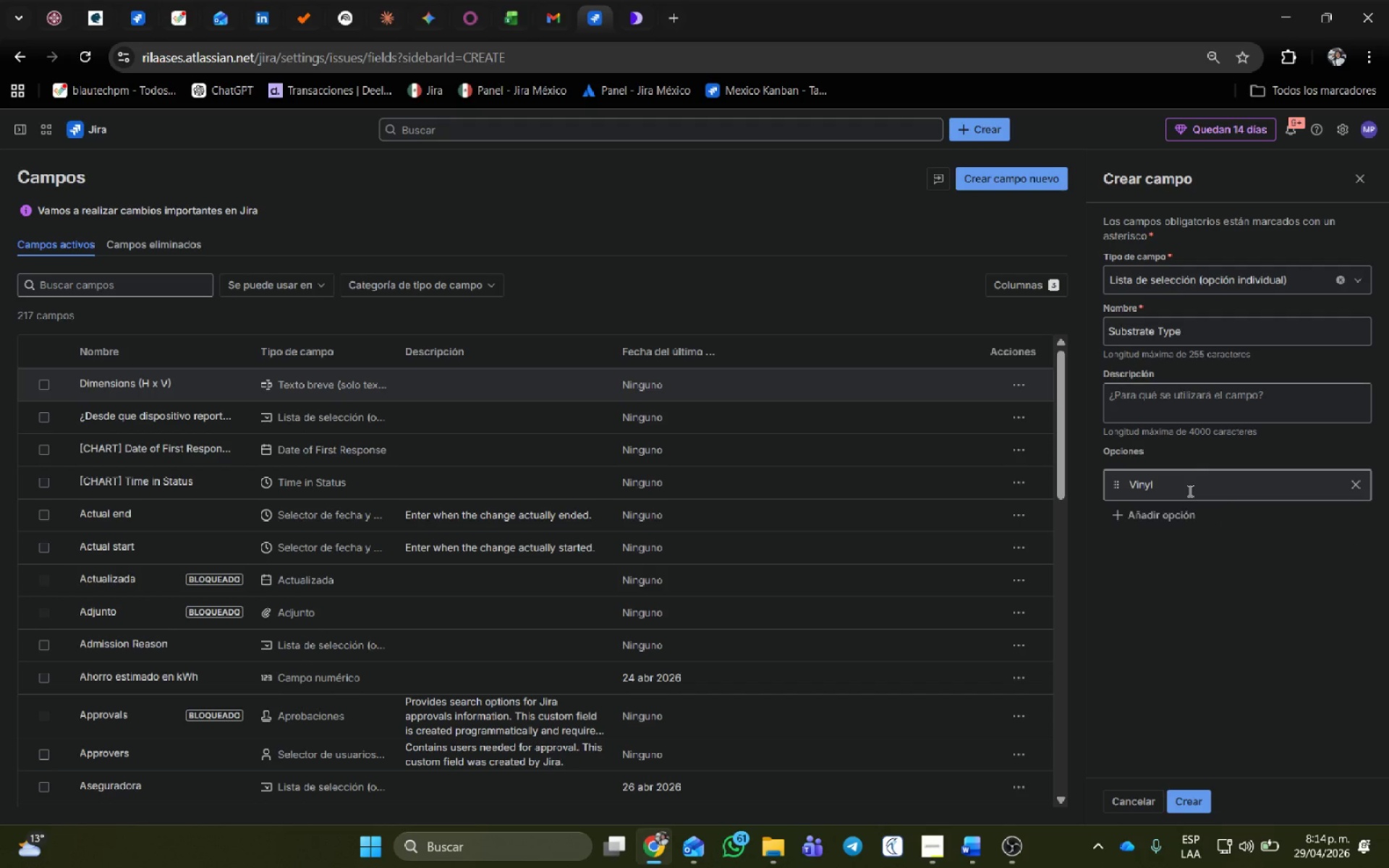 
key(Enter)
 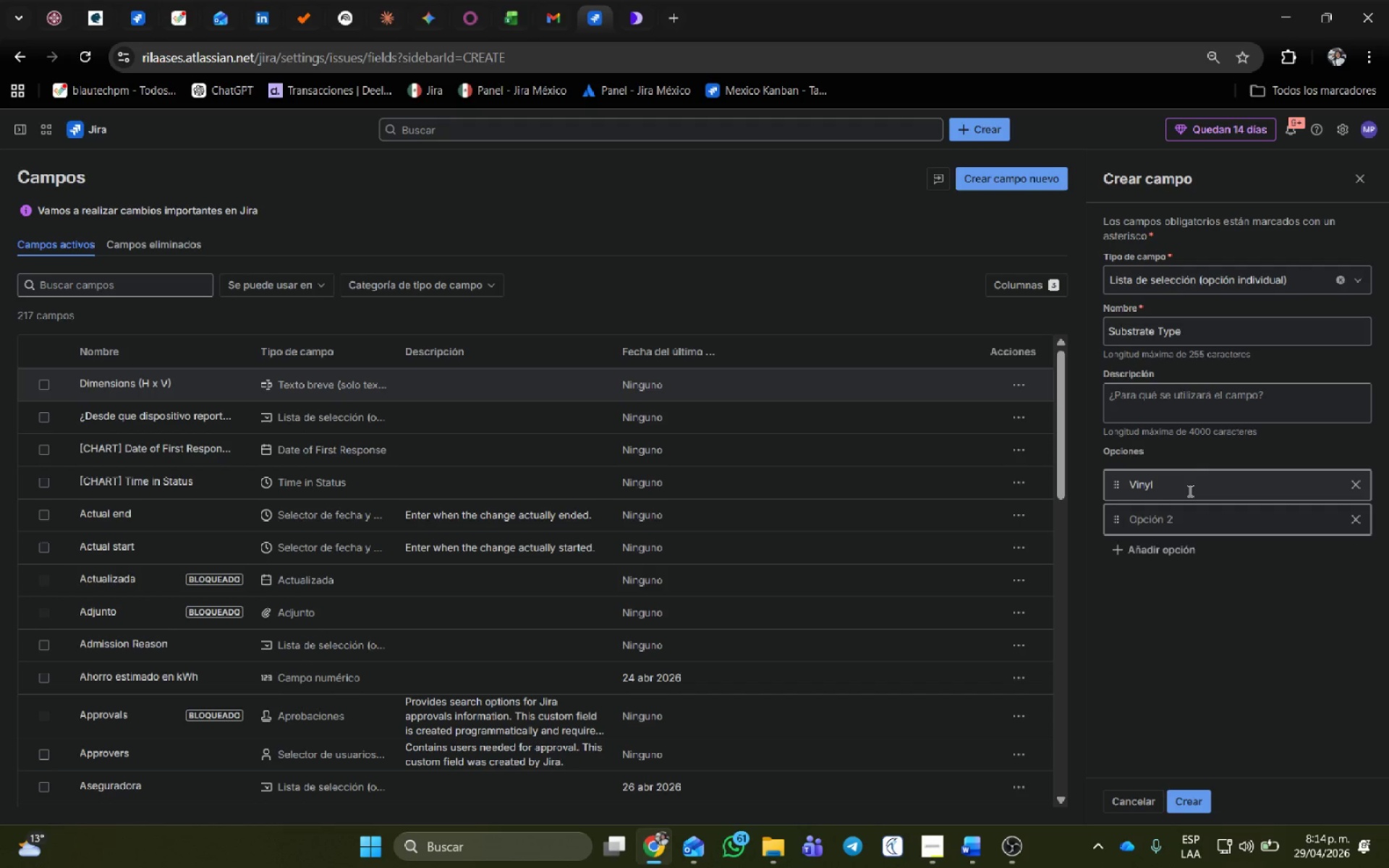 
type(Alume)
key(Backspace)
type(apn)
key(Backspace)
type(anel)
 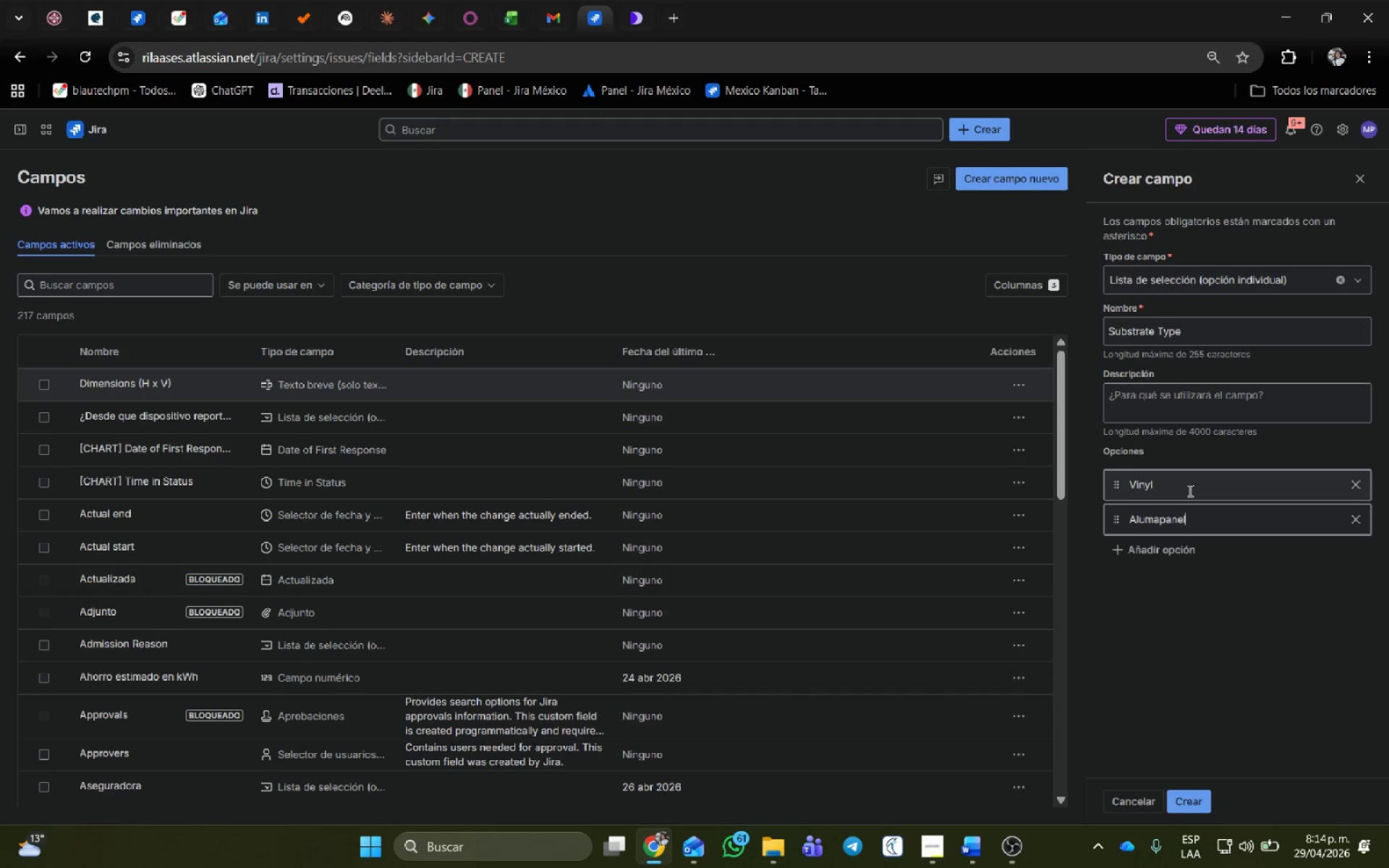 
key(Enter)
 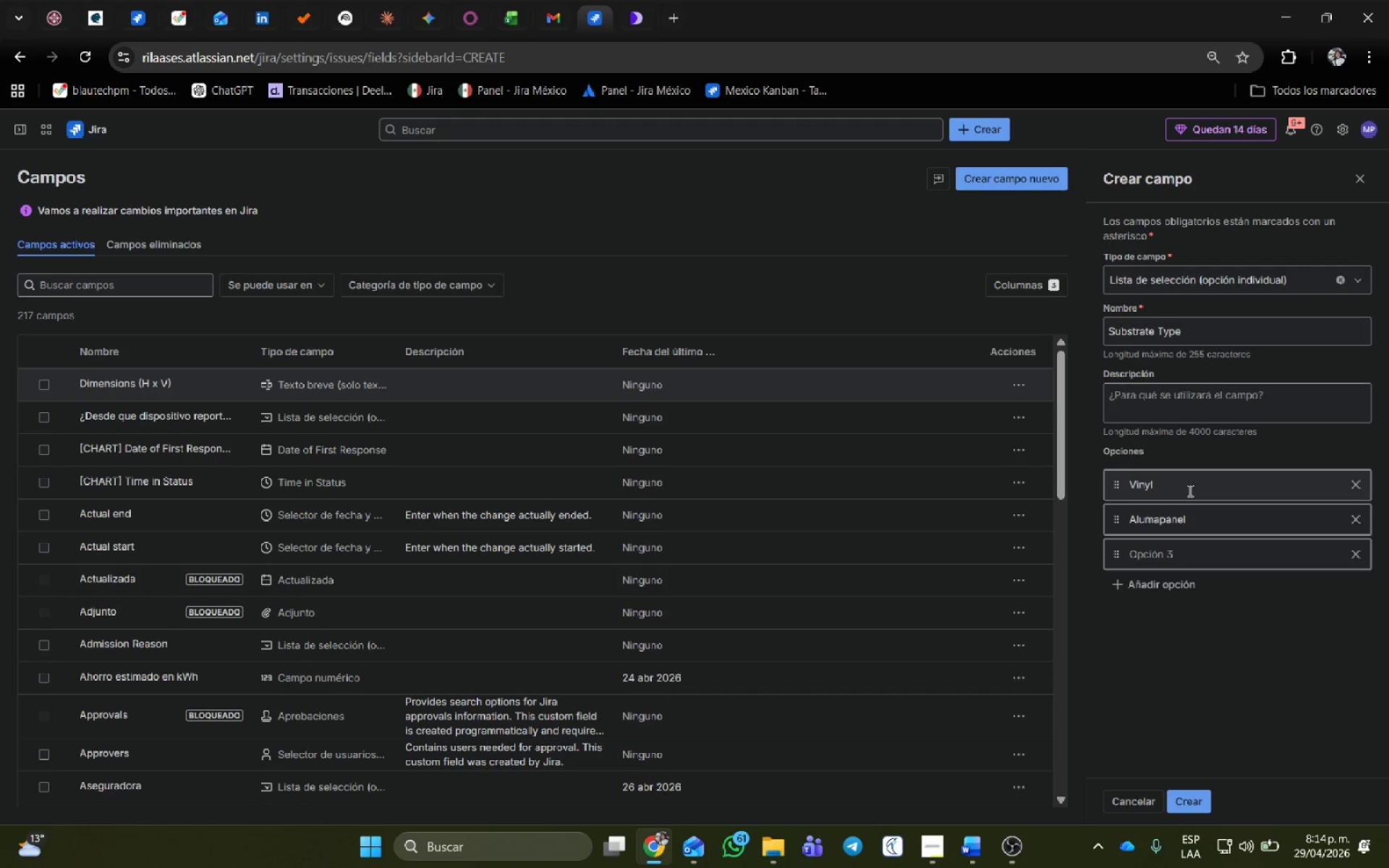 
type(Acrylic)
 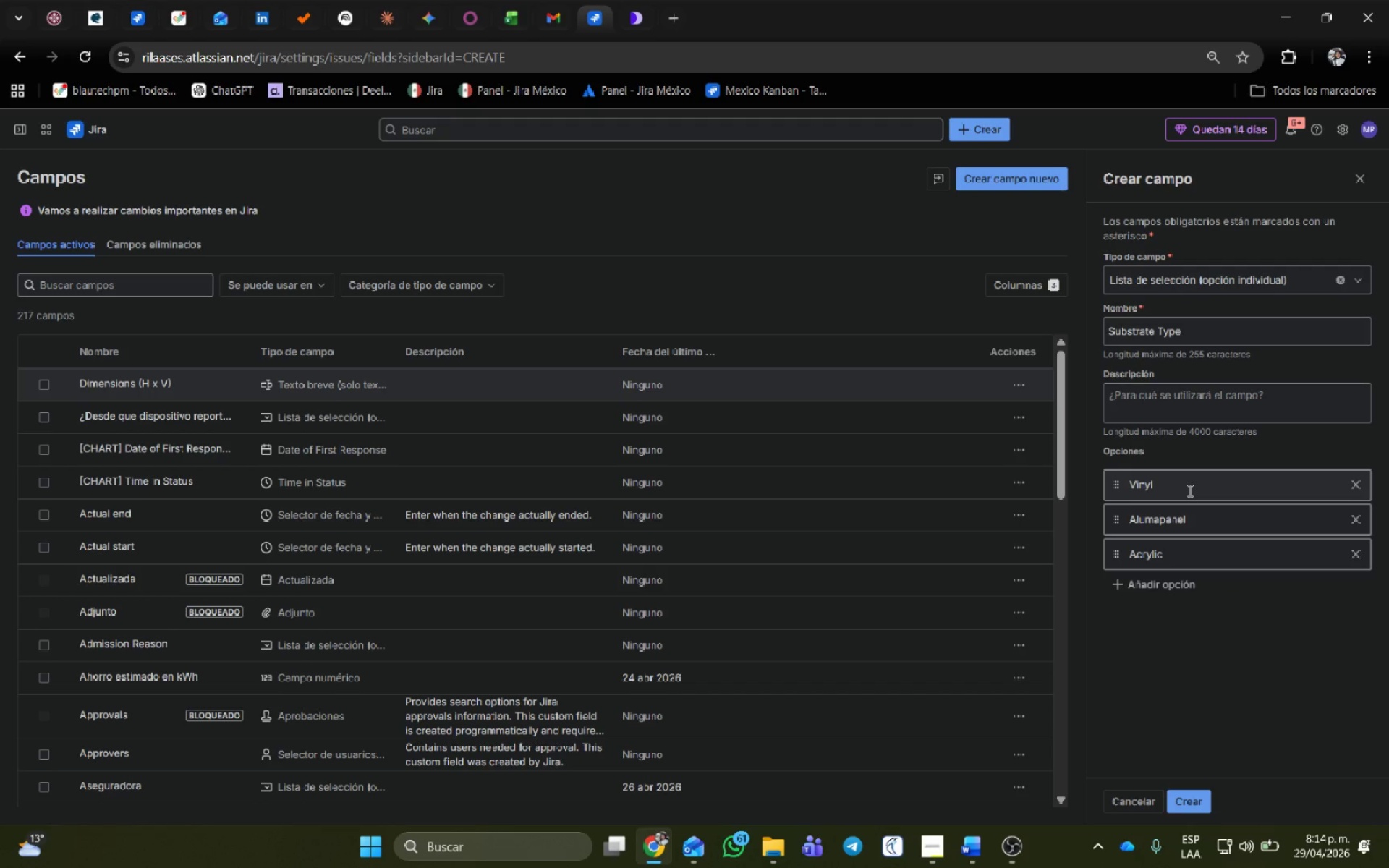 
key(Enter)
 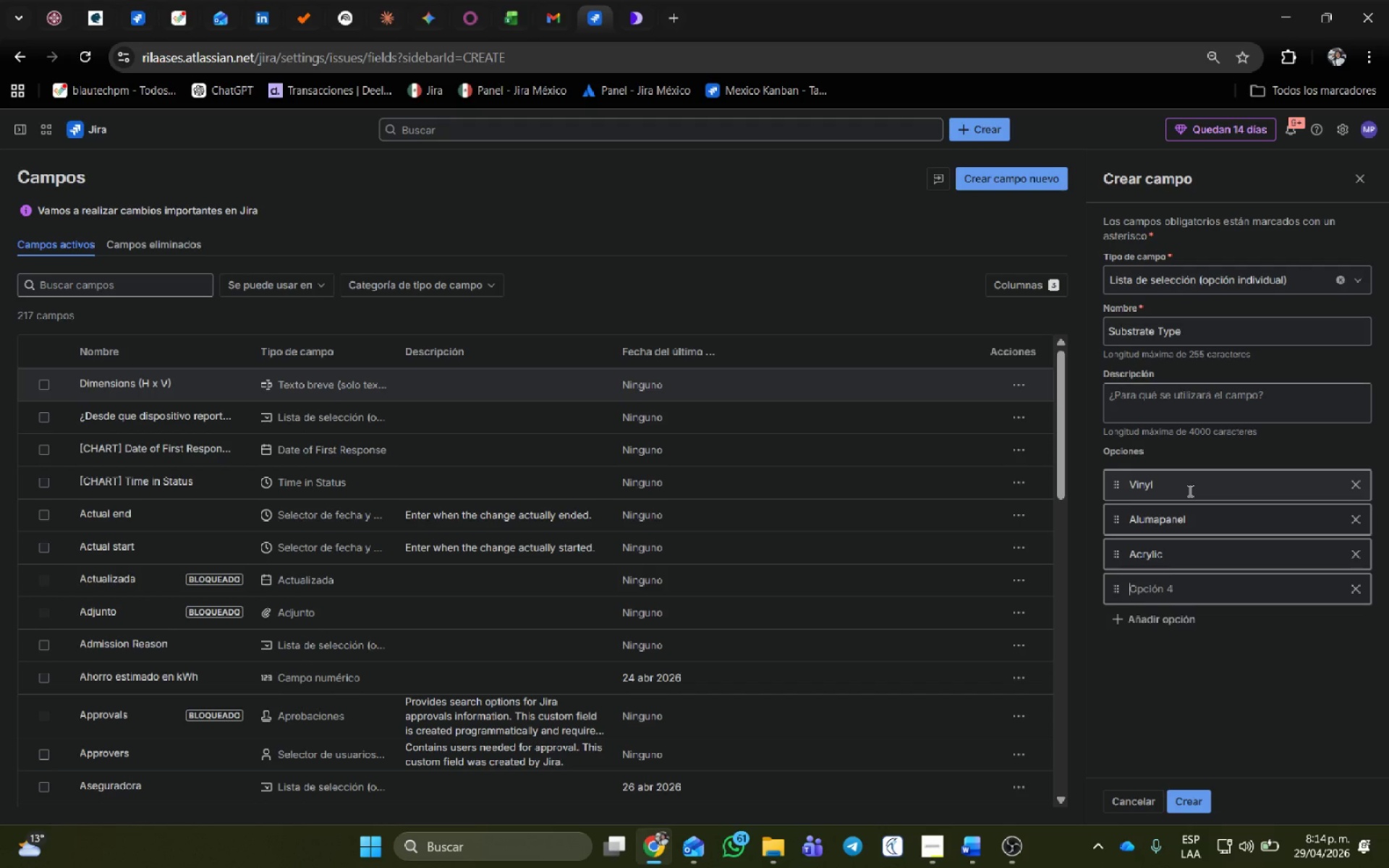 
type(PVC)
 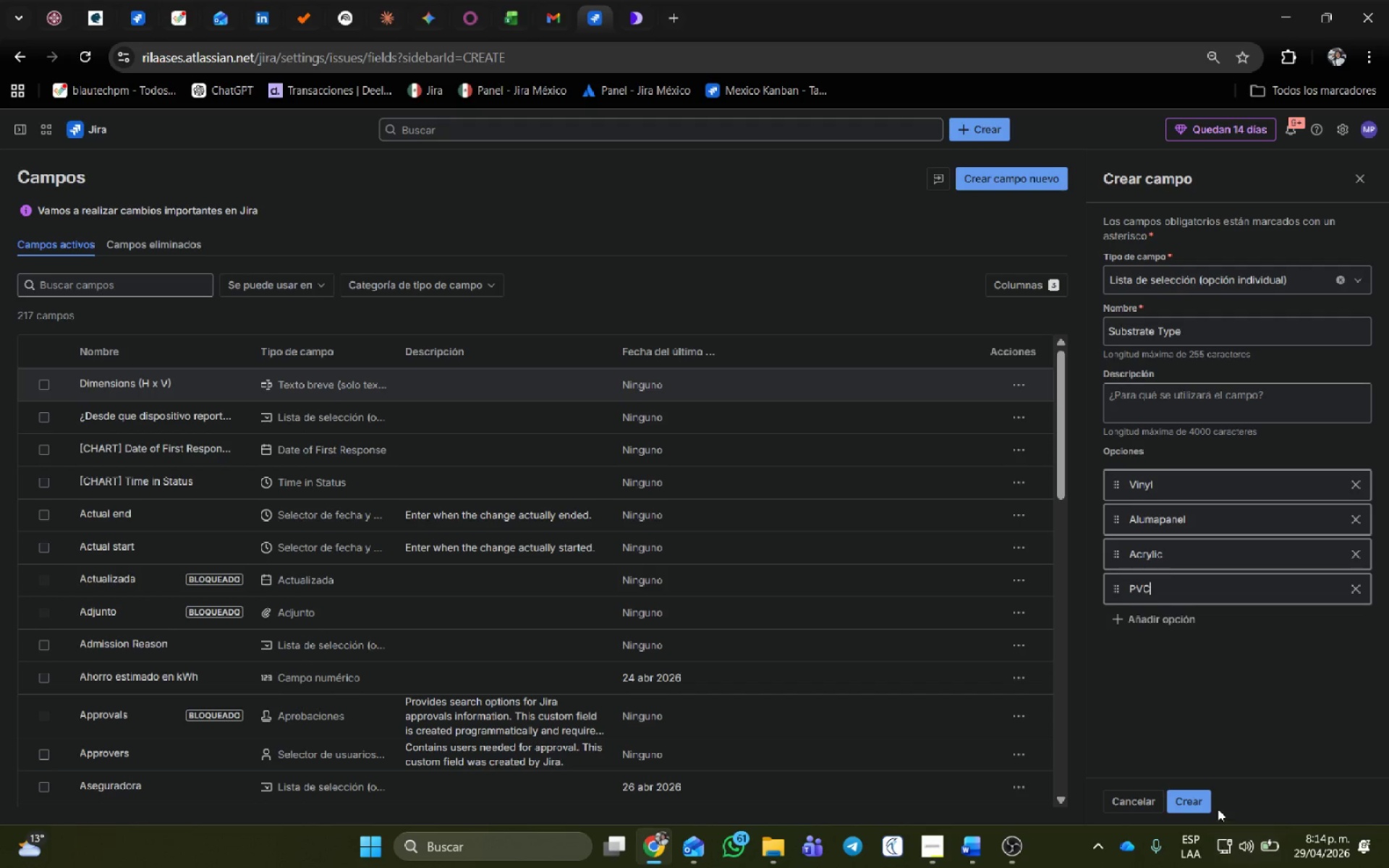 
left_click([1183, 791])
 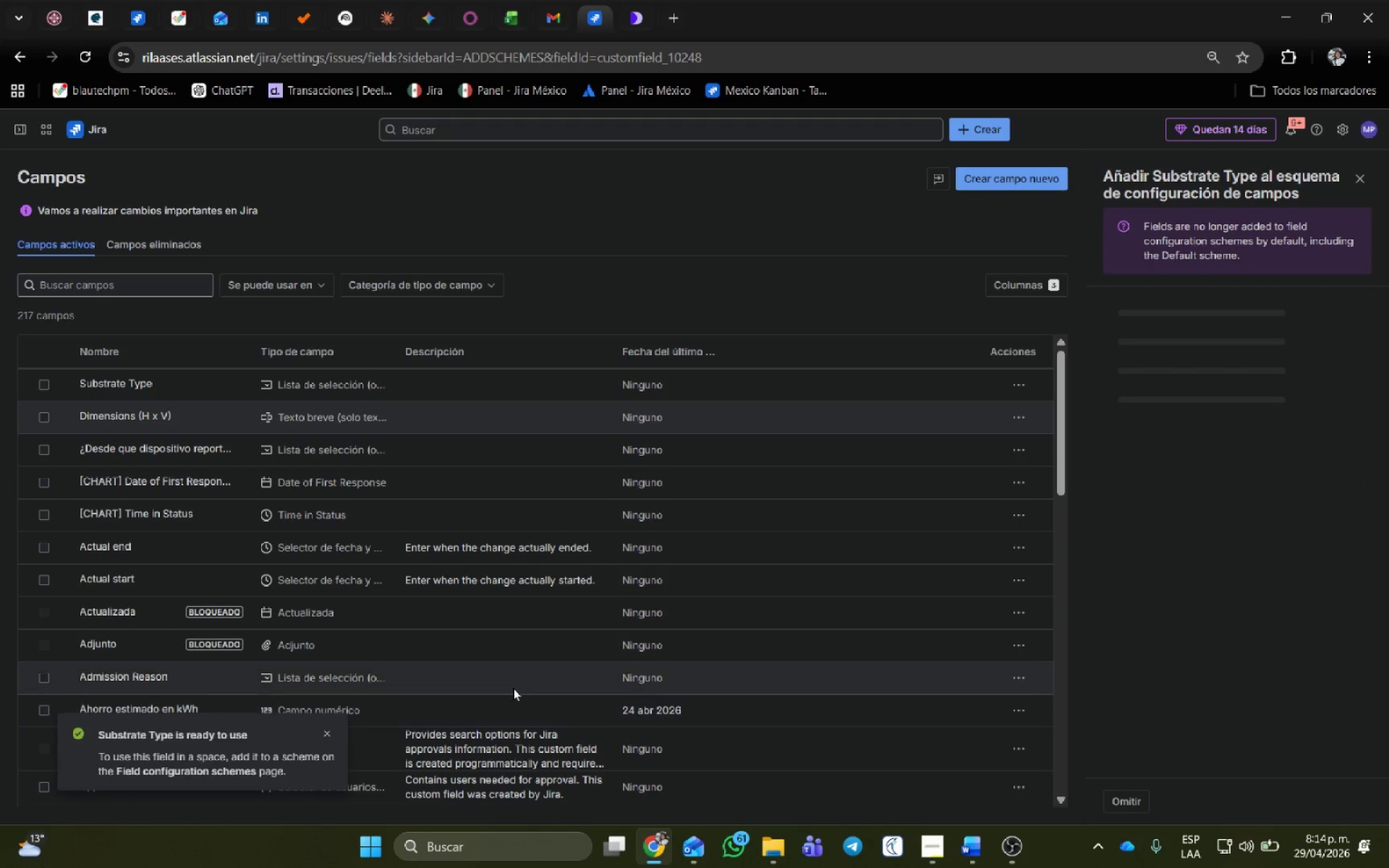 
left_click([331, 738])
 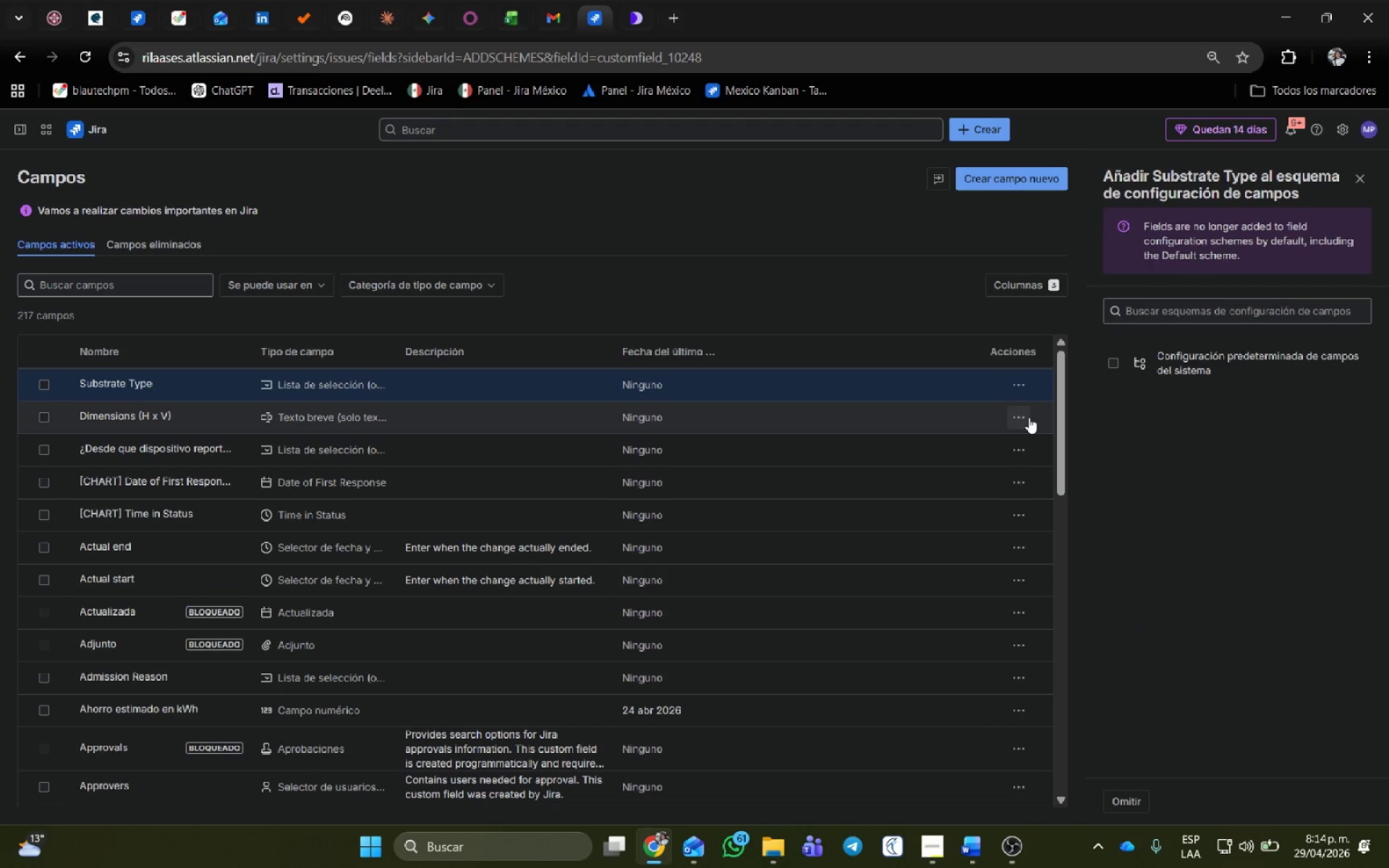 
left_click([1020, 386])
 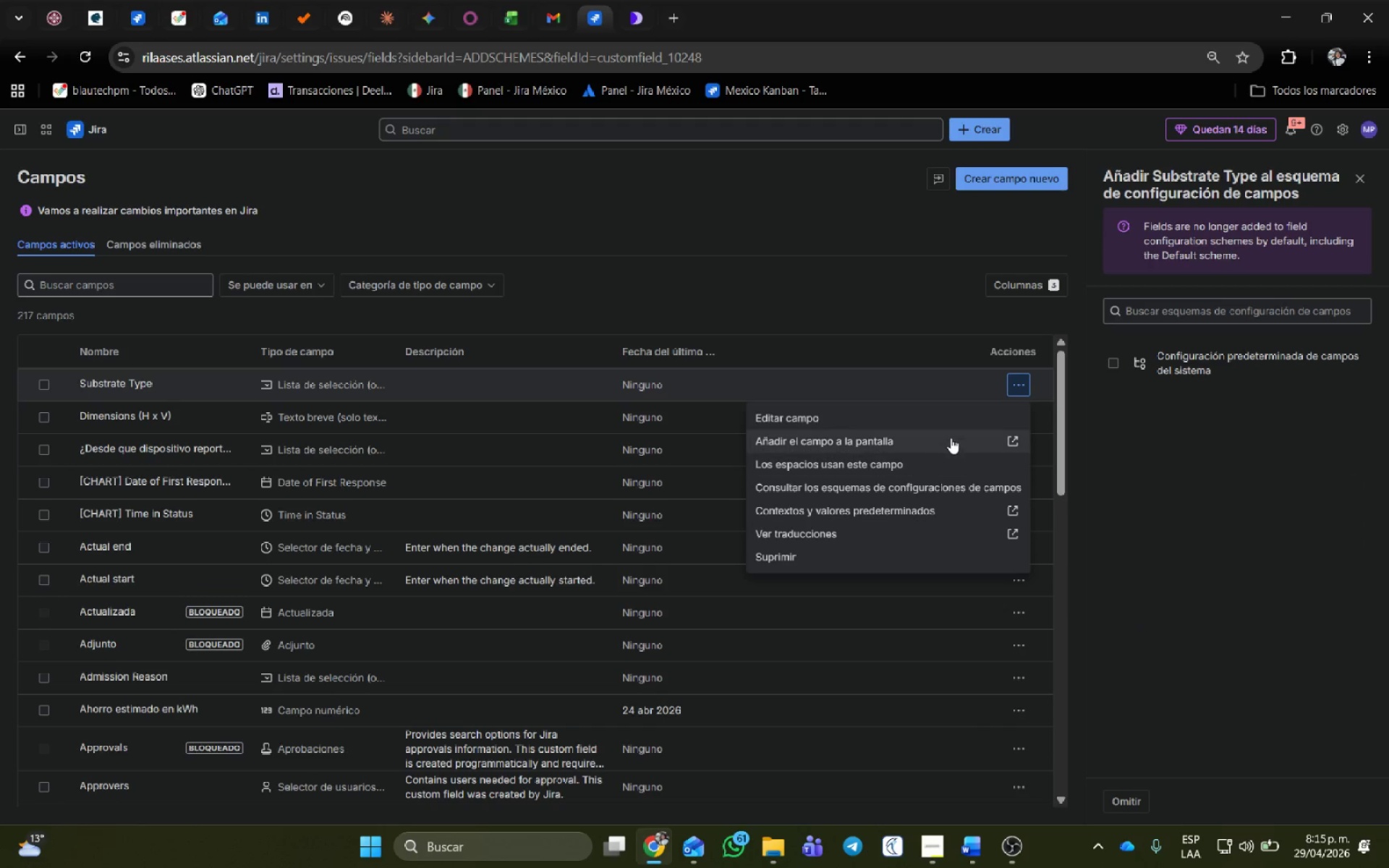 
left_click([951, 437])
 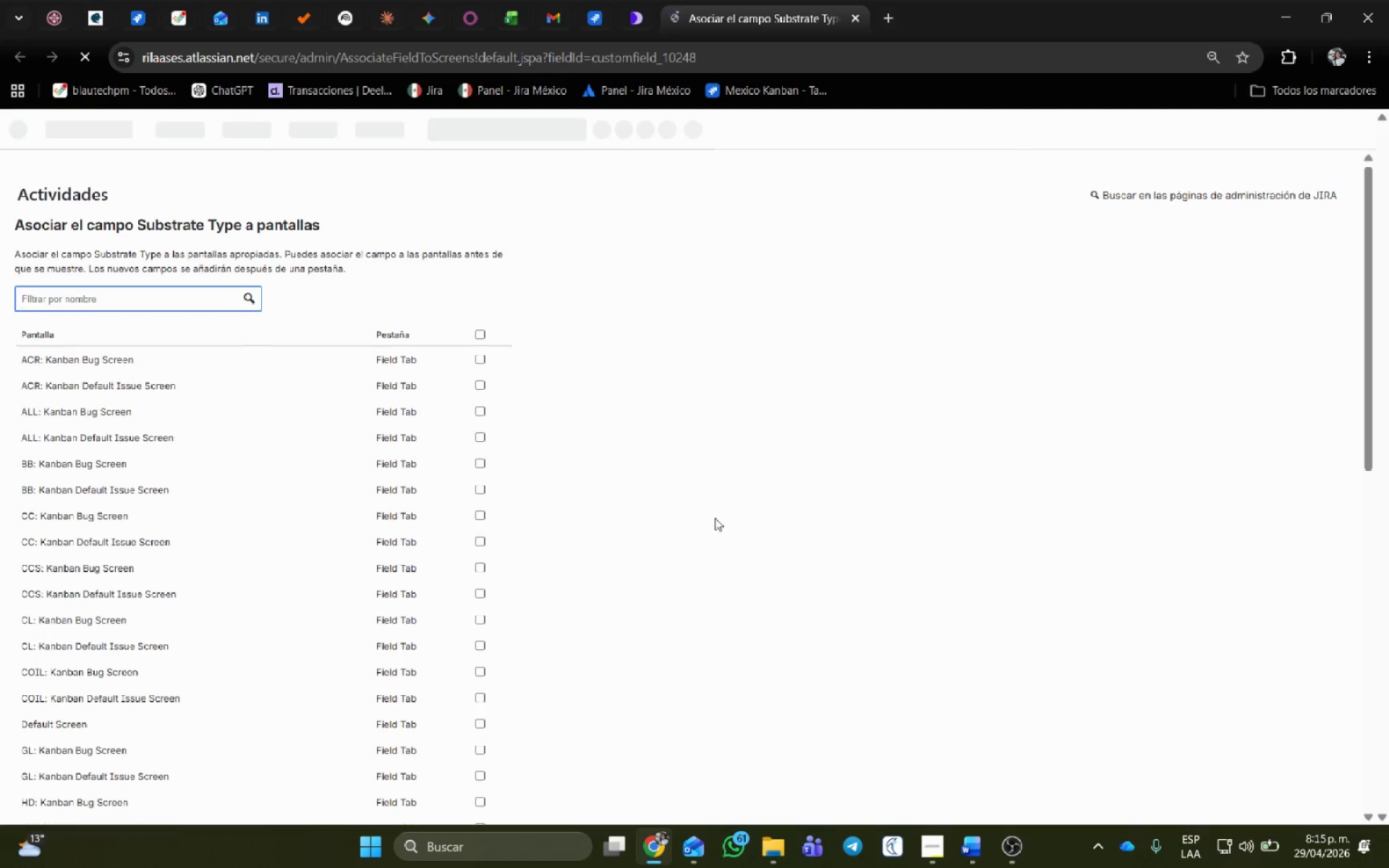 
scroll: coordinate [545, 689], scroll_direction: down, amount: 5.0
 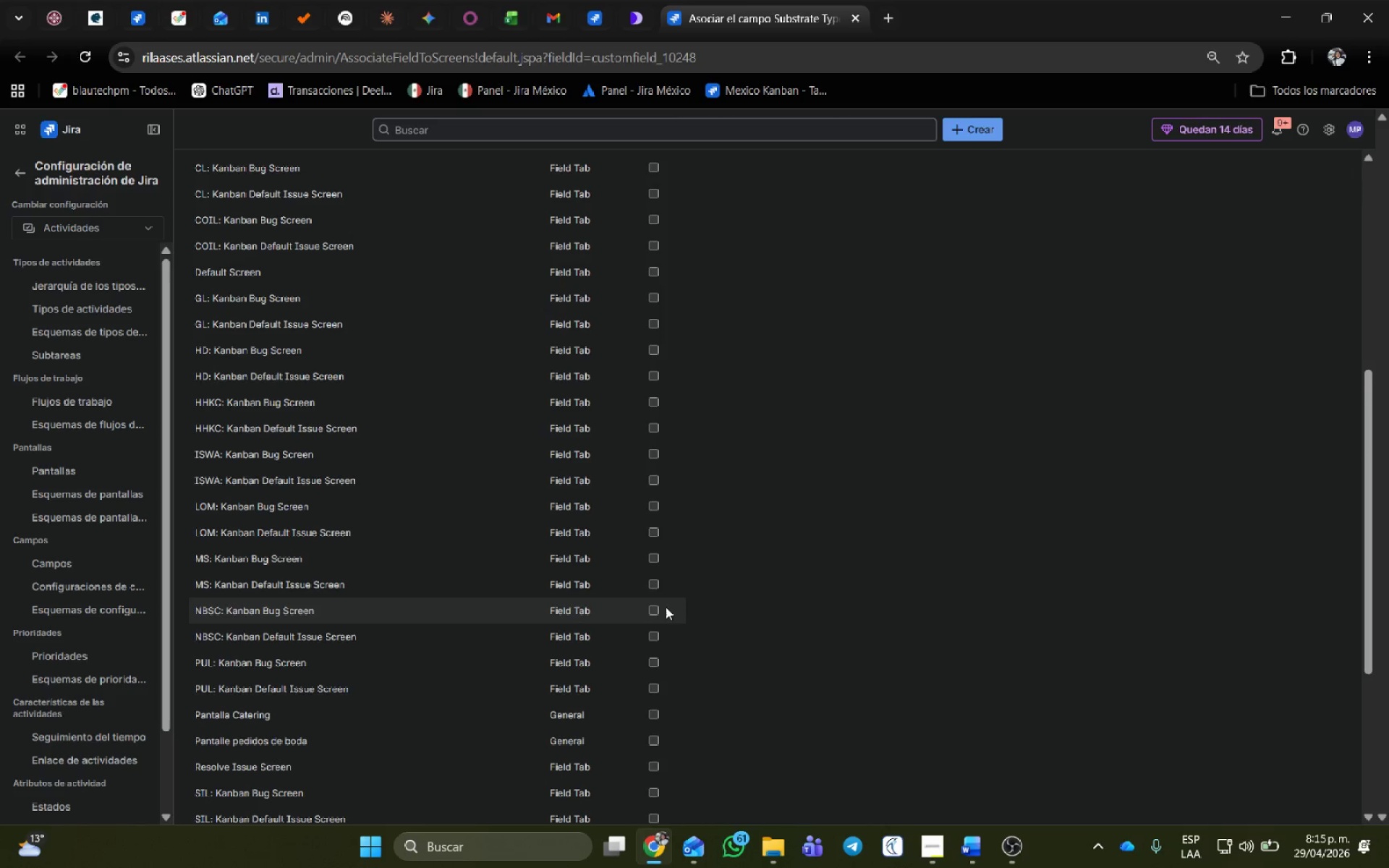 
left_click([655, 607])
 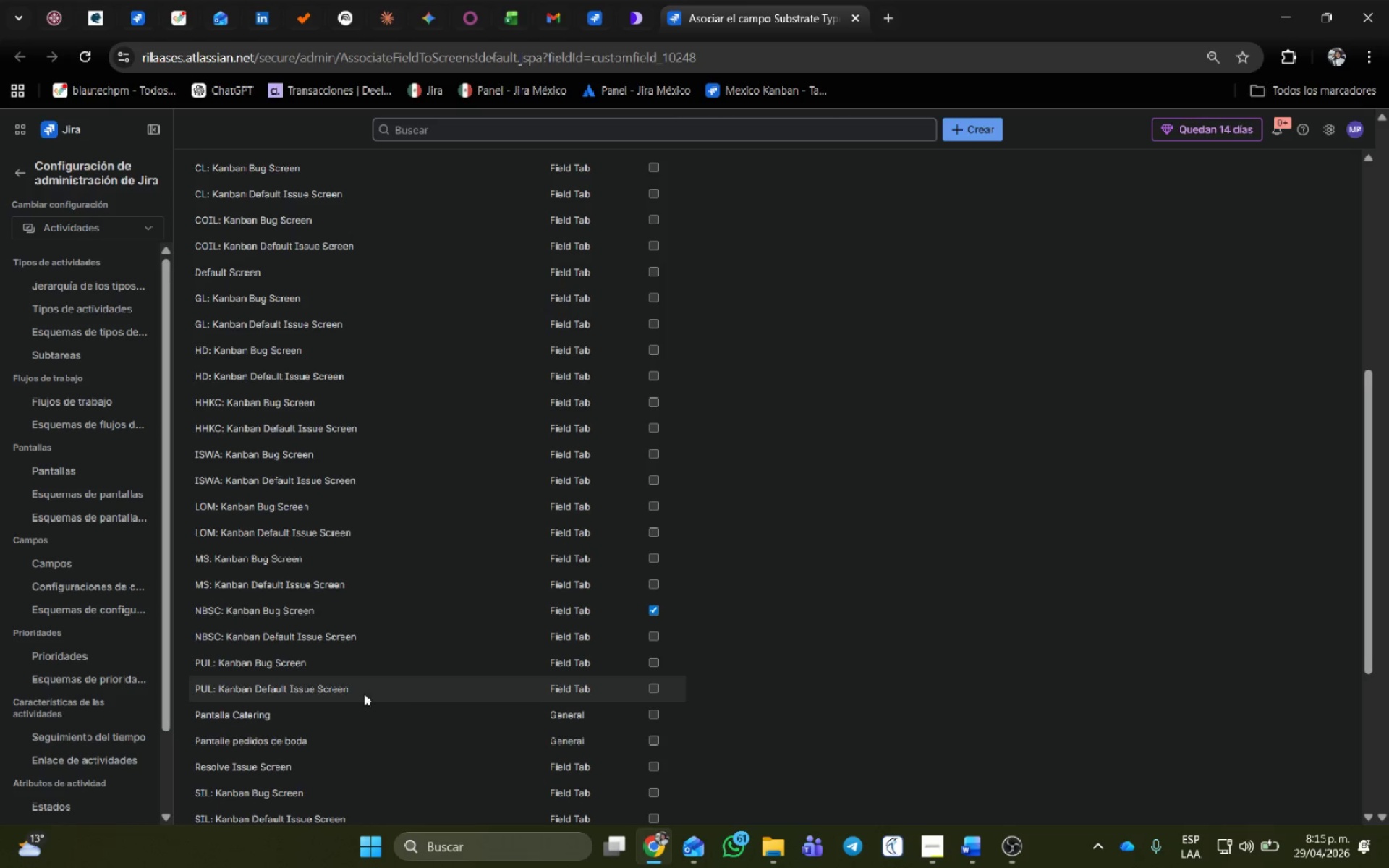 
scroll: coordinate [286, 716], scroll_direction: down, amount: 8.0
 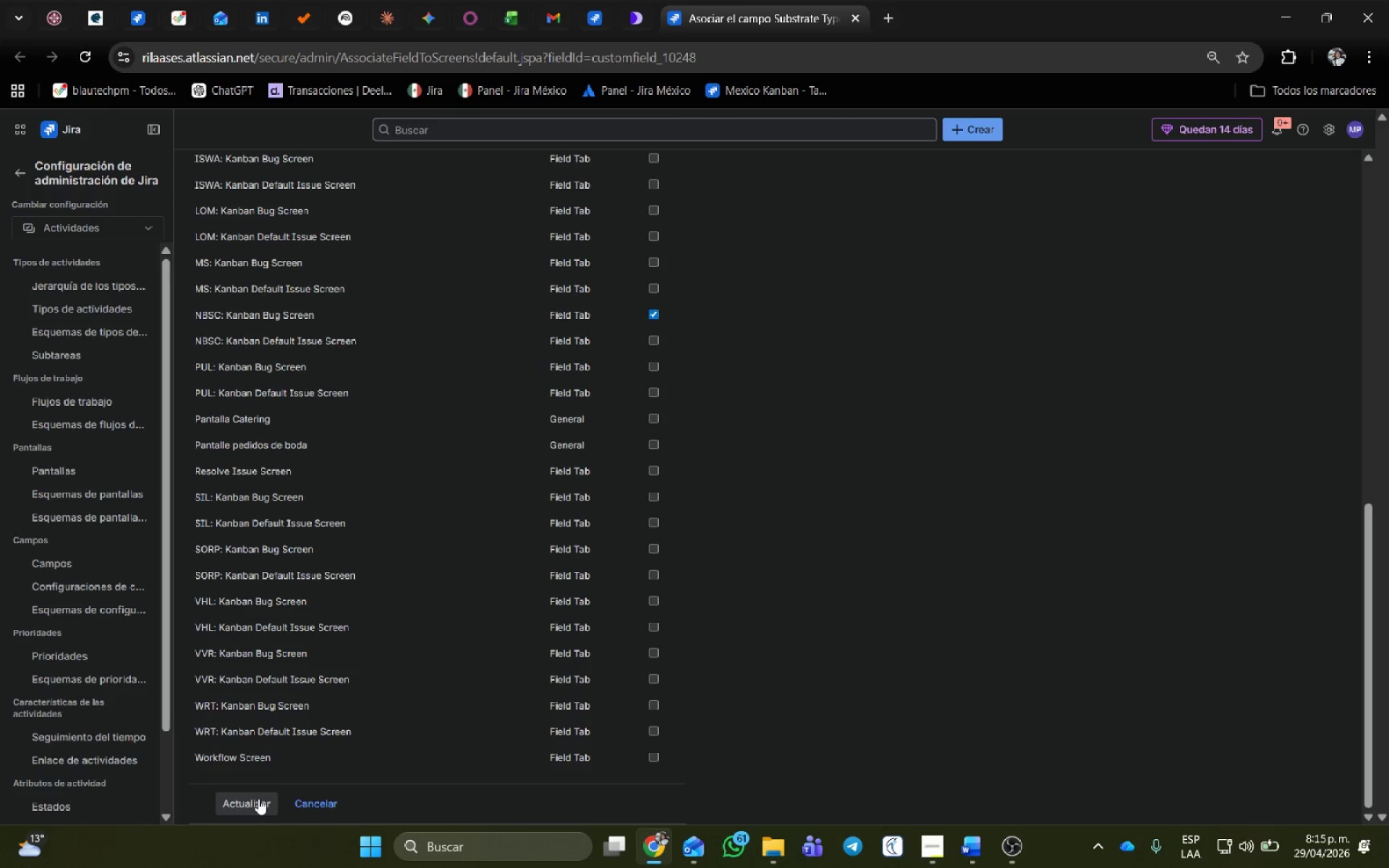 
left_click([258, 799])
 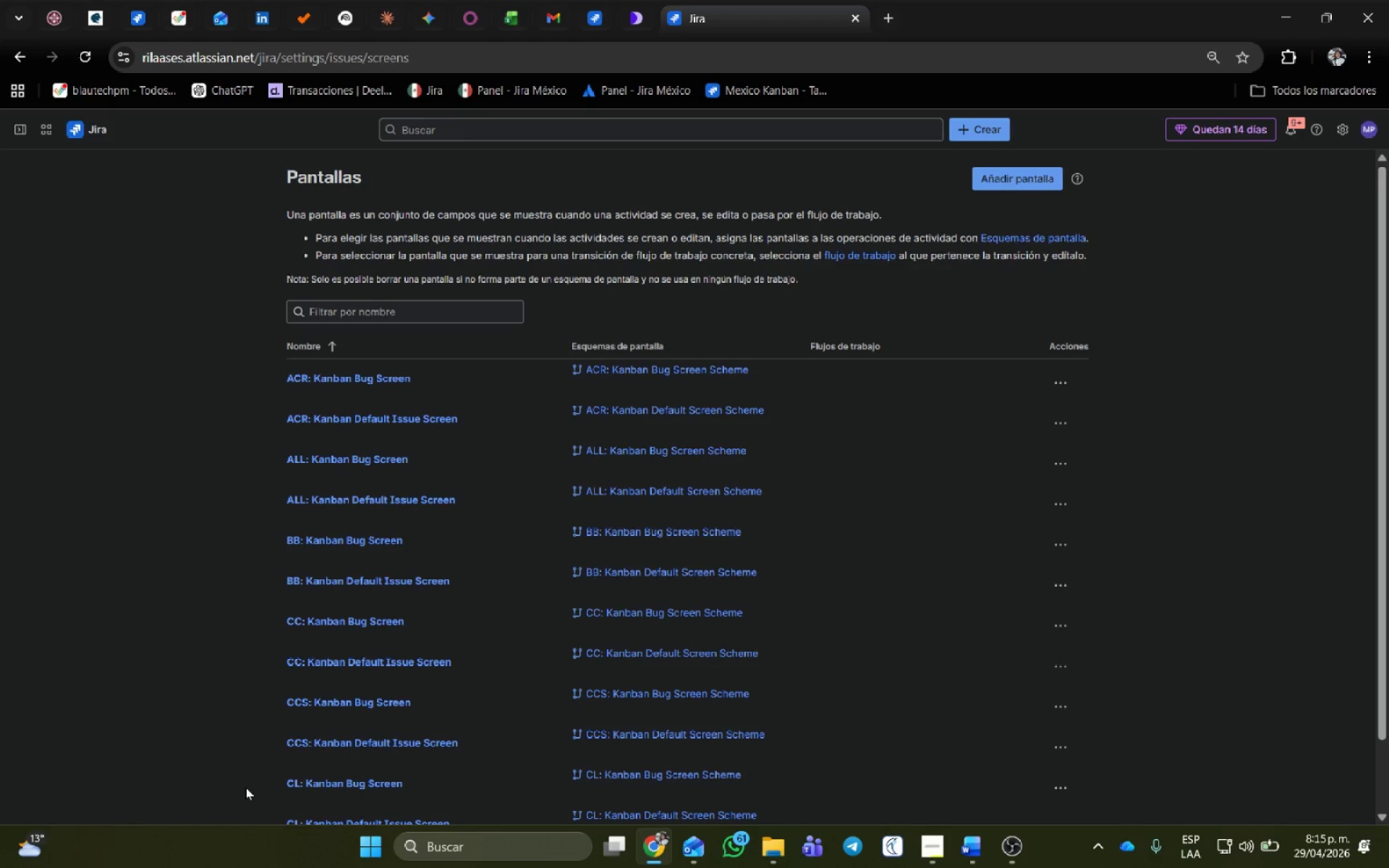 
wait(6.02)
 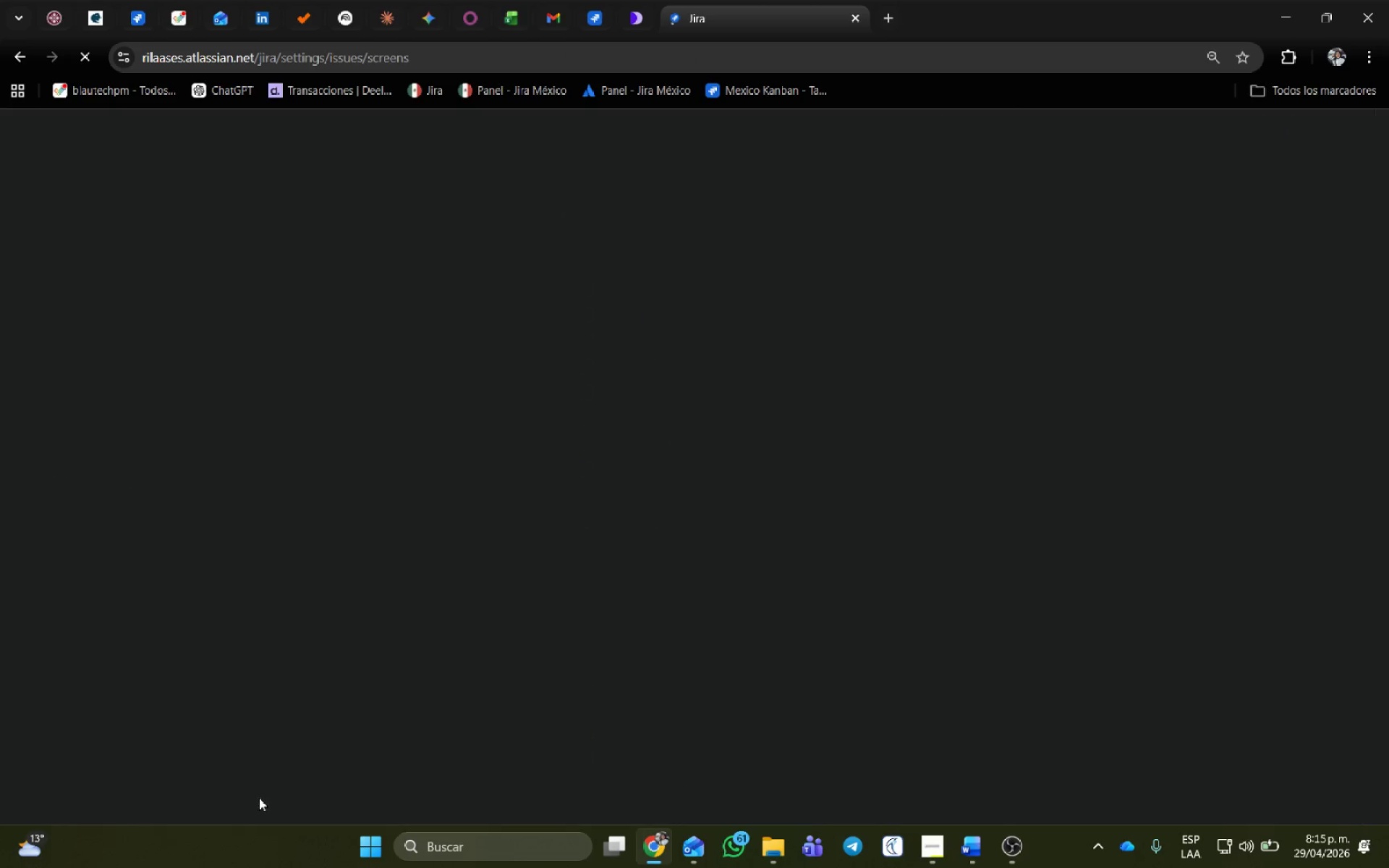 
middle_click([777, 11])
 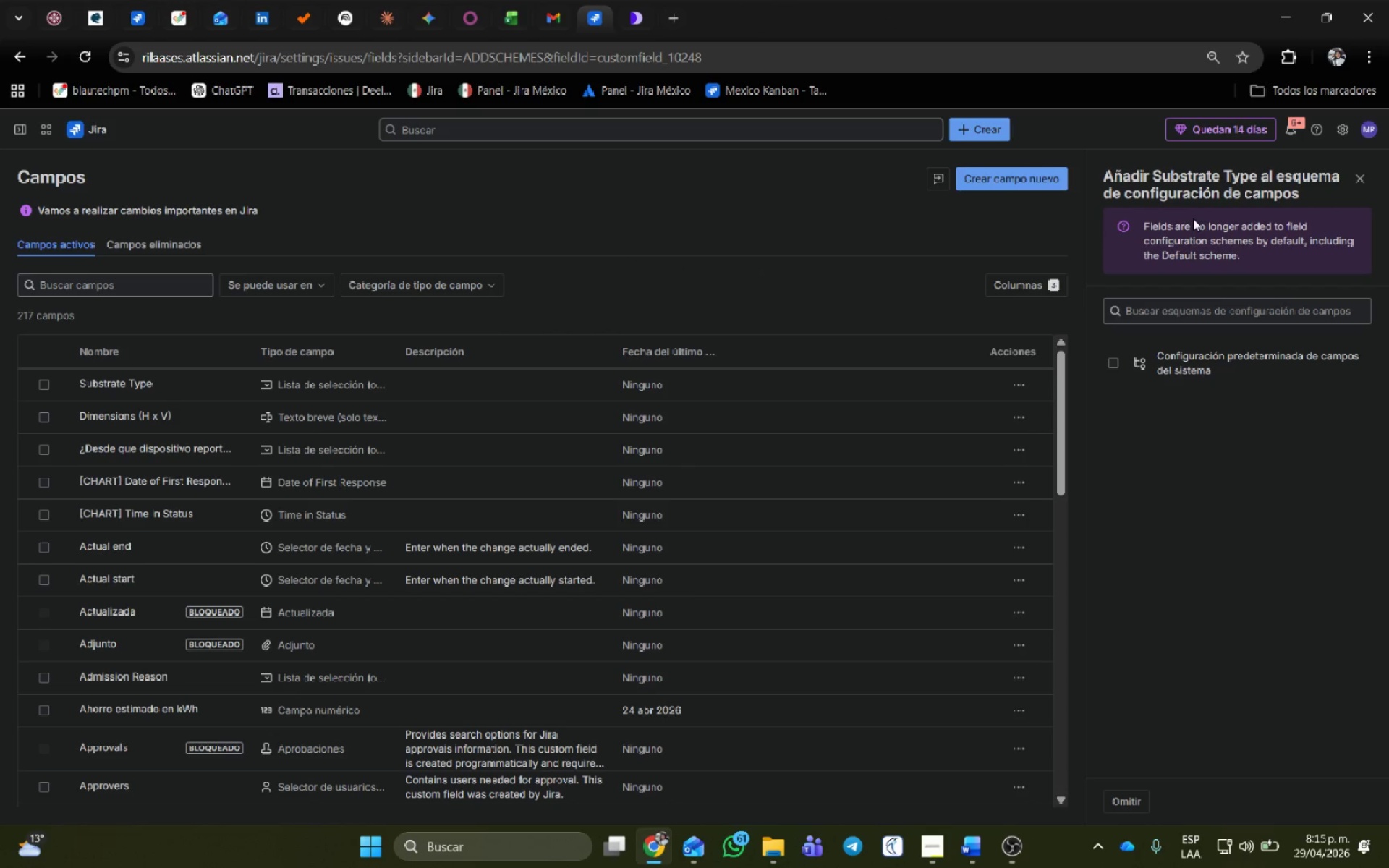 
left_click([1032, 184])
 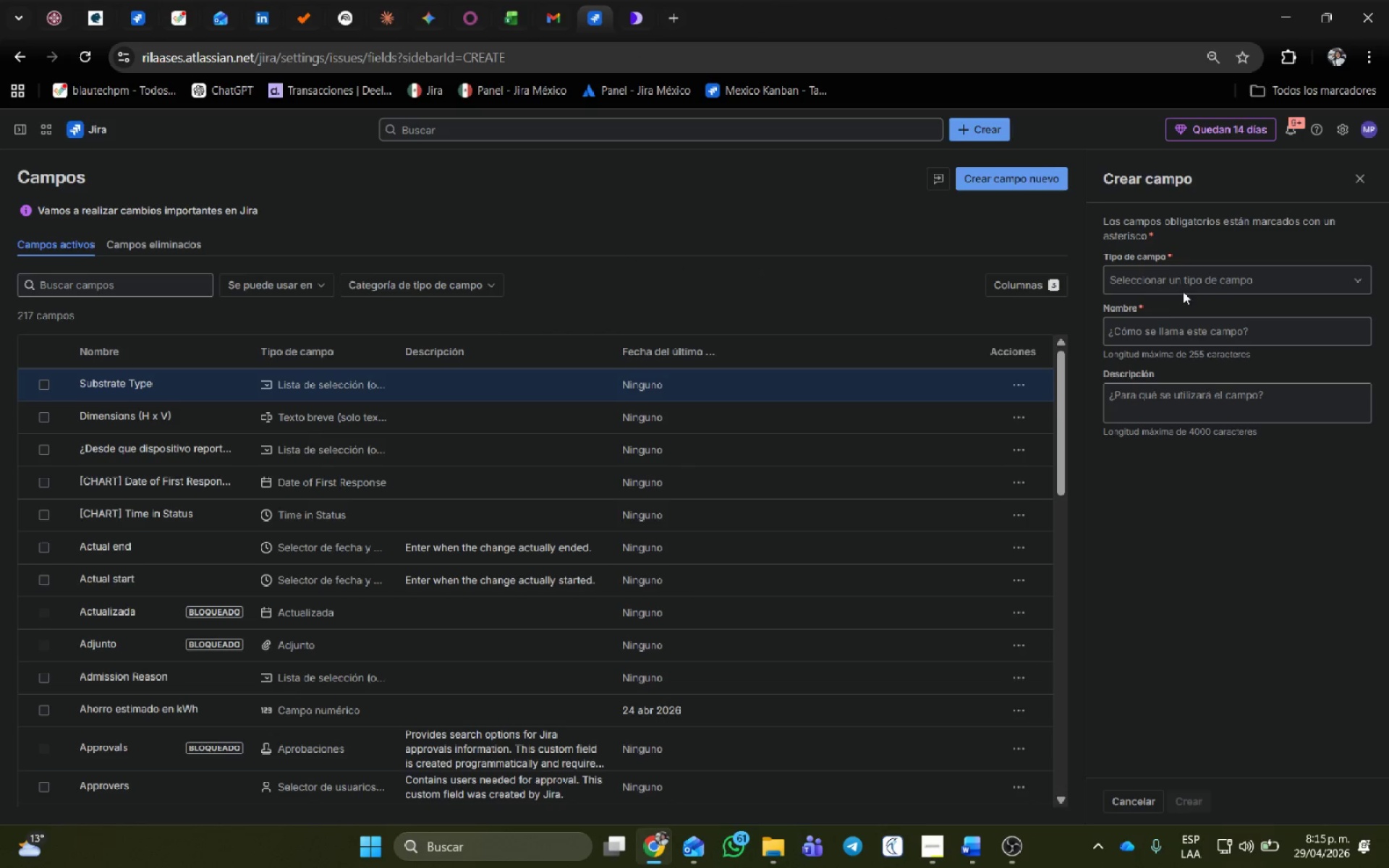 
left_click([1182, 285])
 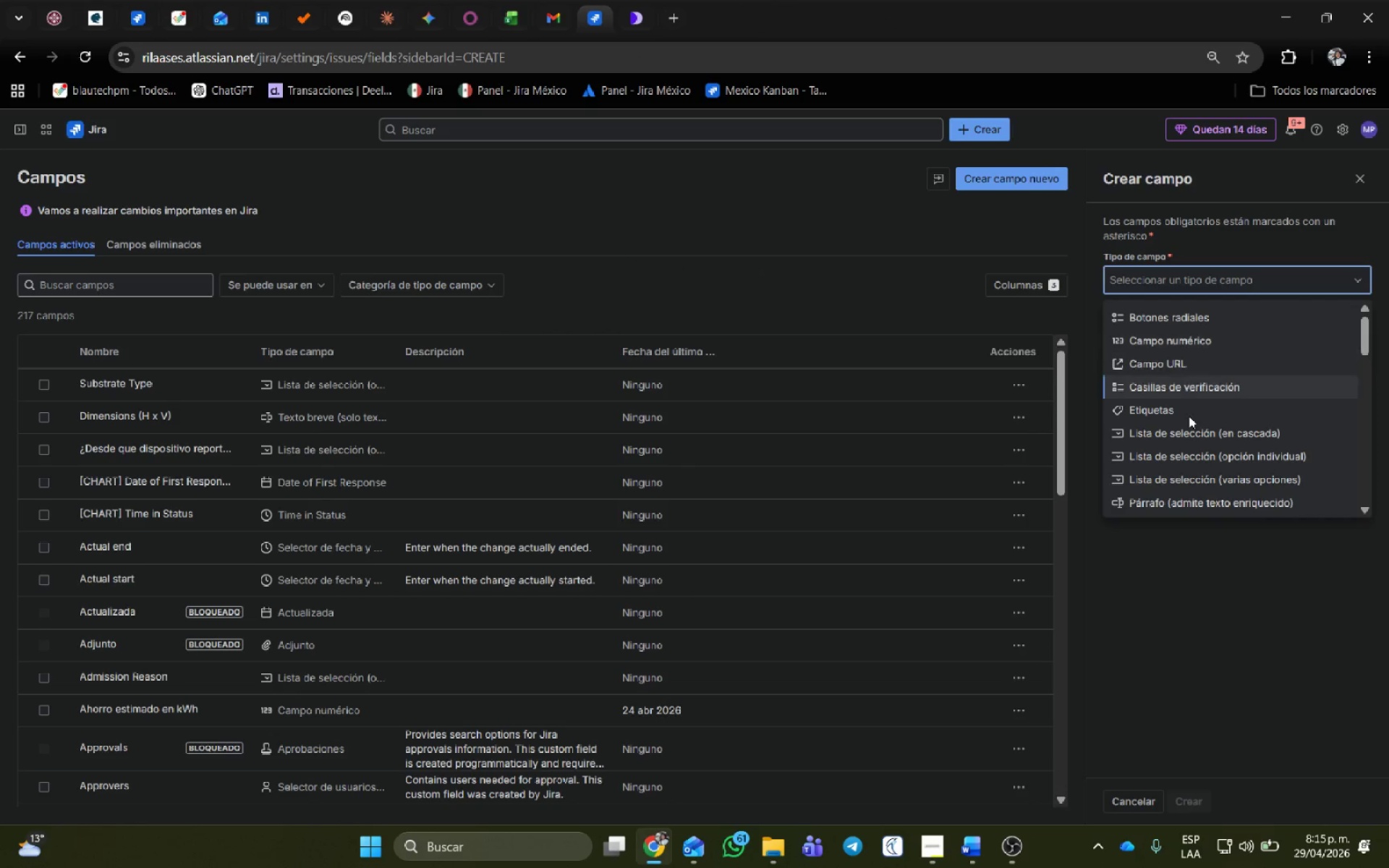 
left_click([1184, 461])
 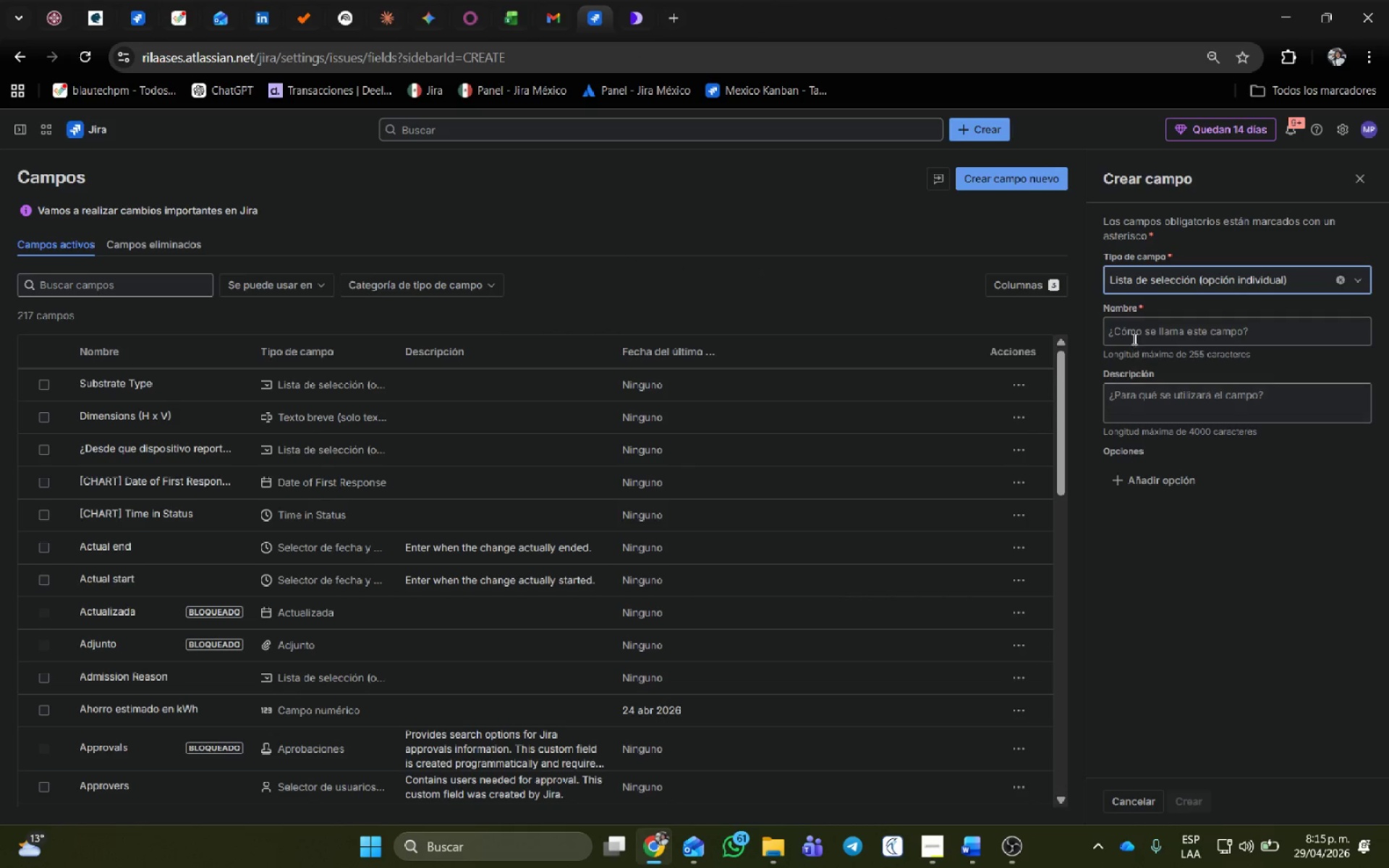 
left_click([1135, 331])
 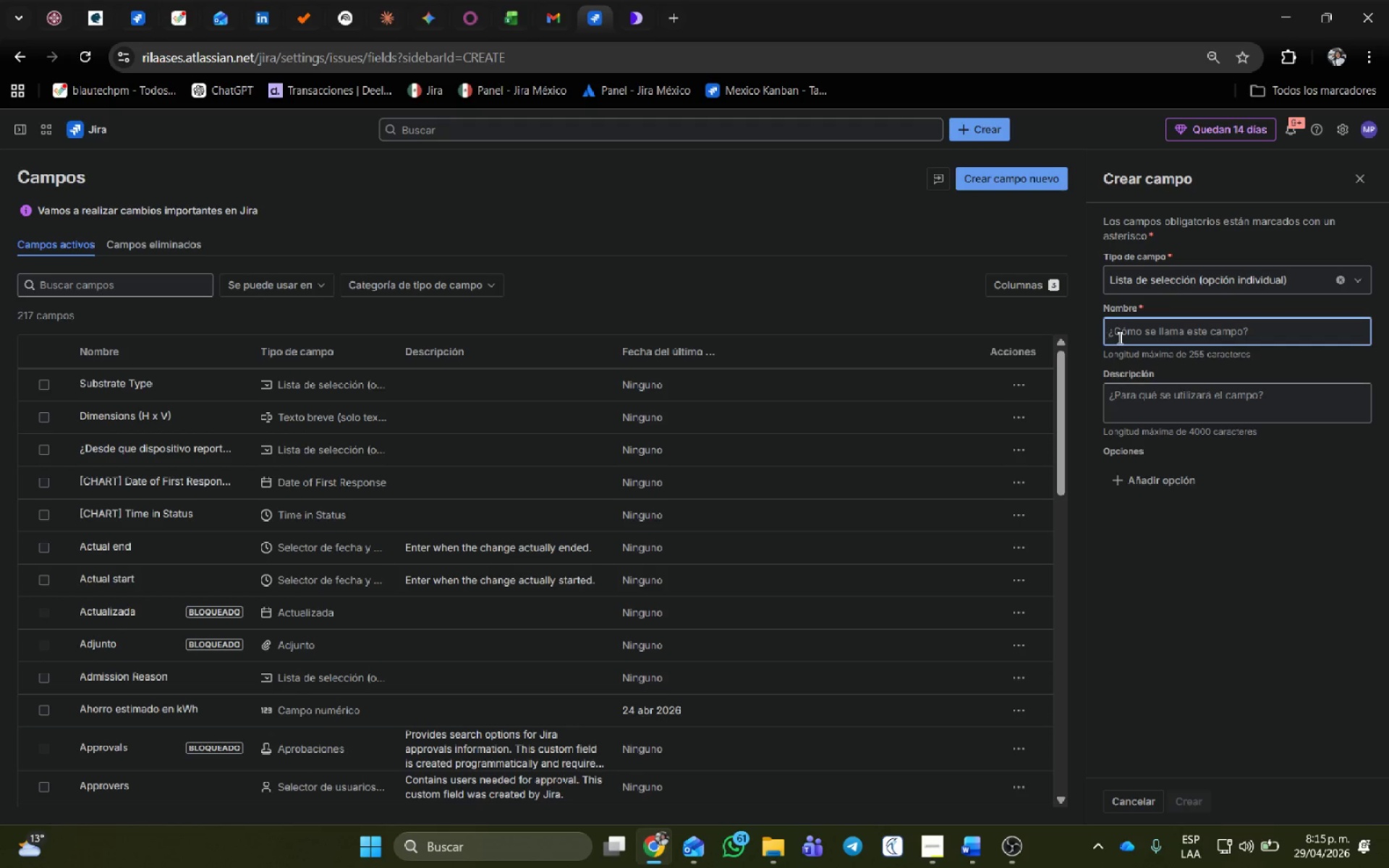 
type(Instalaci)
key(Backspace)
key(Backspace)
key(Backspace)
key(Backspace)
type(llation Type)
 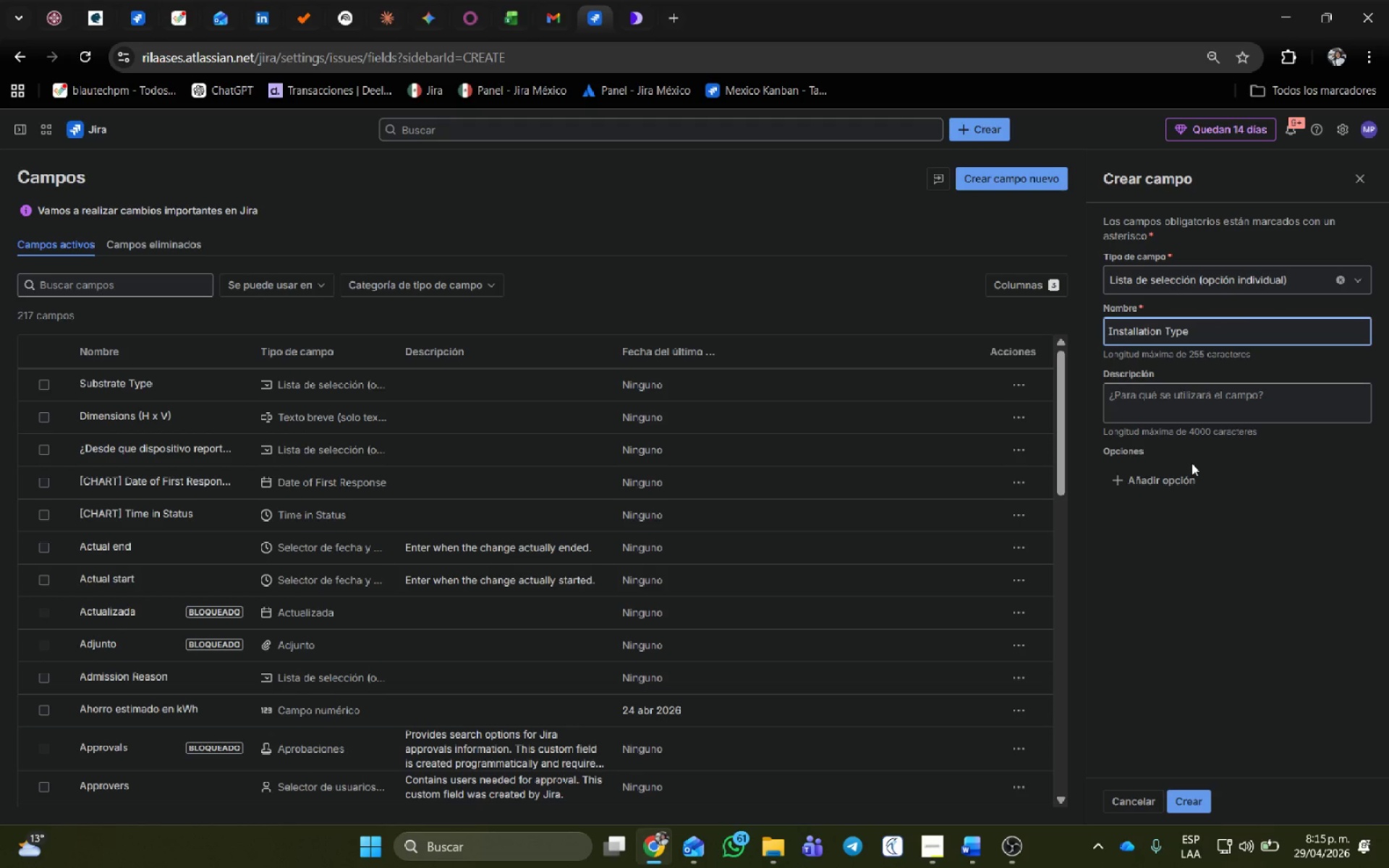 
left_click([1189, 475])
 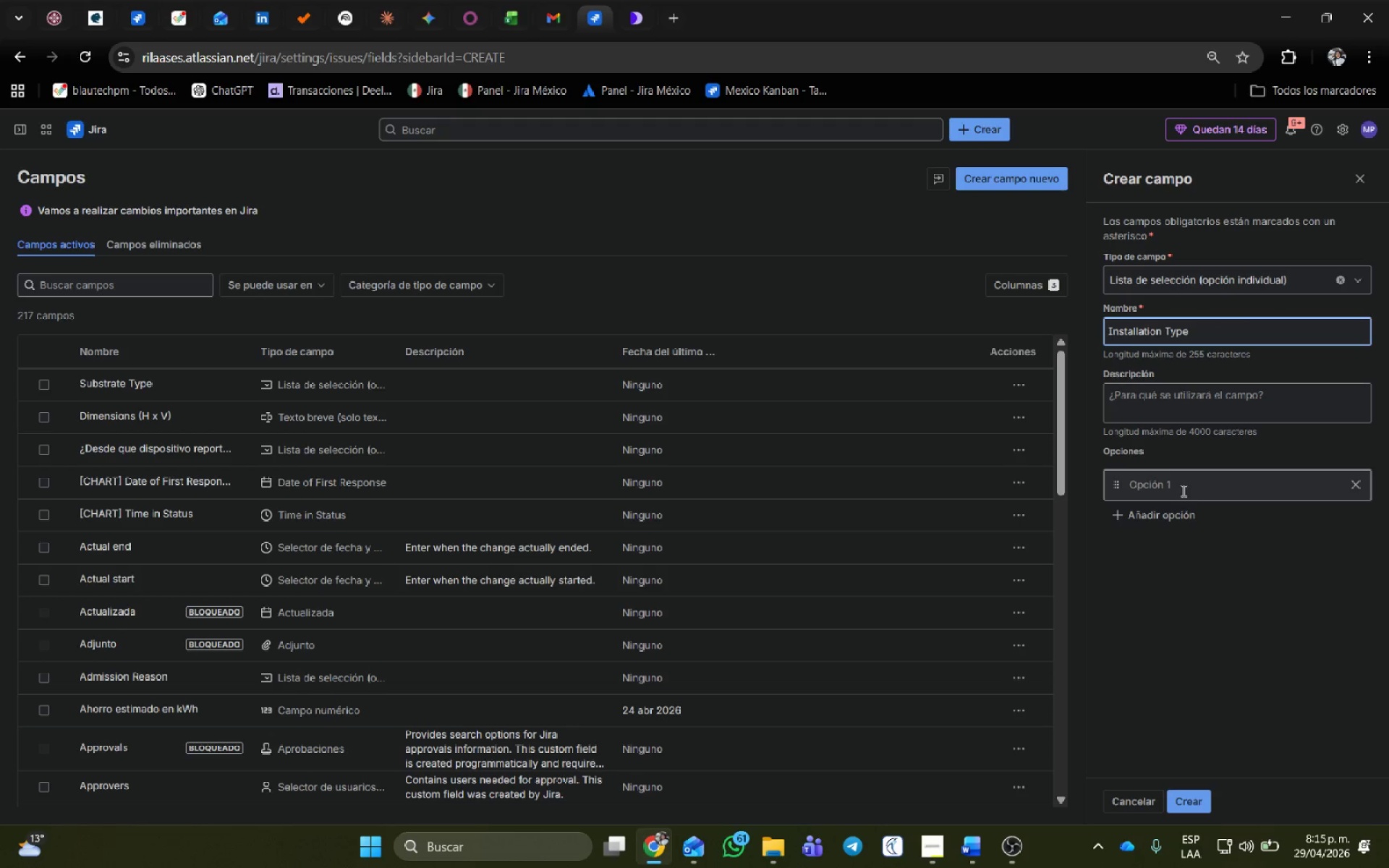 
left_click([1182, 490])
 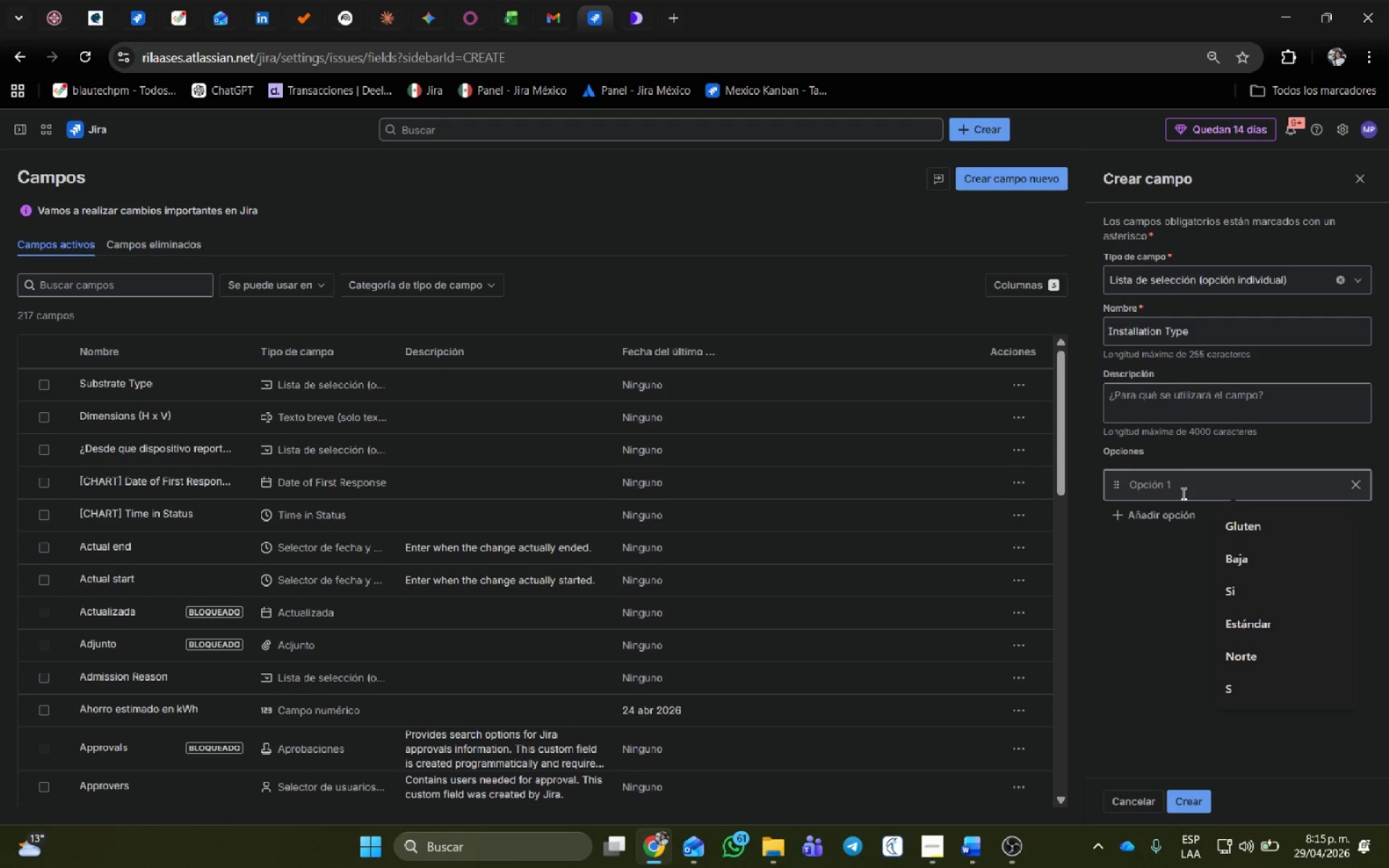 
type(Vehicule)
key(Backspace)
key(Backspace)
key(Backspace)
type(le)
 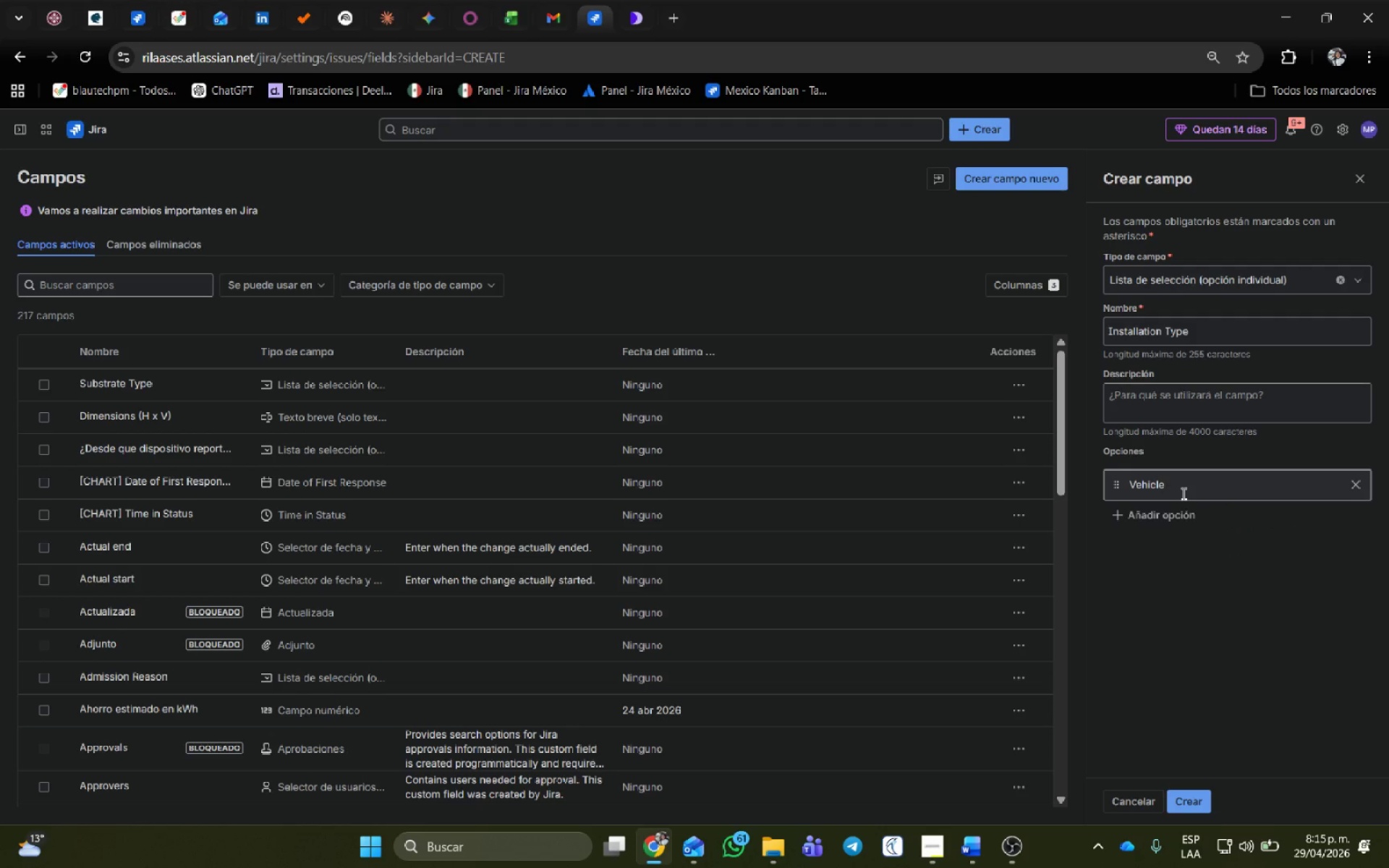 
key(Enter)
 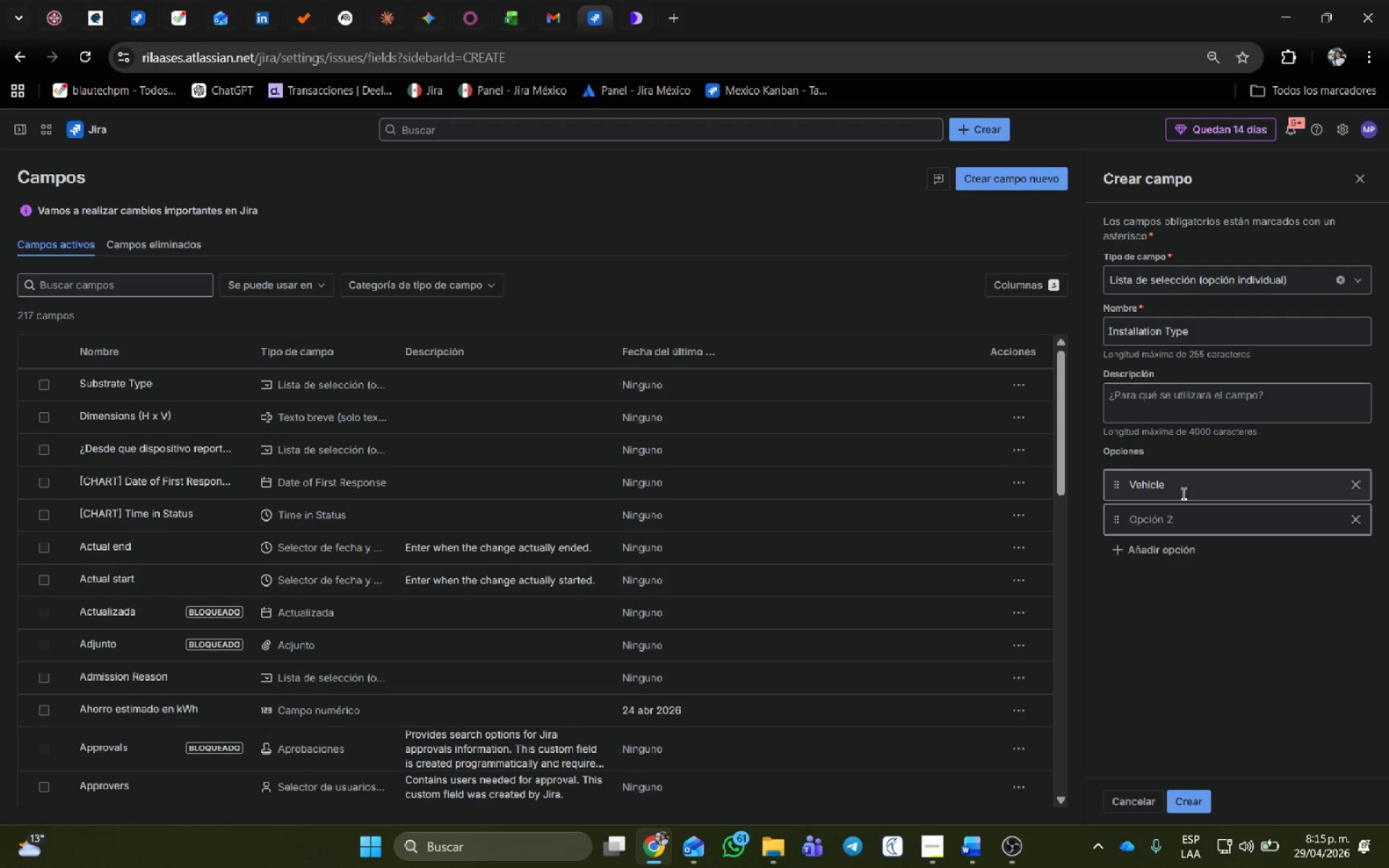 
type(Wall Mount)
 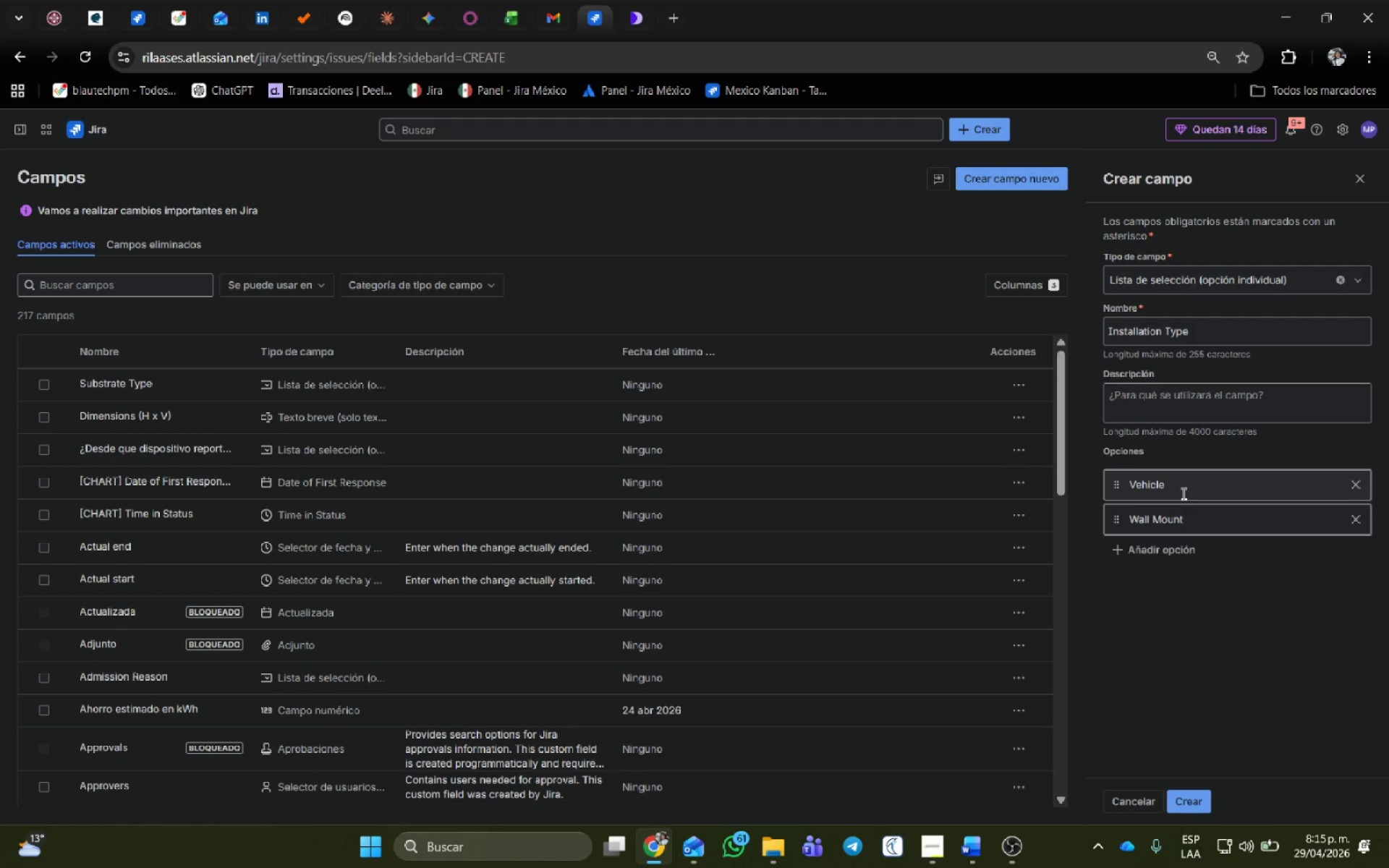 
key(Enter)
 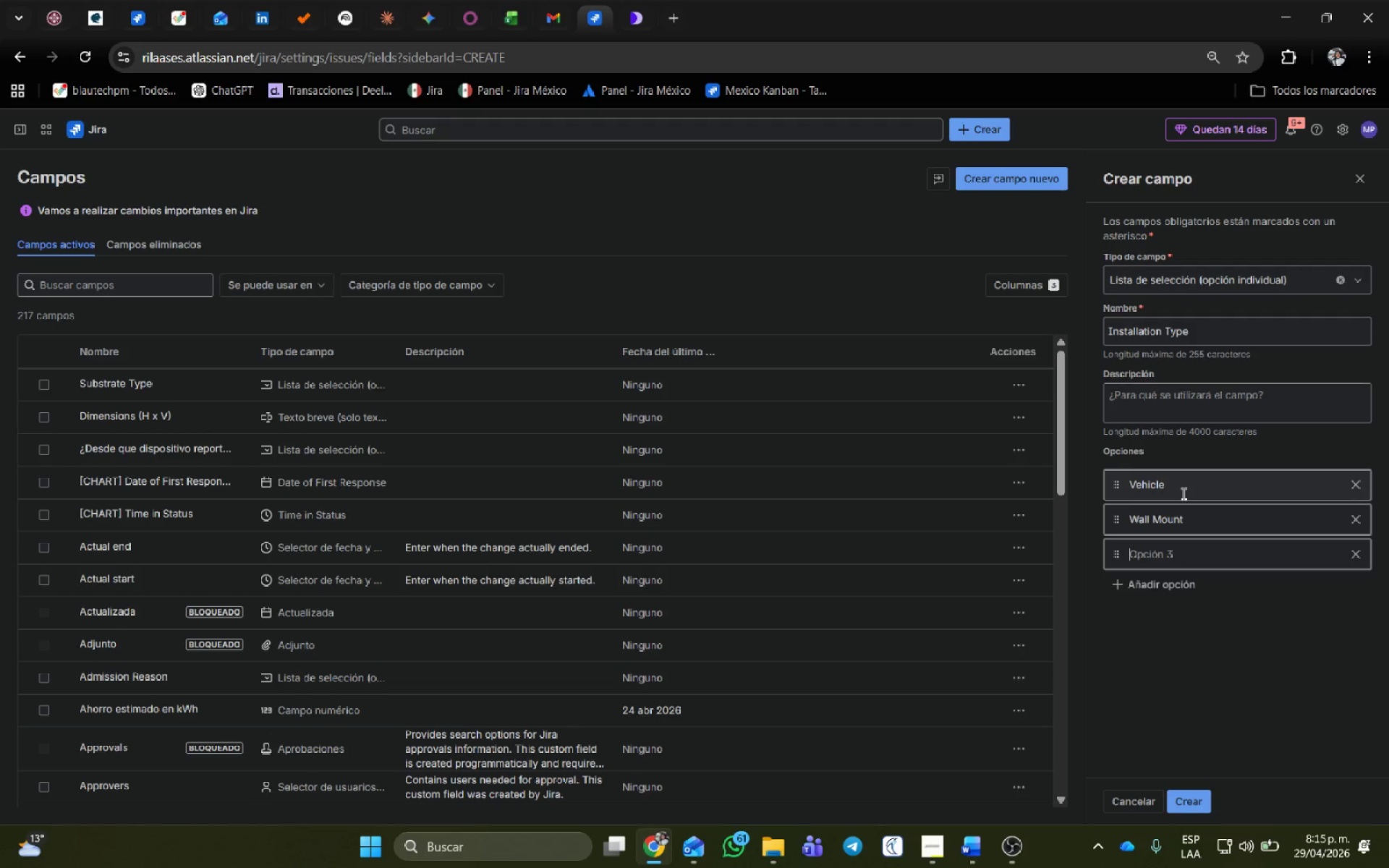 
type(Pylon)
 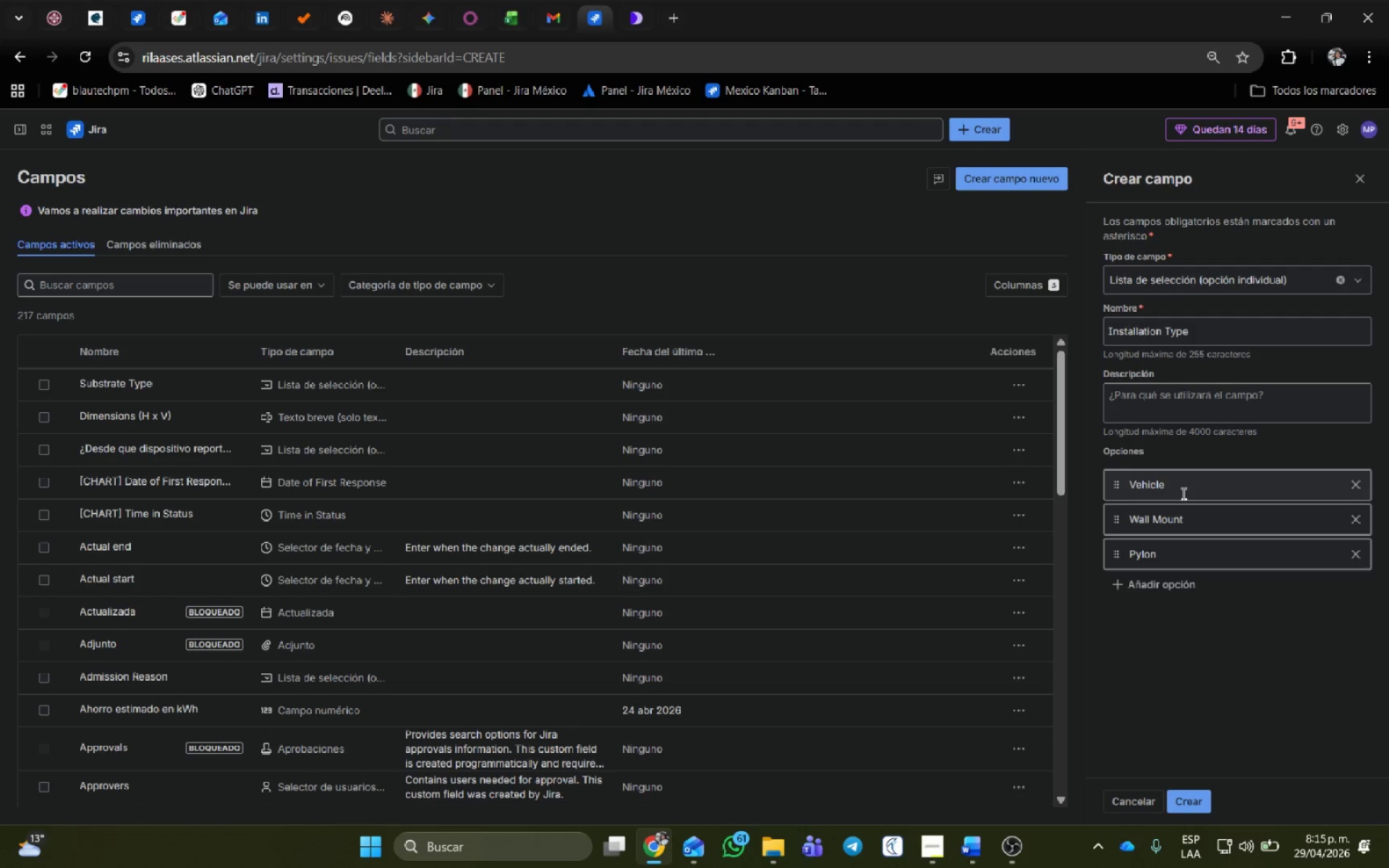 
key(Enter)
 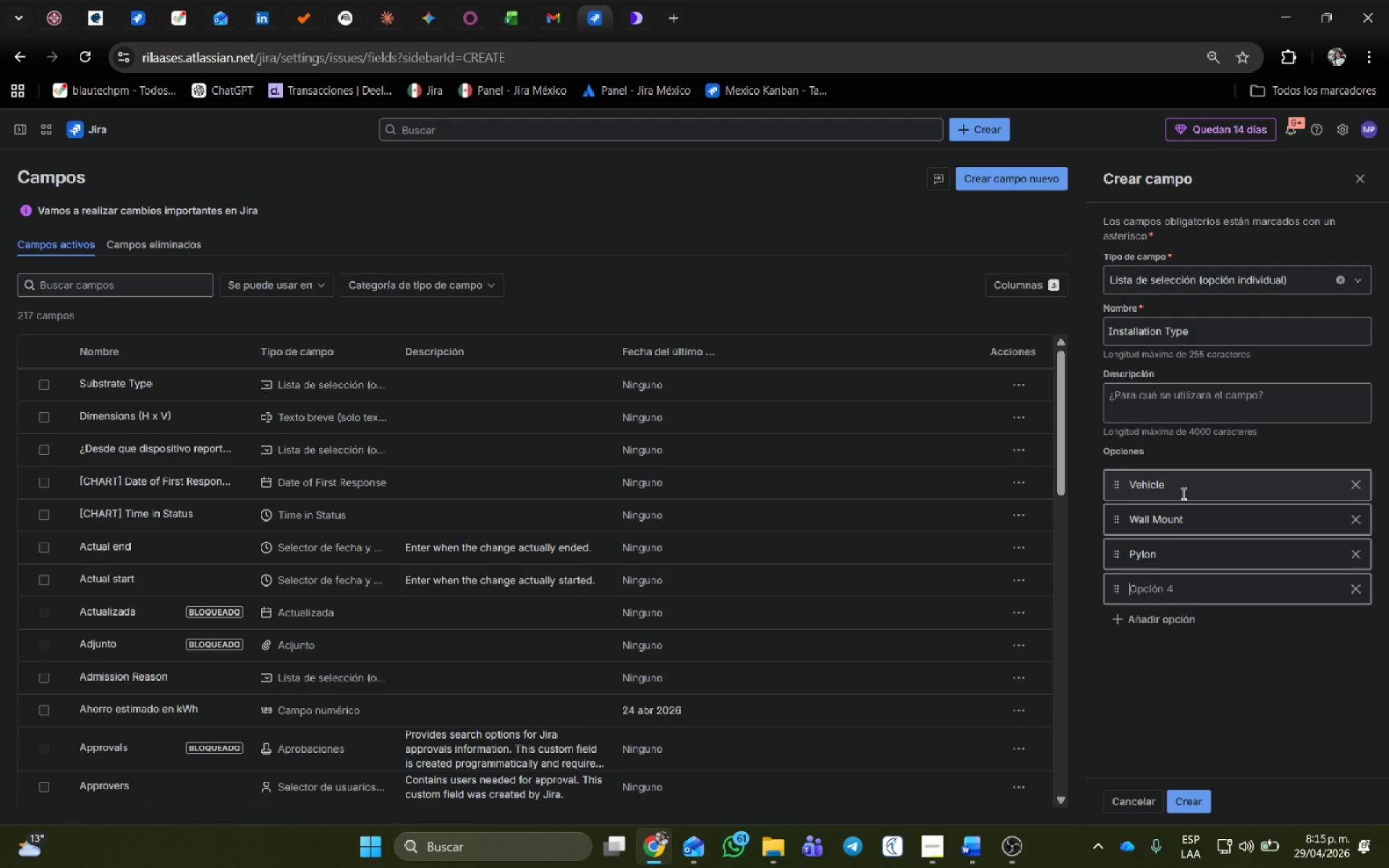 
type(Hanging)
 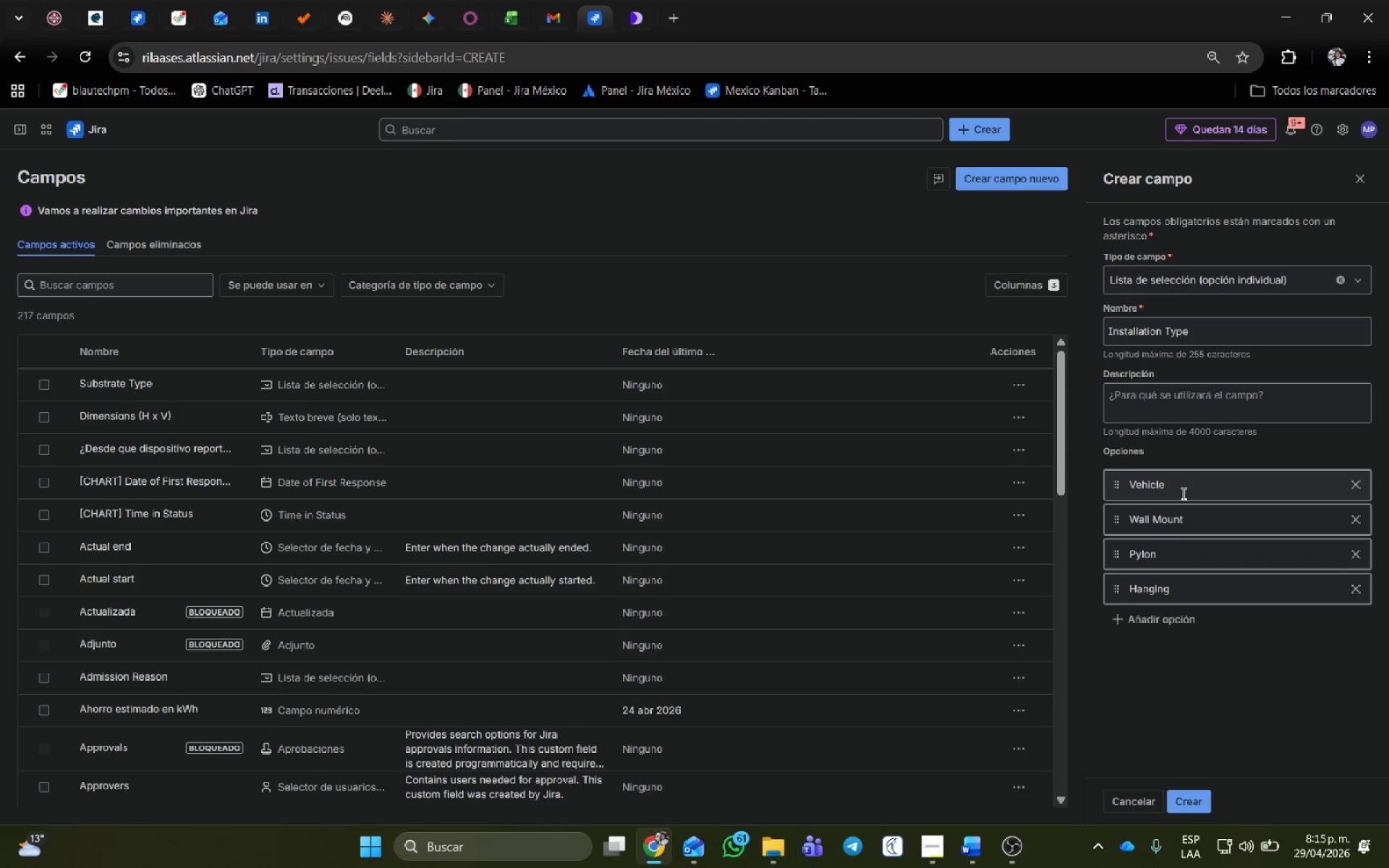 
scroll: coordinate [1225, 595], scroll_direction: down, amount: 1.0
 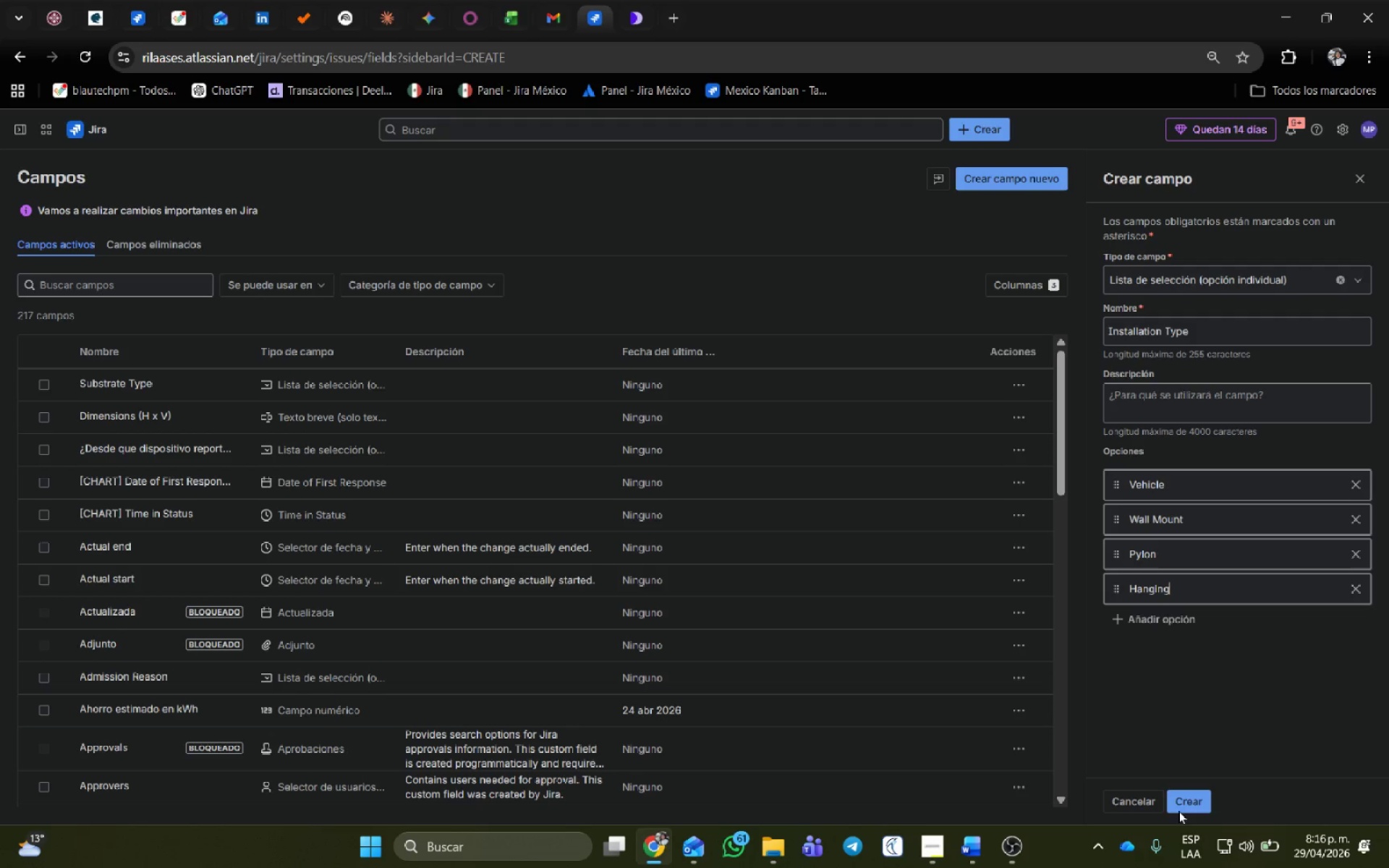 
left_click([1181, 807])
 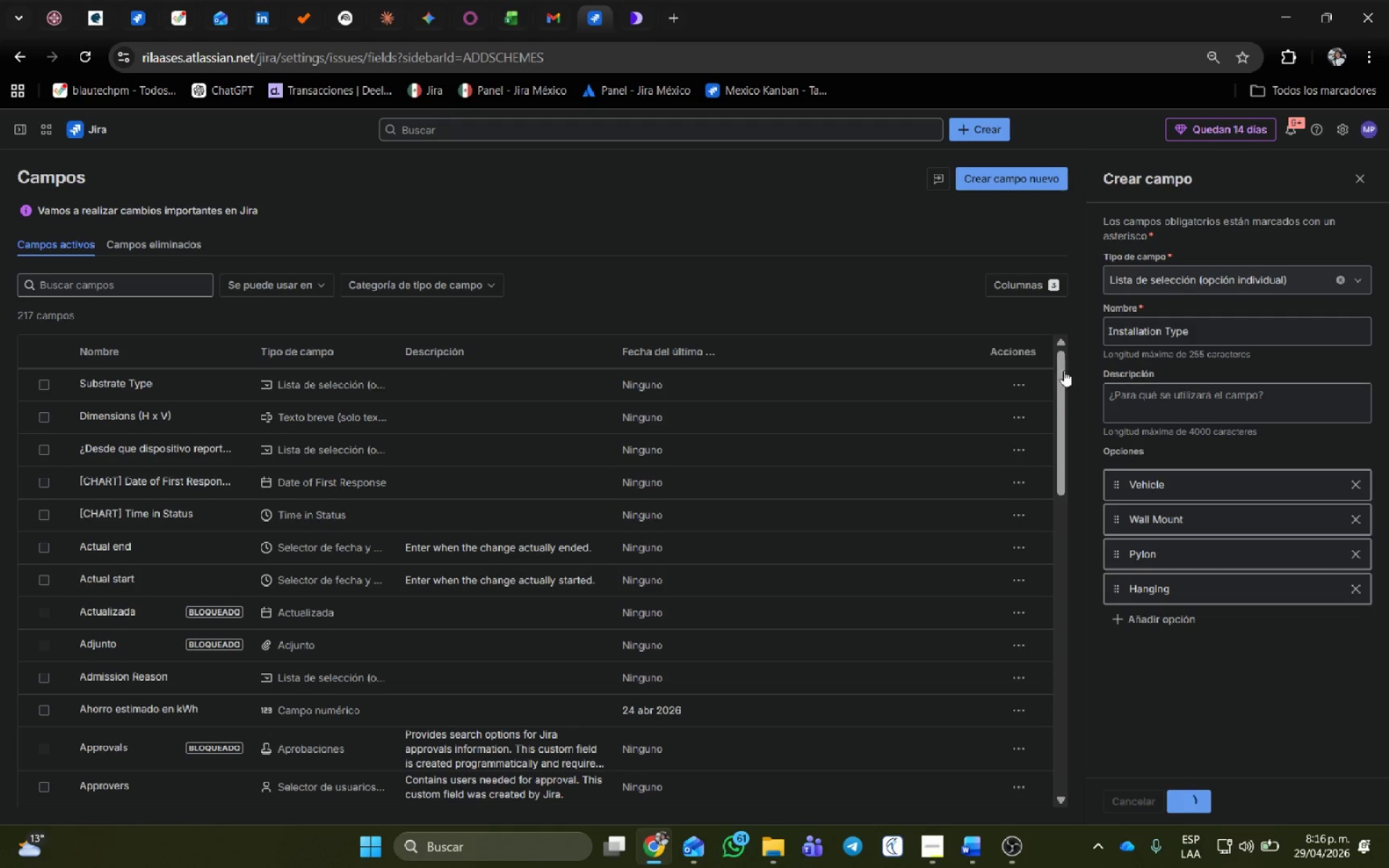 
scroll: coordinate [943, 422], scroll_direction: up, amount: 6.0
 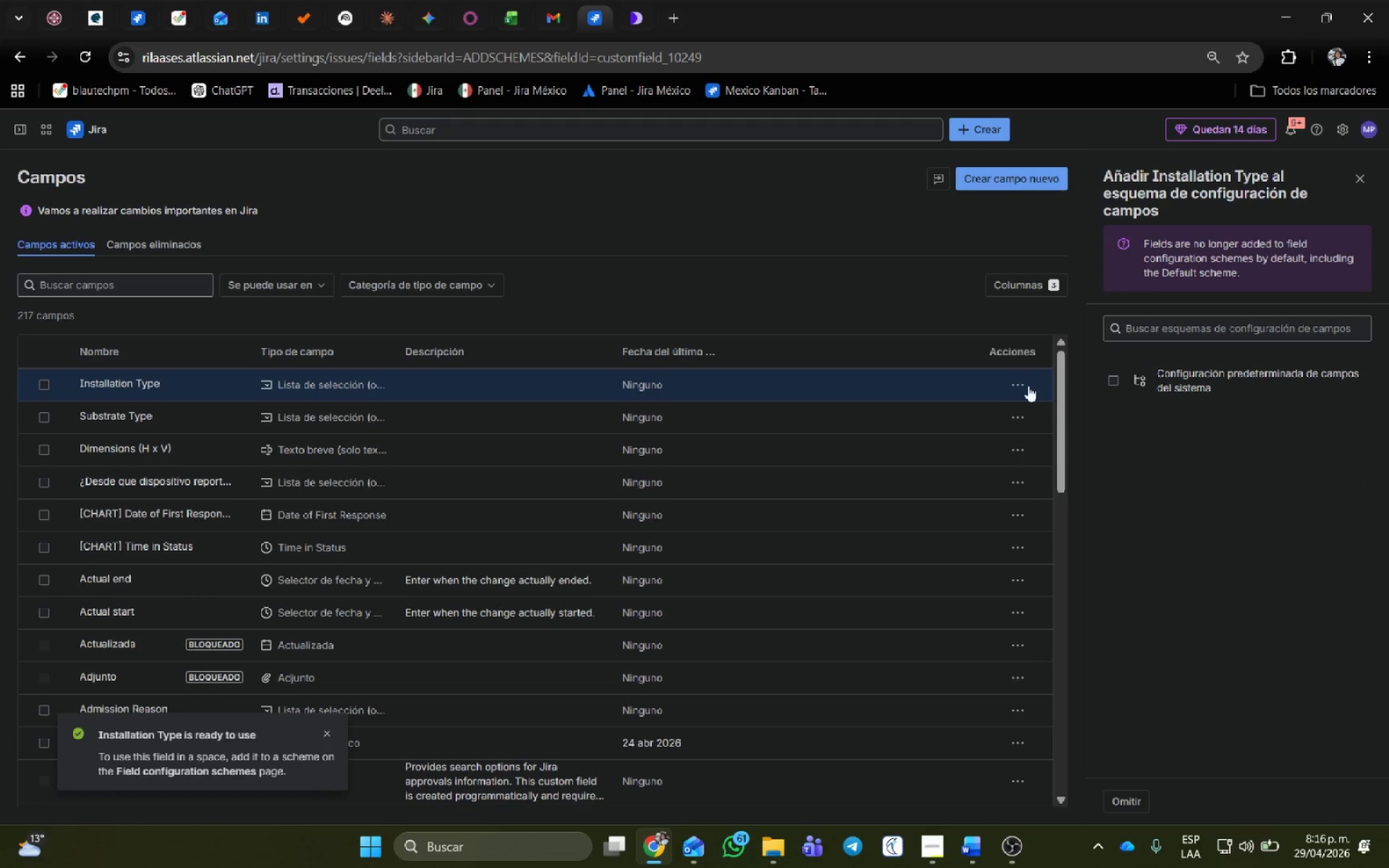 
left_click([1027, 386])
 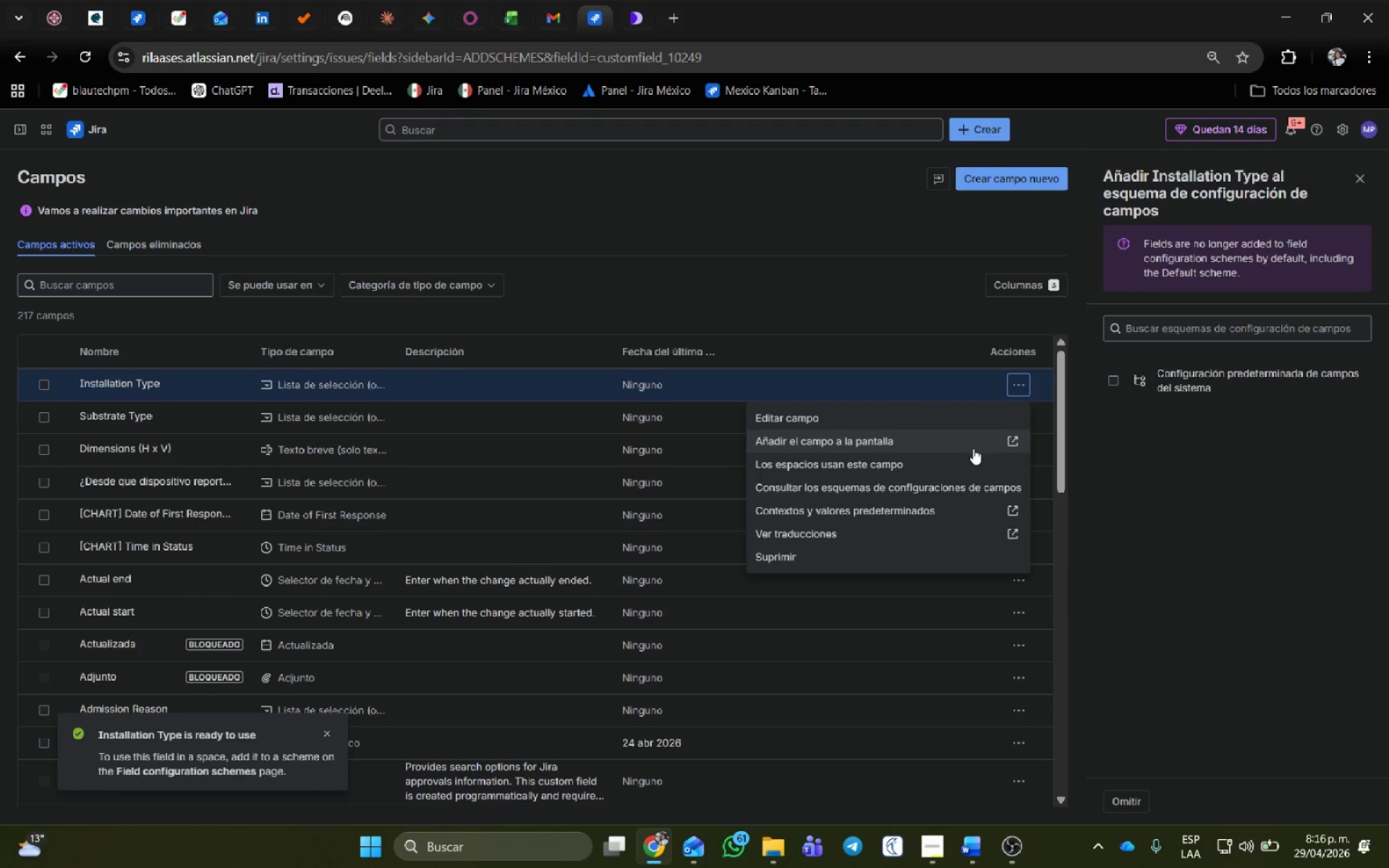 
left_click([973, 448])
 